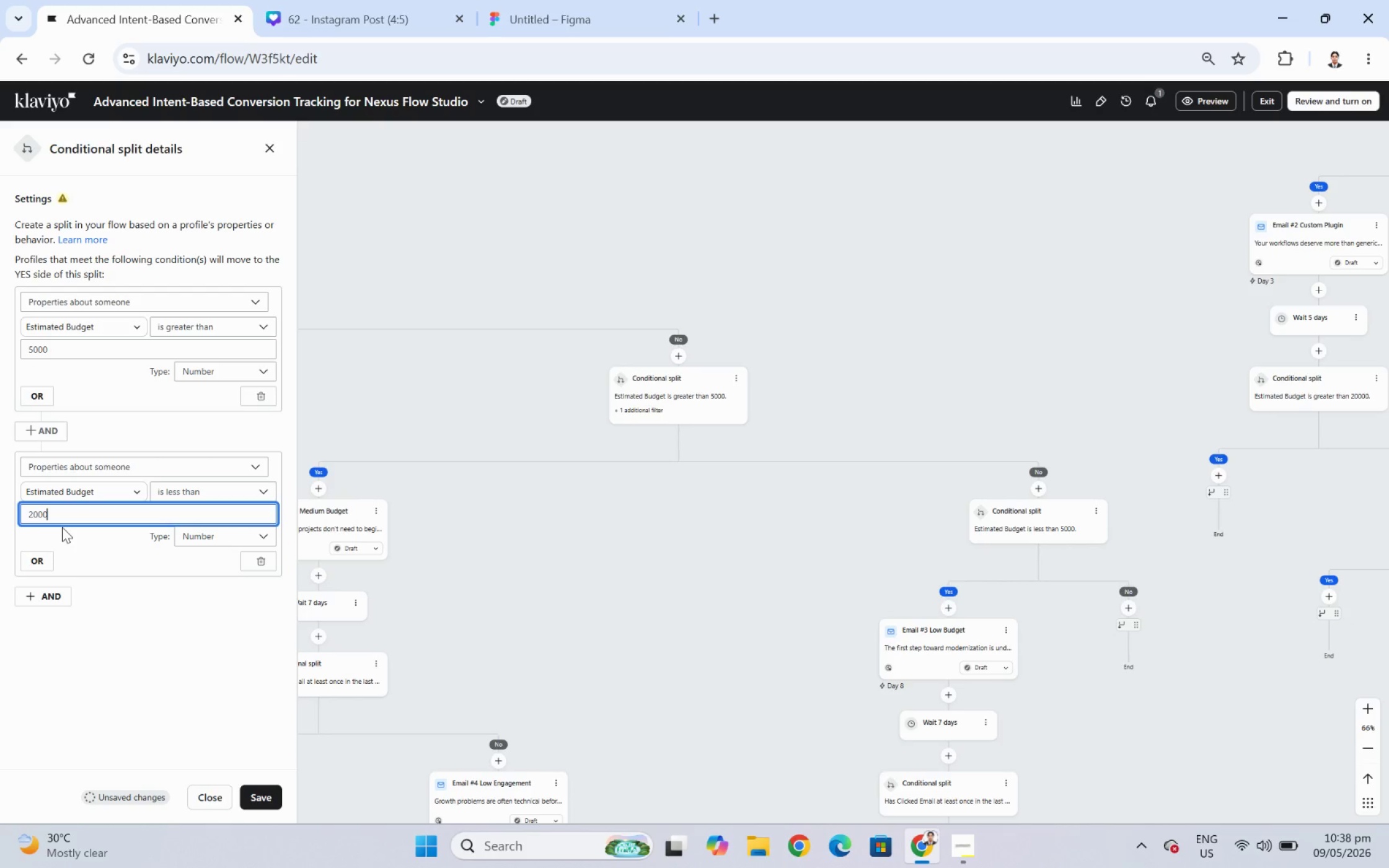 
key(0)
 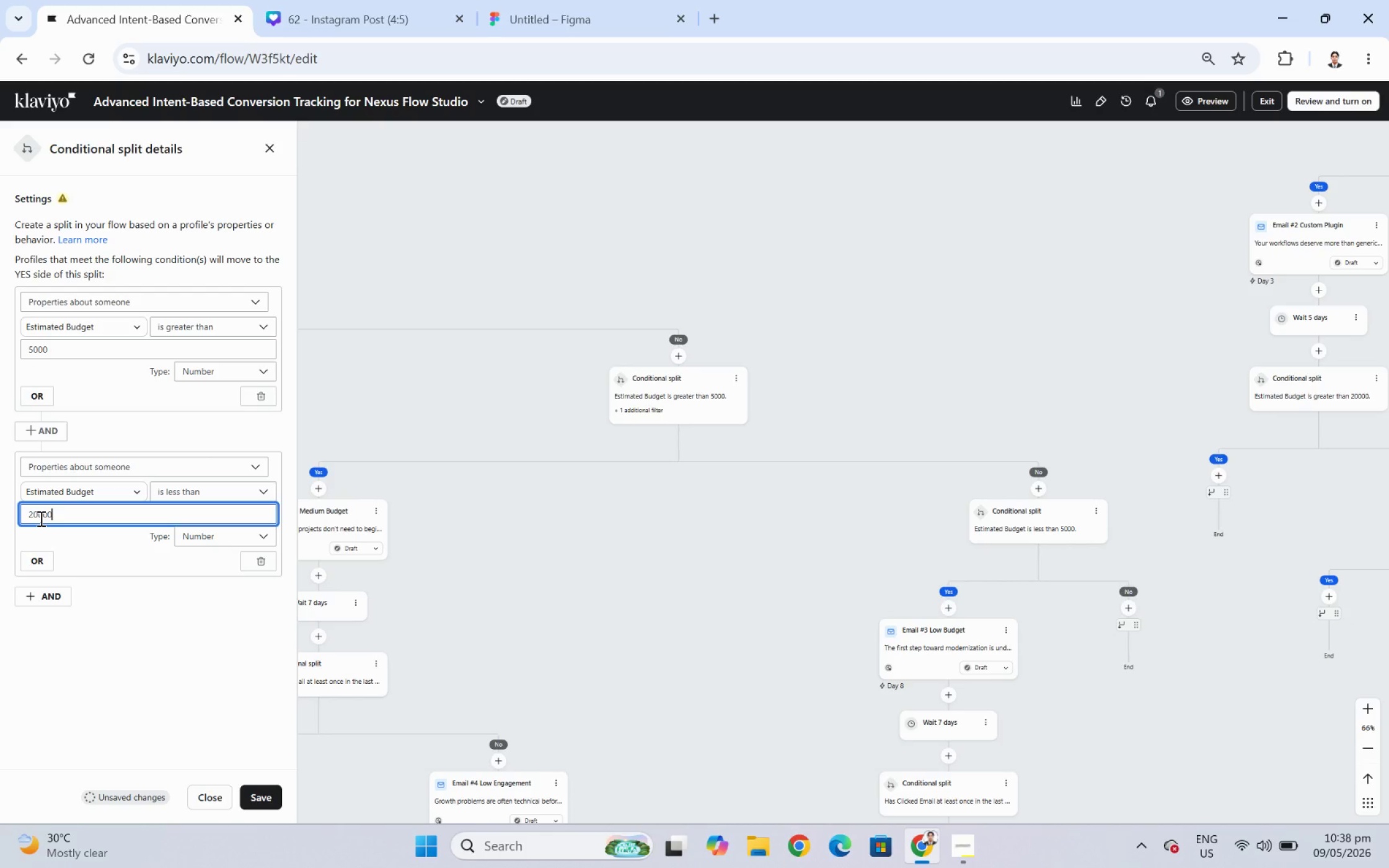 
wait(7.69)
 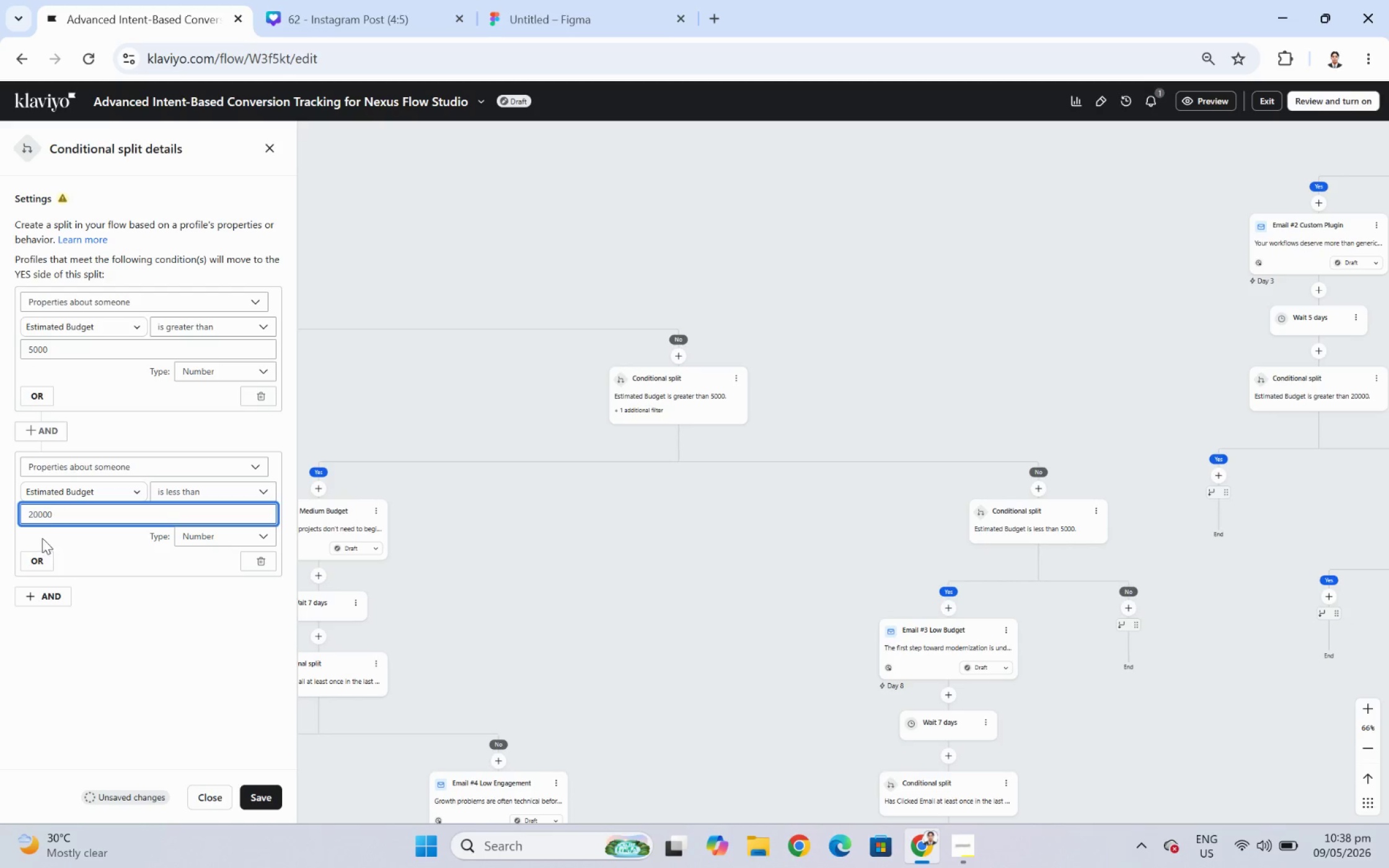 
left_click([39, 516])
 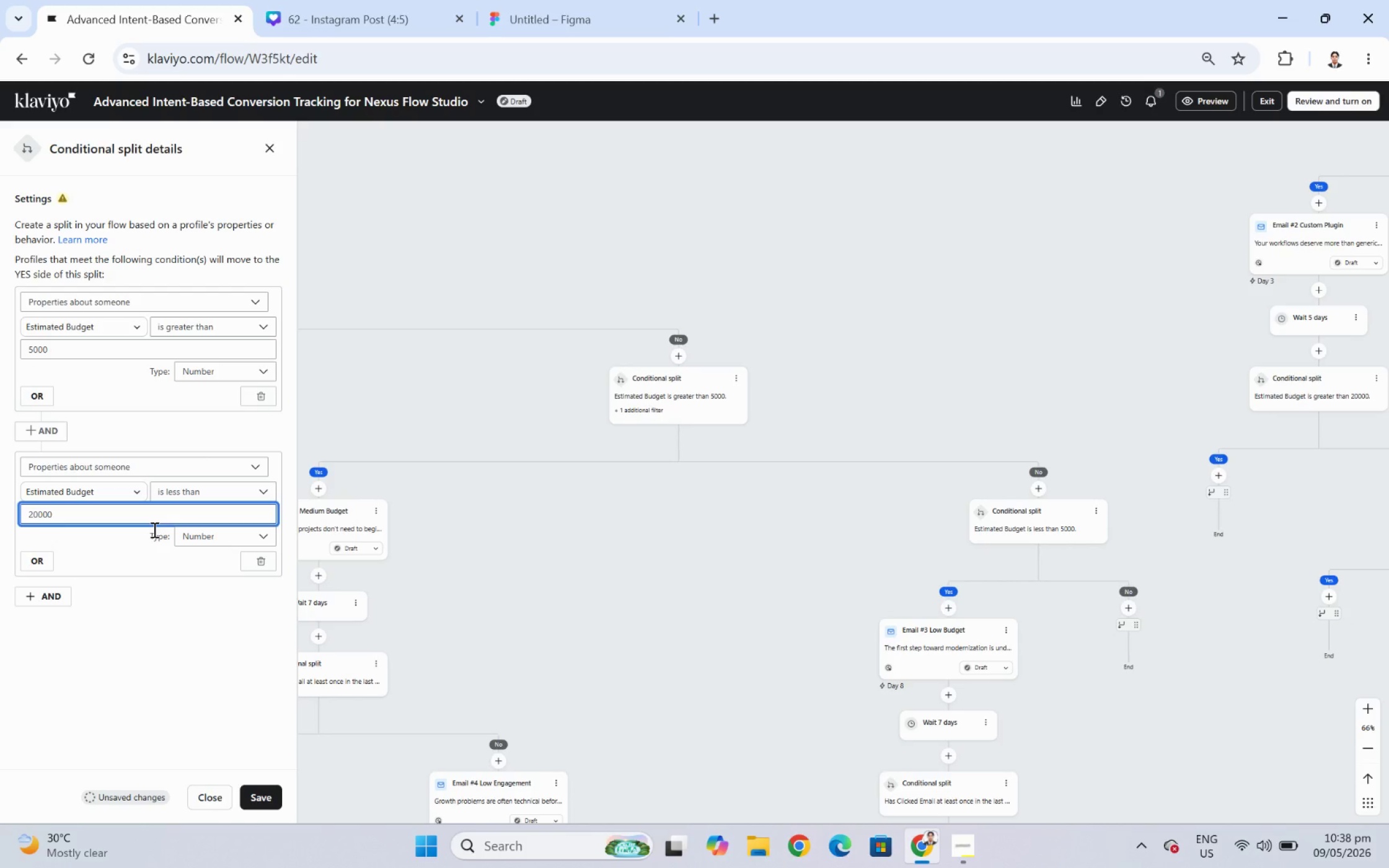 
wait(8.98)
 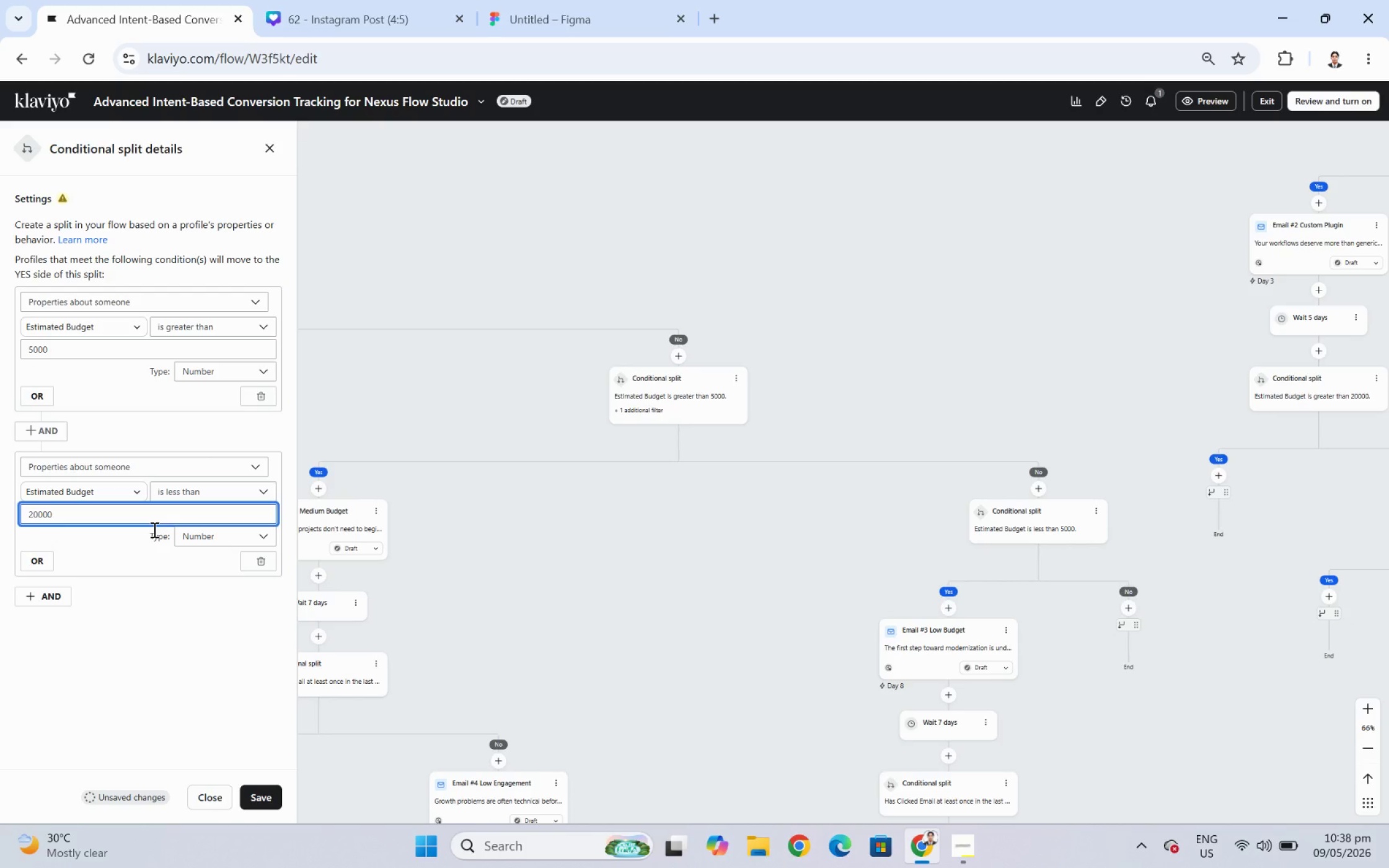 
left_click([271, 792])
 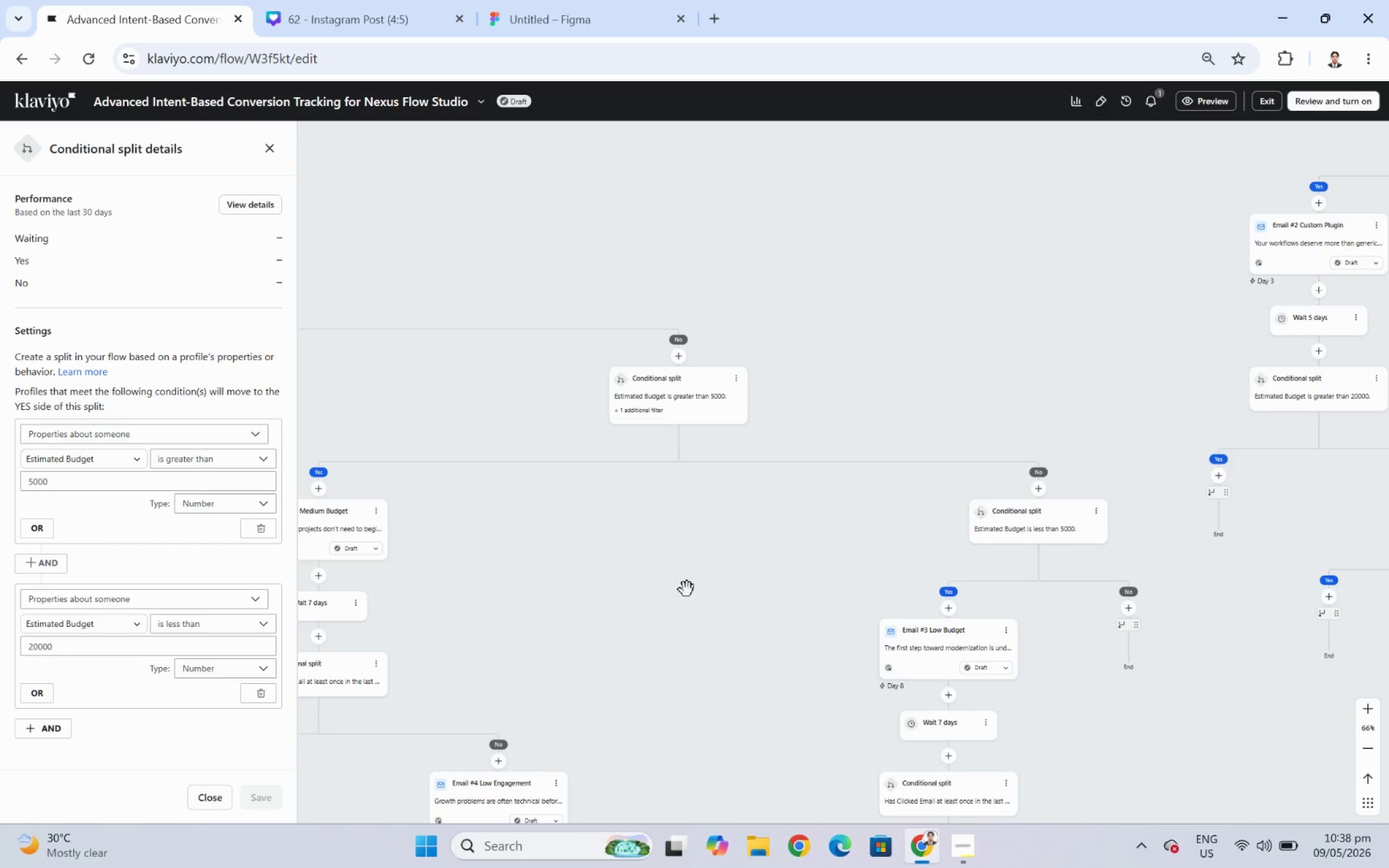 
left_click_drag(start_coordinate=[681, 567], to_coordinate=[958, 581])
 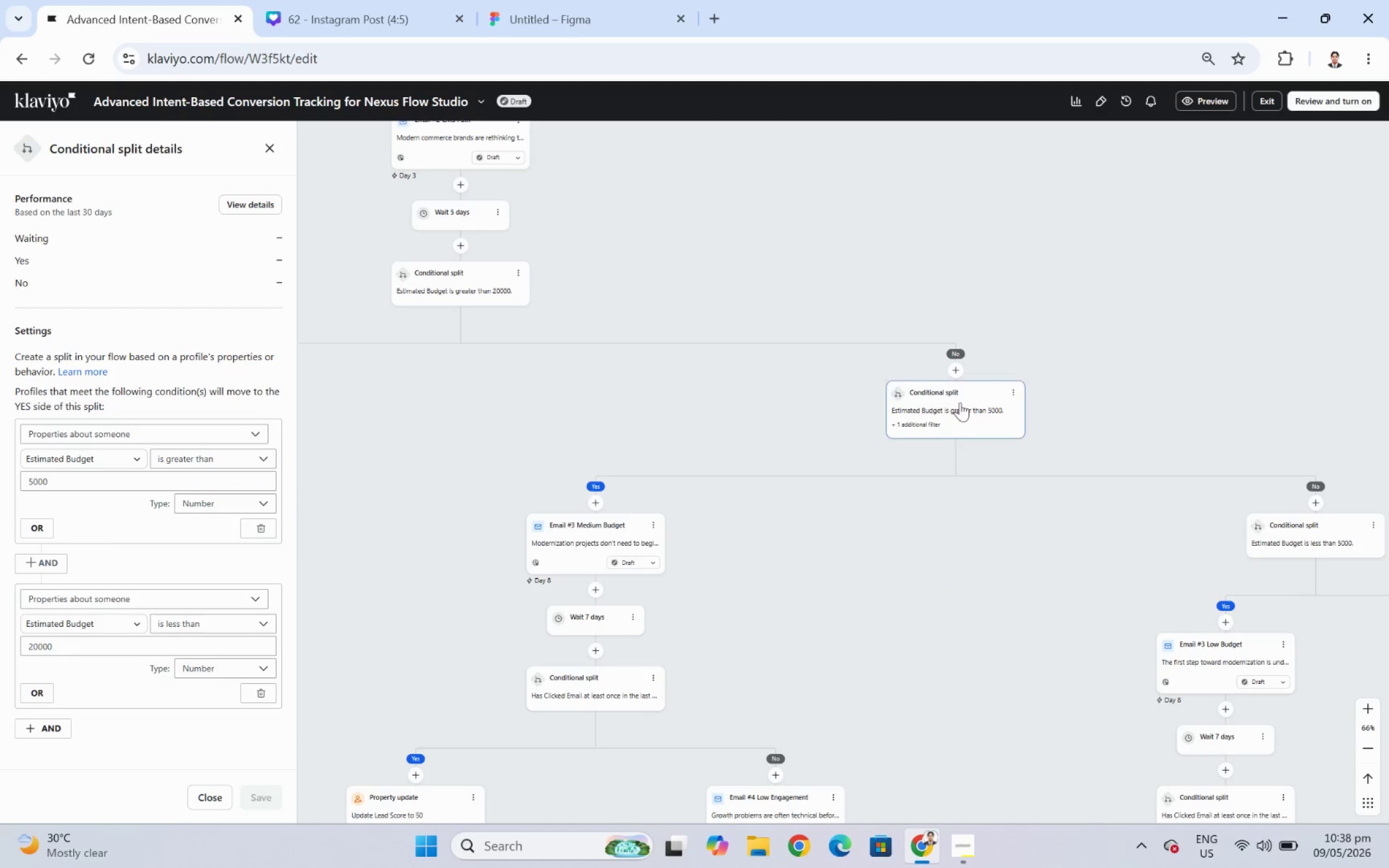 
left_click([958, 414])
 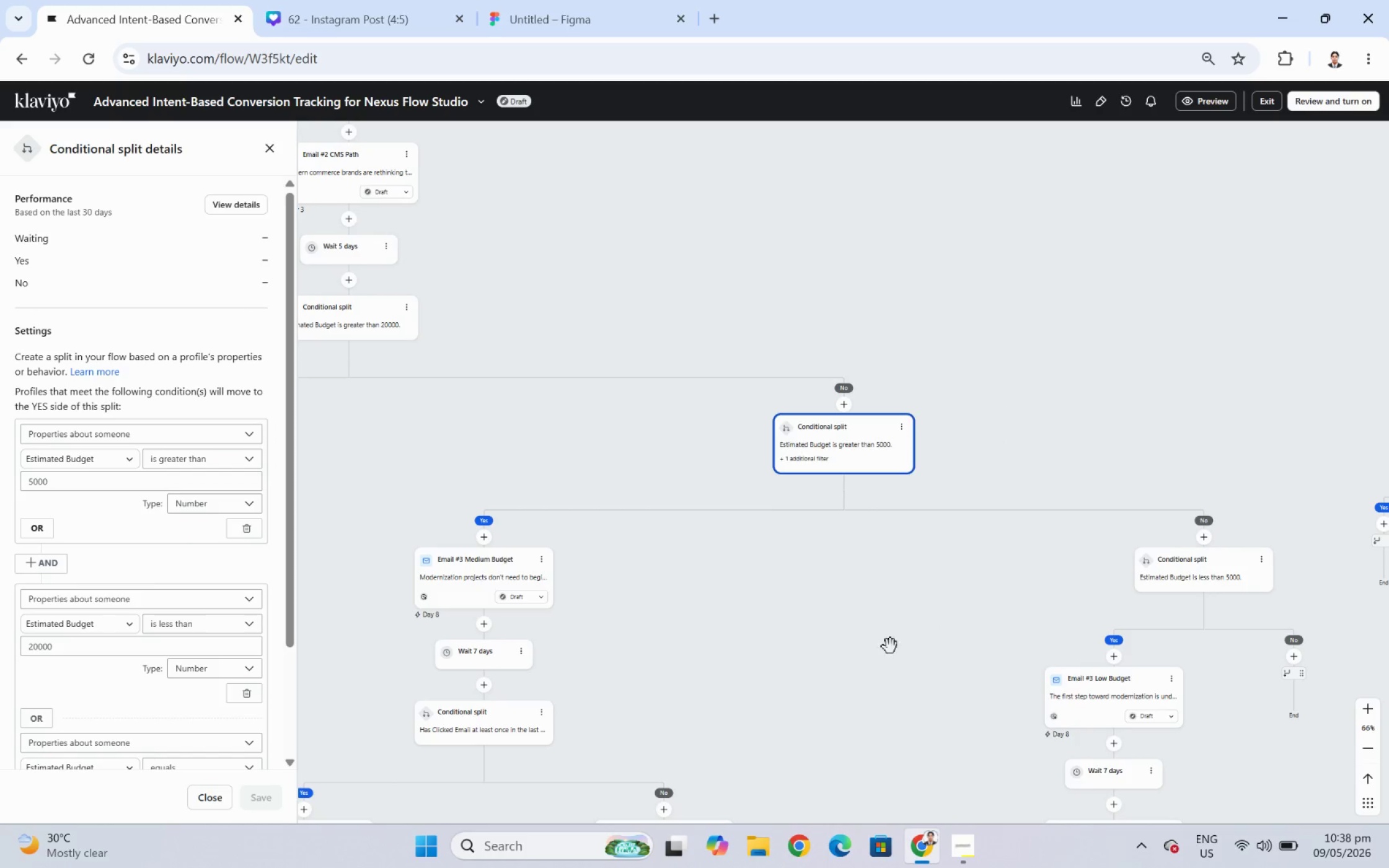 
scroll: coordinate [218, 667], scroll_direction: down, amount: 2.0
 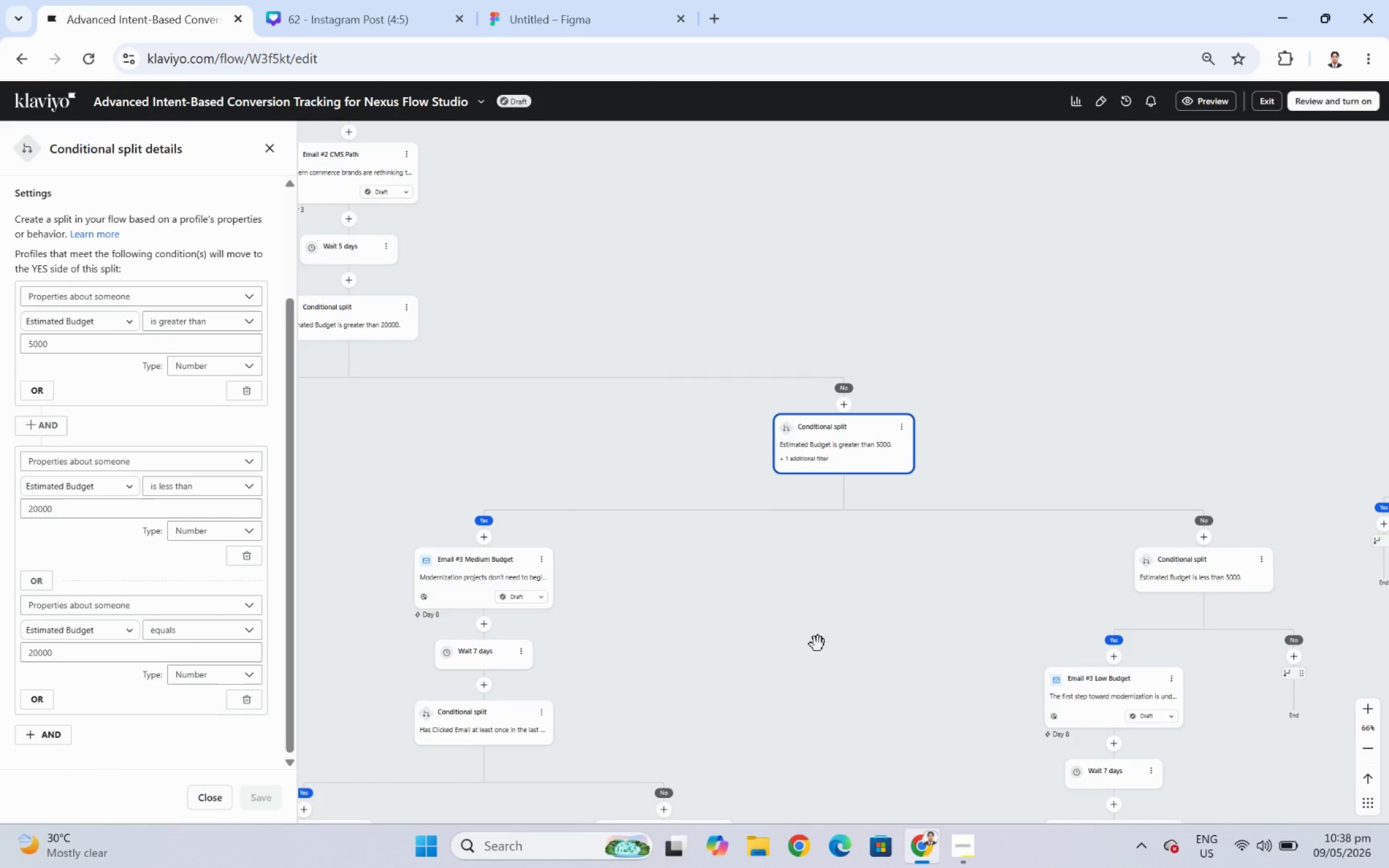 
left_click_drag(start_coordinate=[821, 642], to_coordinate=[591, 582])
 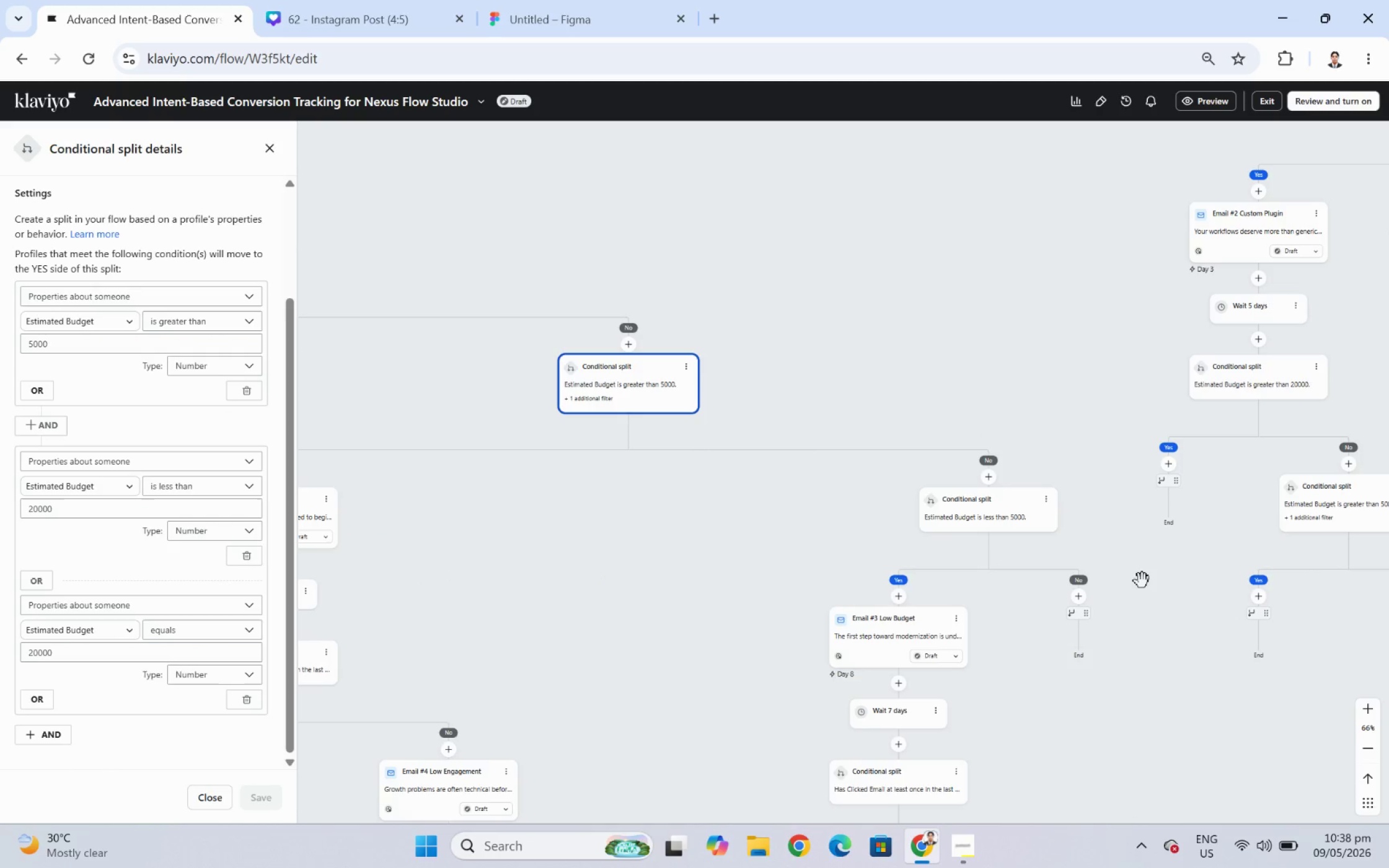 
left_click_drag(start_coordinate=[1143, 579], to_coordinate=[933, 571])
 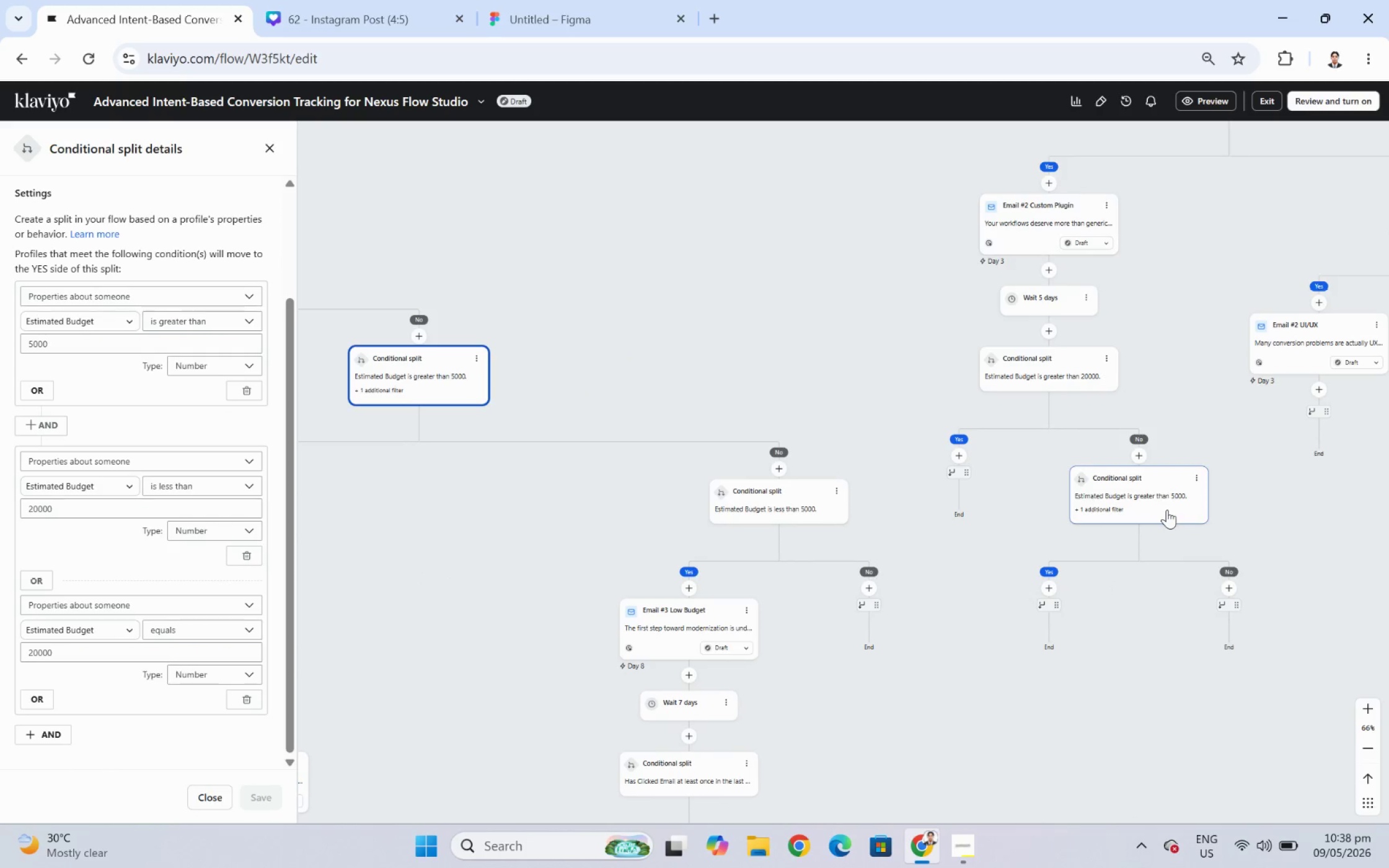 
left_click([1167, 509])
 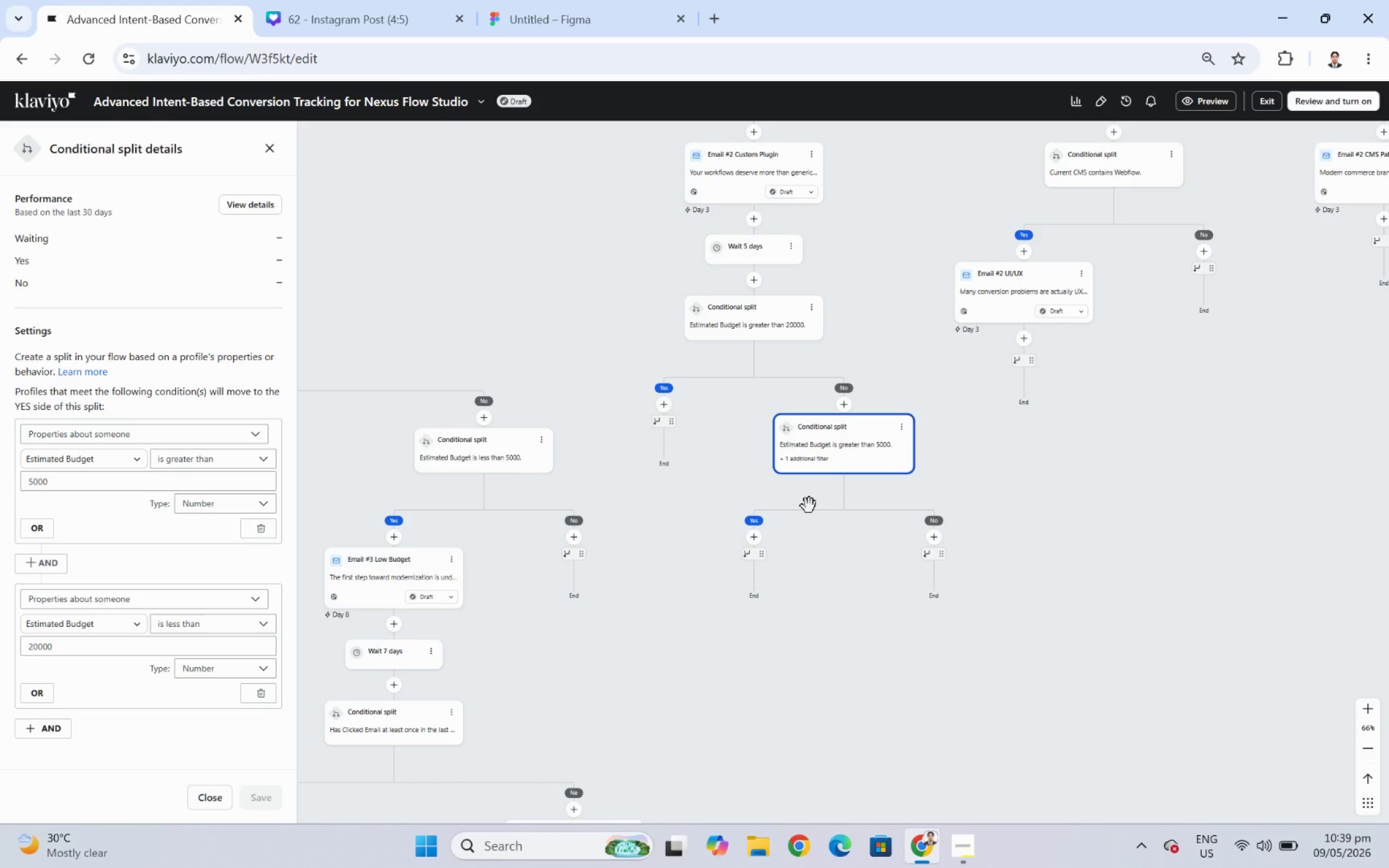 
wait(44.2)
 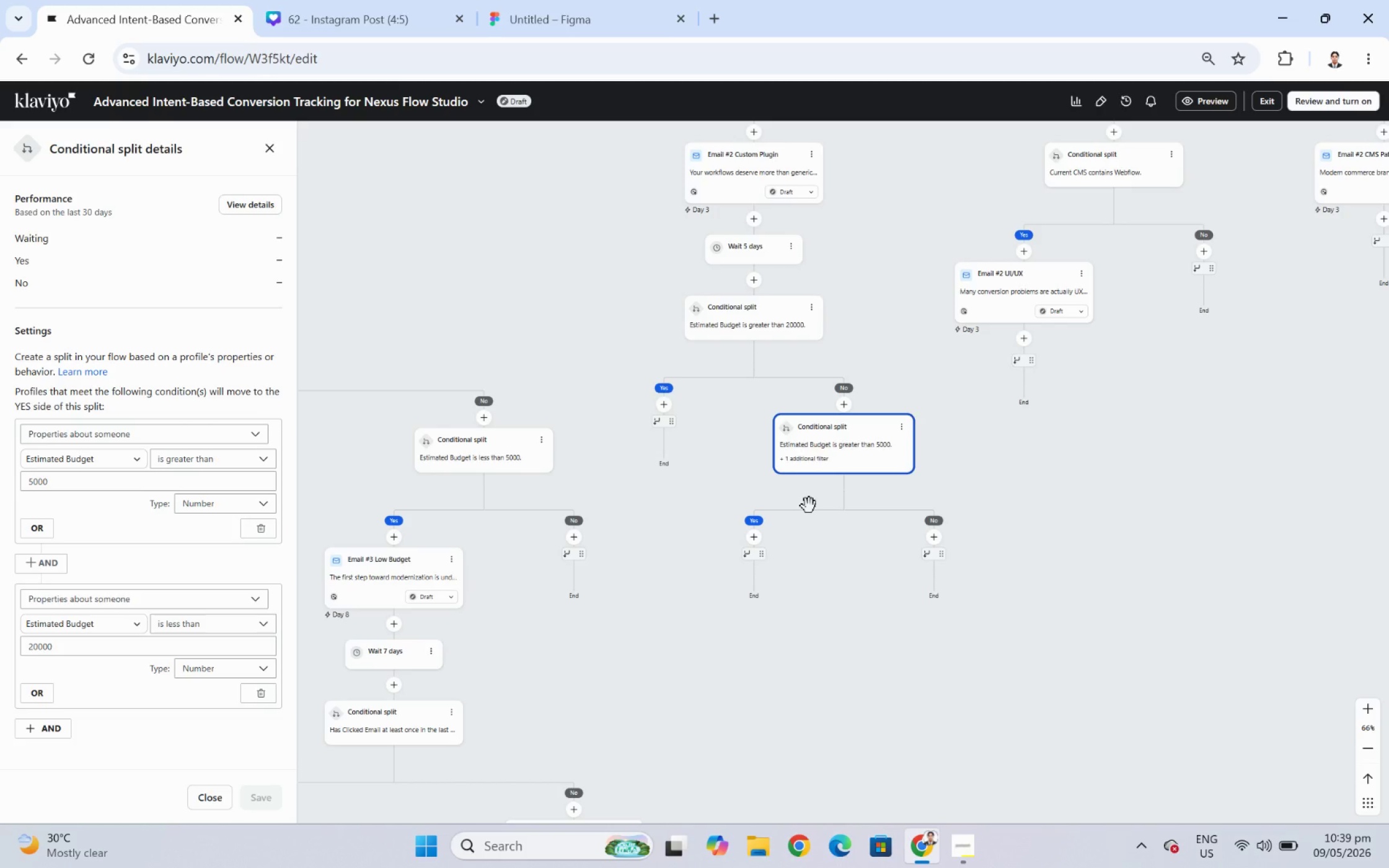 
left_click_drag(start_coordinate=[1060, 570], to_coordinate=[1118, 471])
 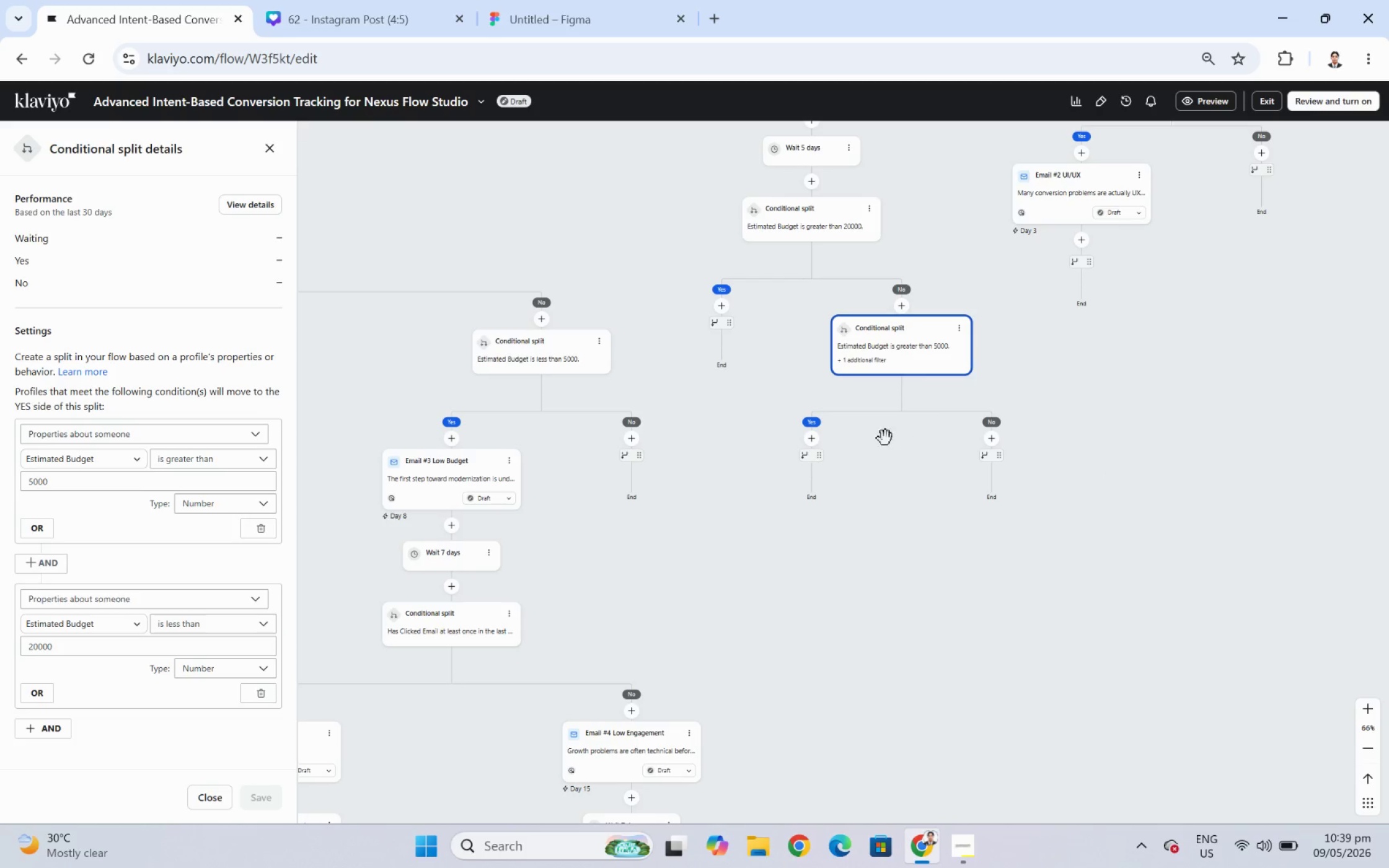 
wait(5.59)
 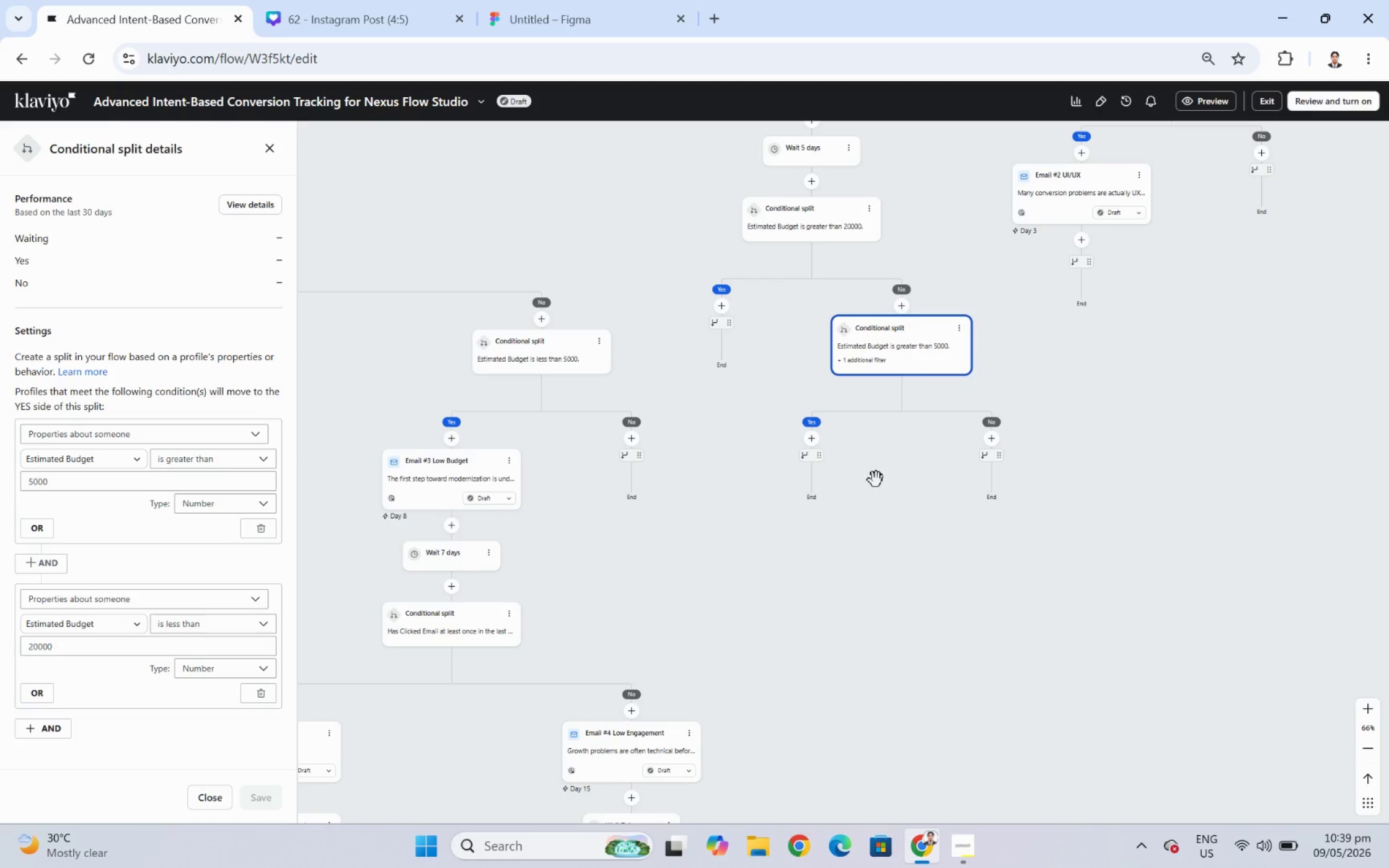 
scroll: coordinate [152, 495], scroll_direction: down, amount: 3.0
 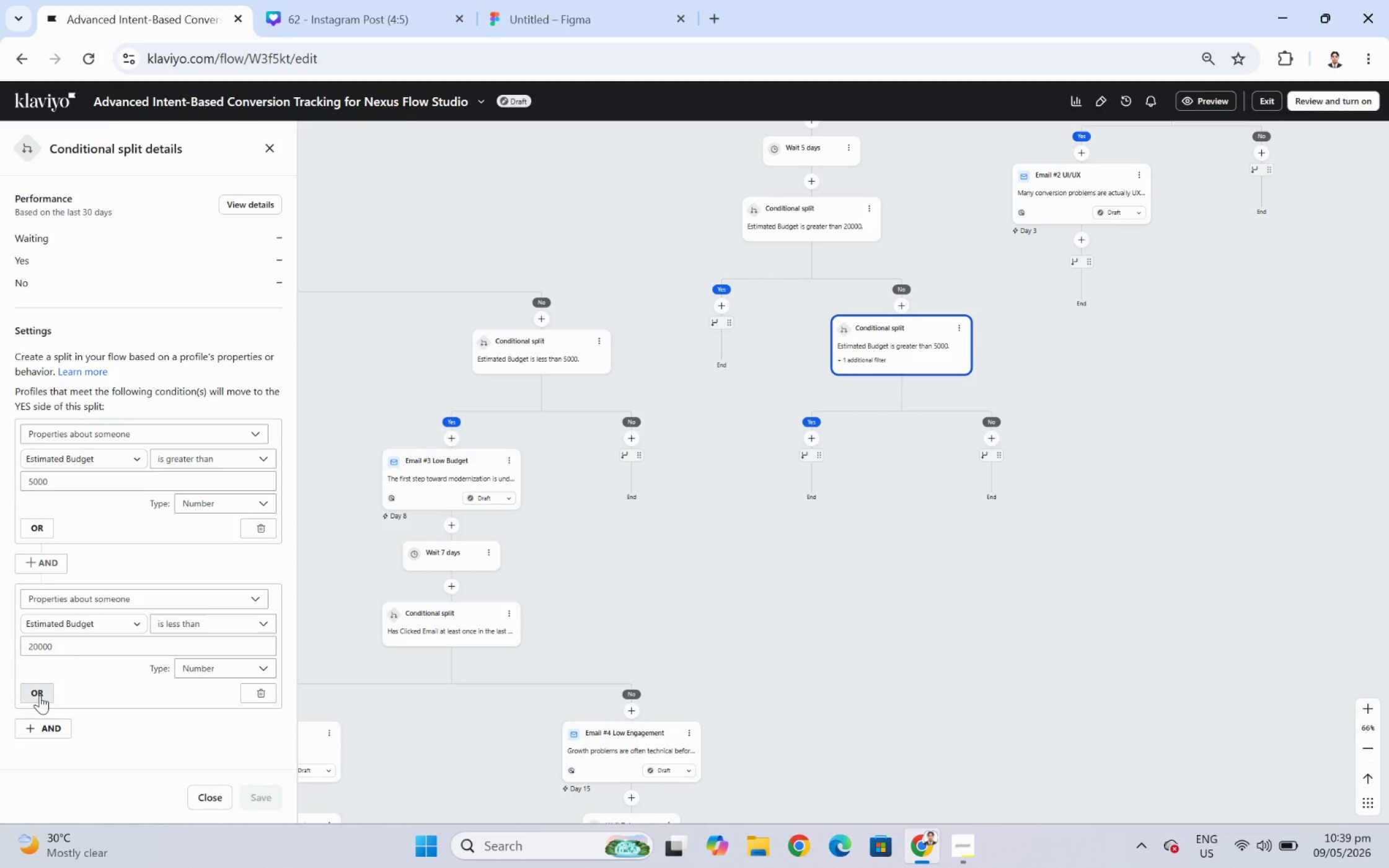 
wait(9.71)
 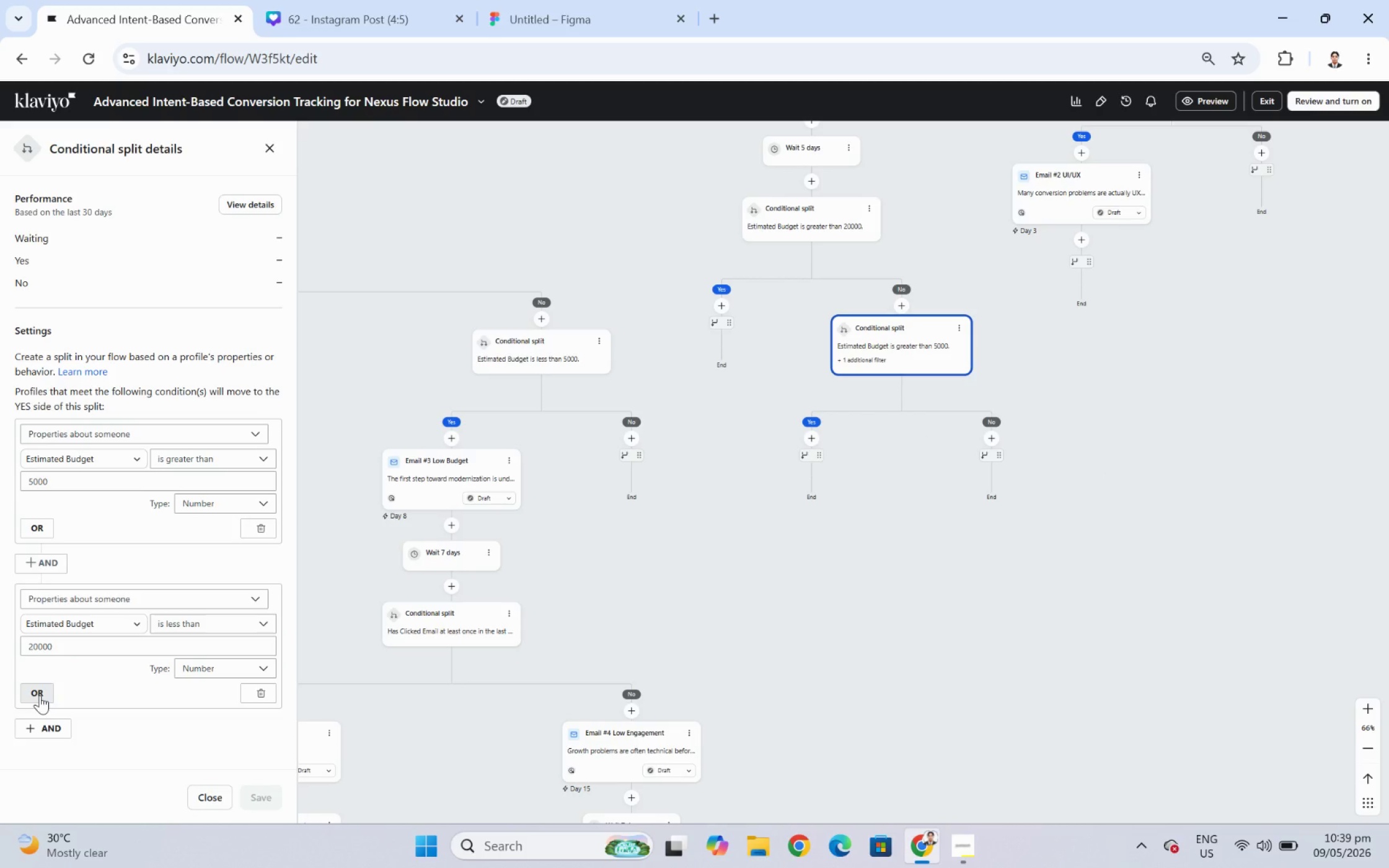 
left_click([40, 695])
 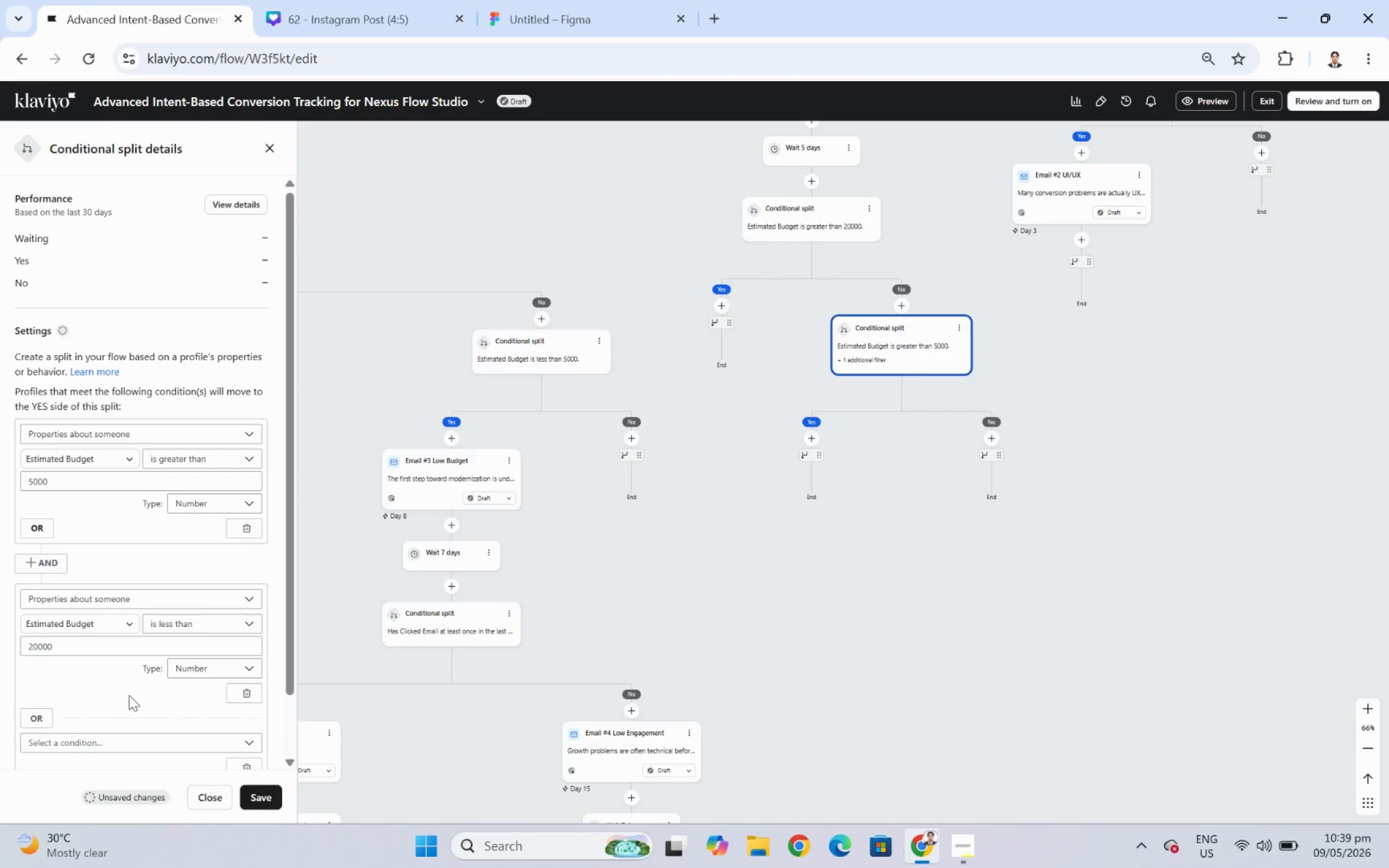 
scroll: coordinate [164, 692], scroll_direction: down, amount: 3.0
 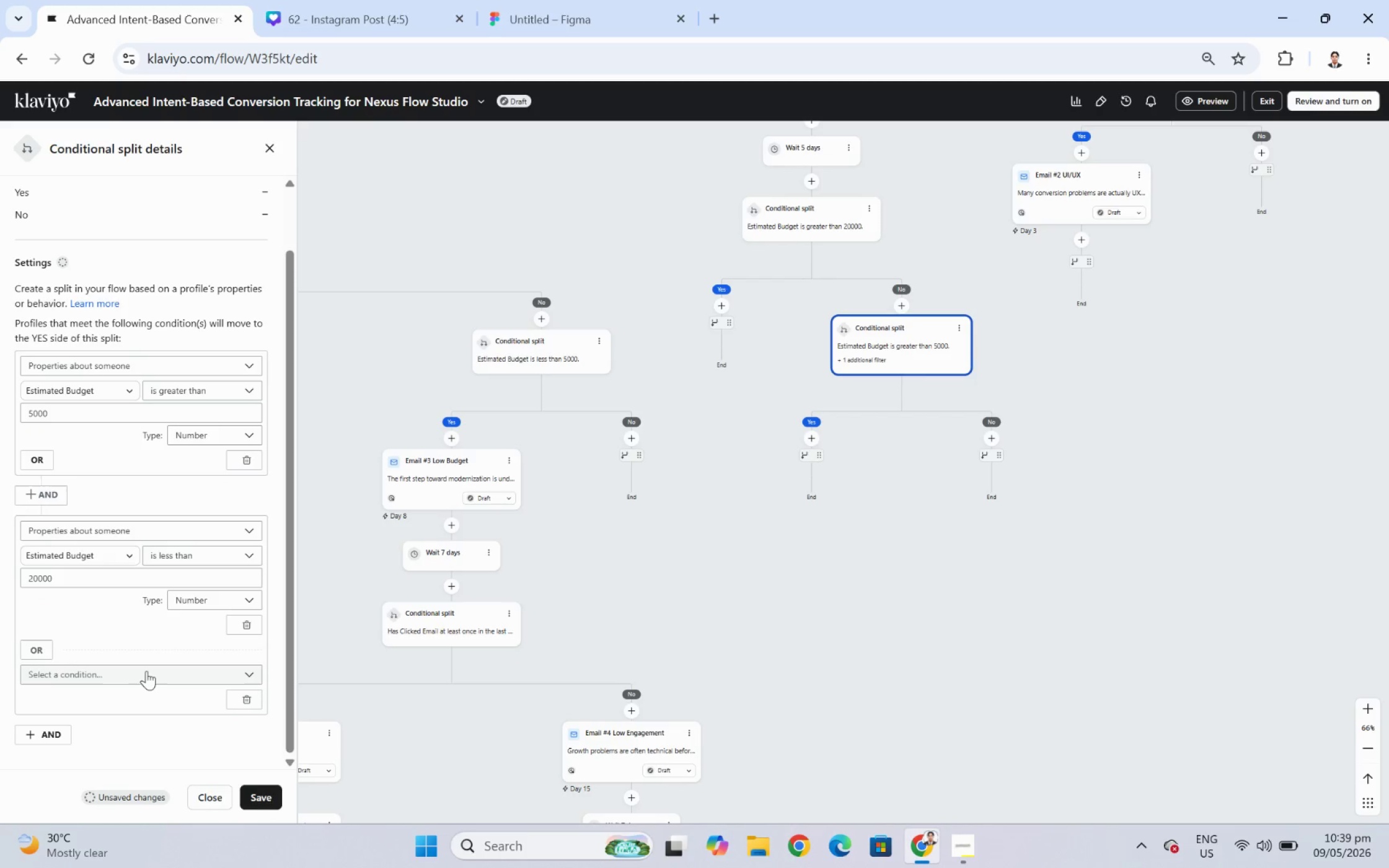 
left_click([146, 670])
 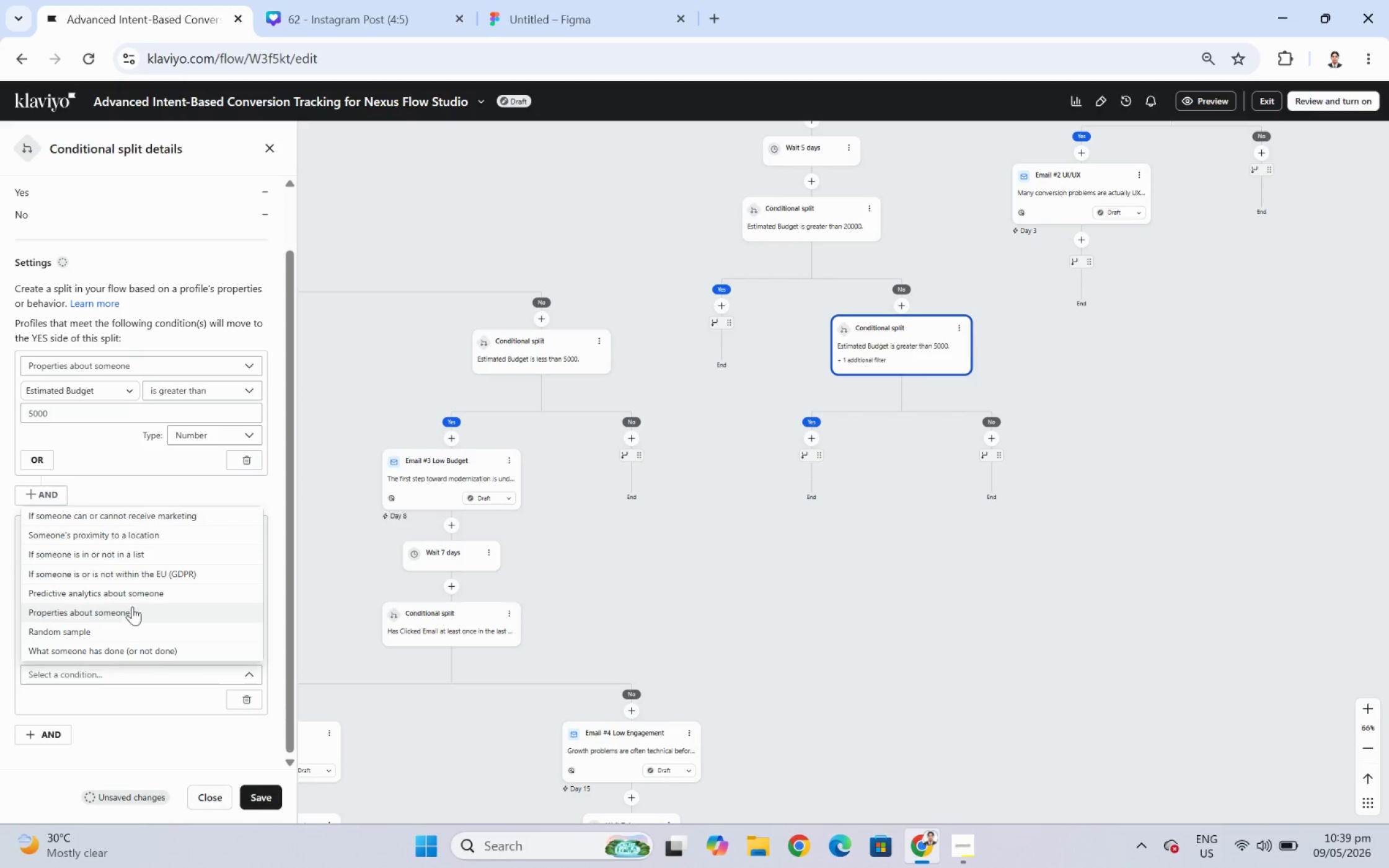 
left_click([138, 611])
 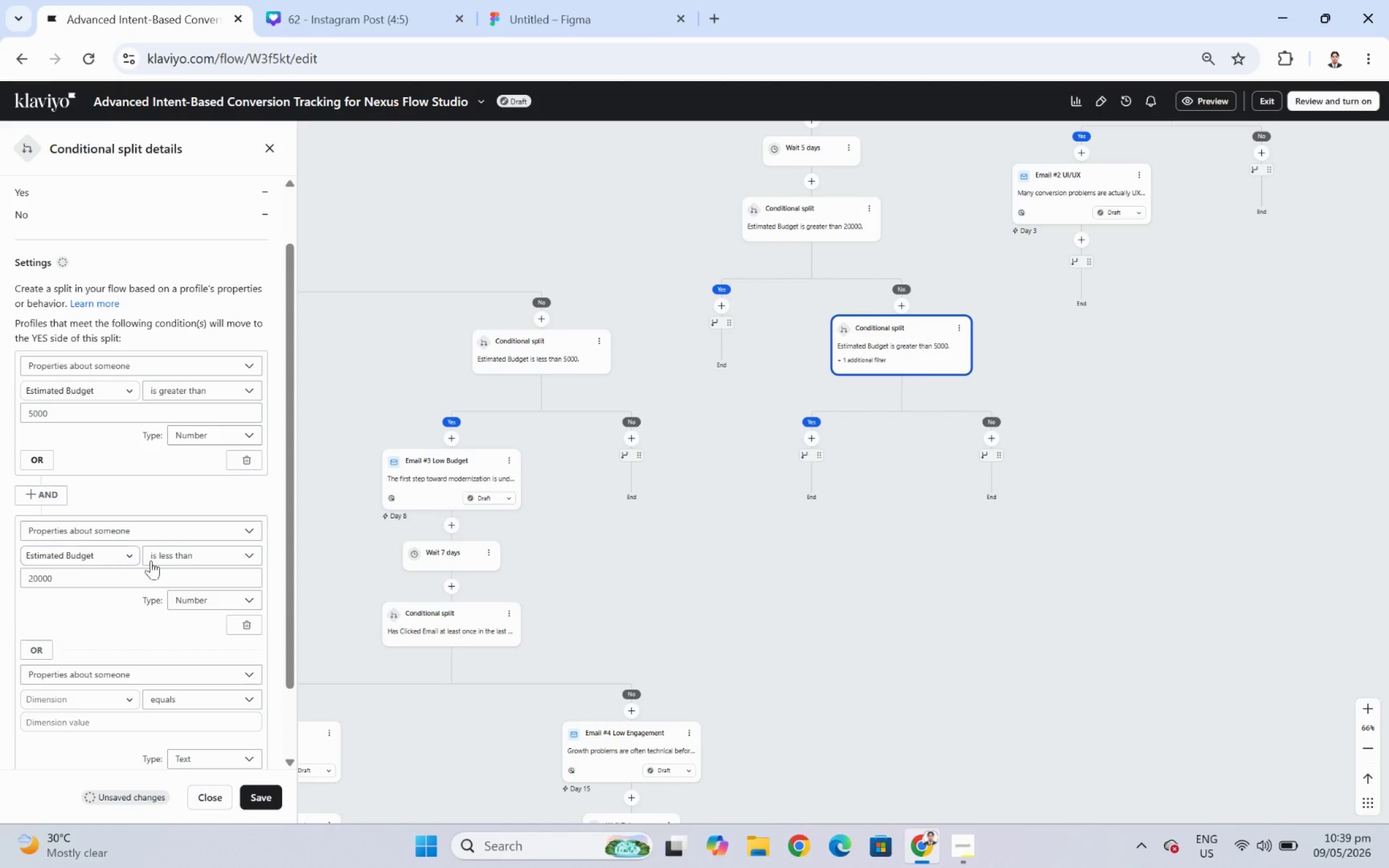 
left_click([175, 555])
 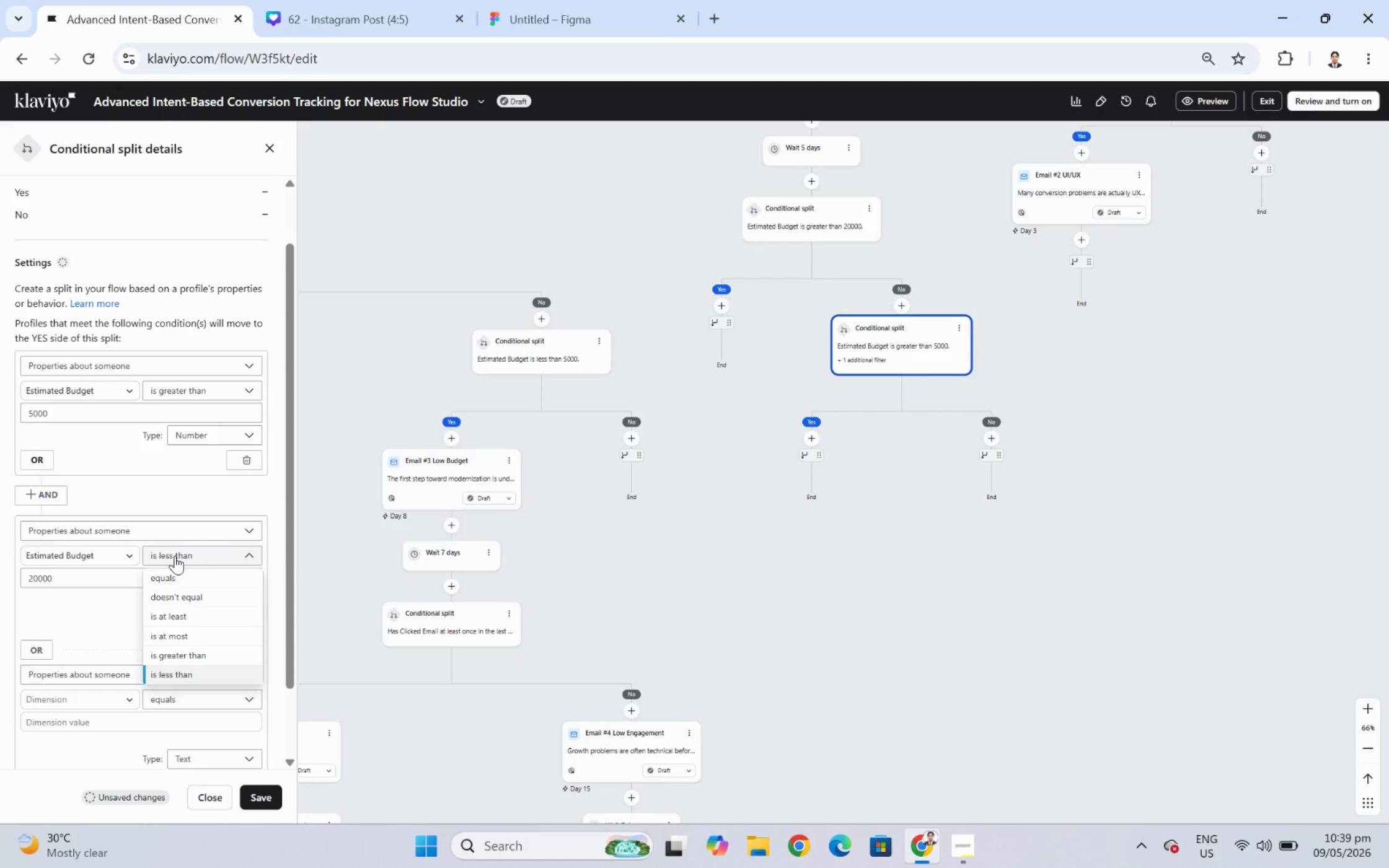 
left_click([175, 555])
 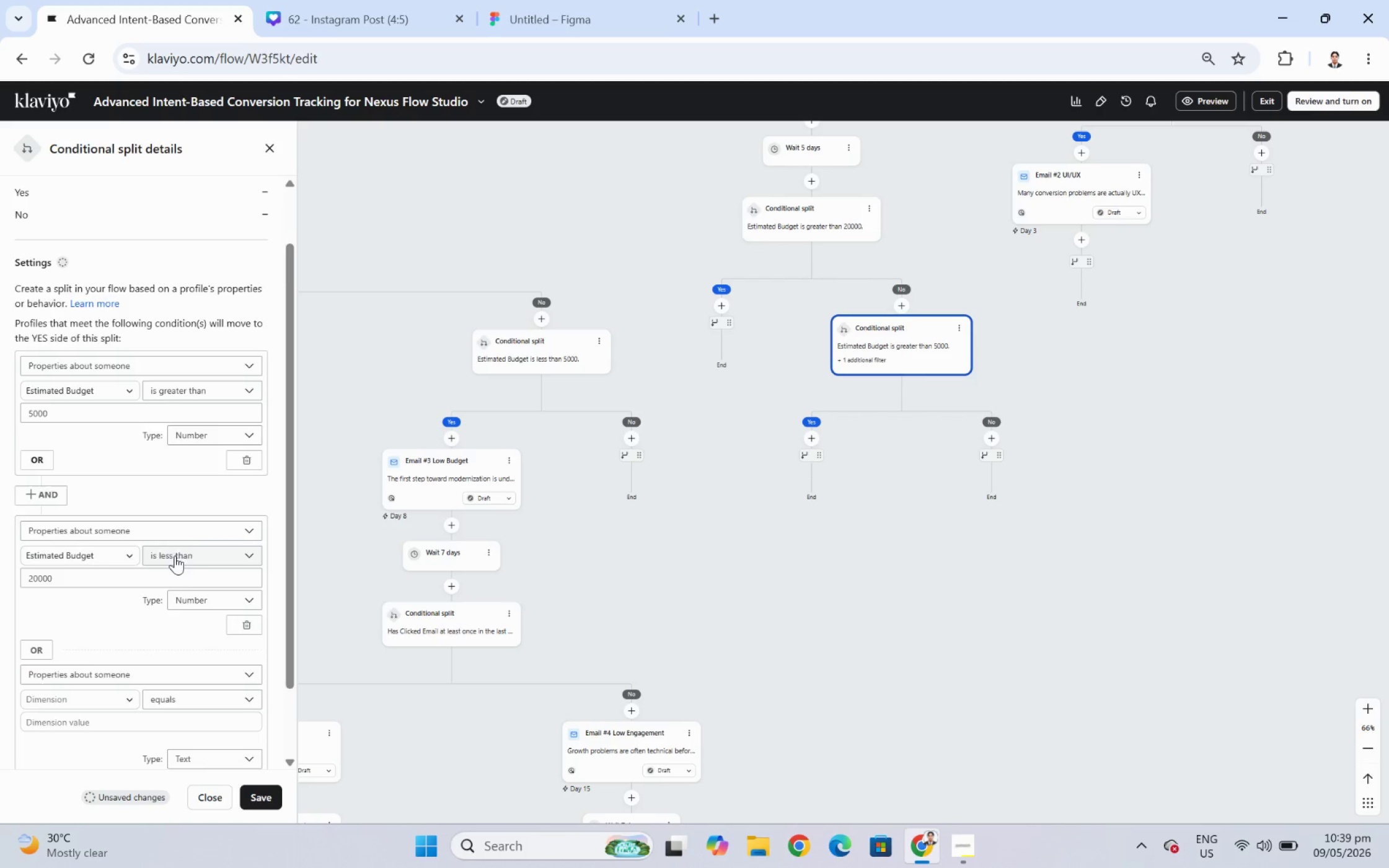 
scroll: coordinate [175, 555], scroll_direction: down, amount: 4.0
 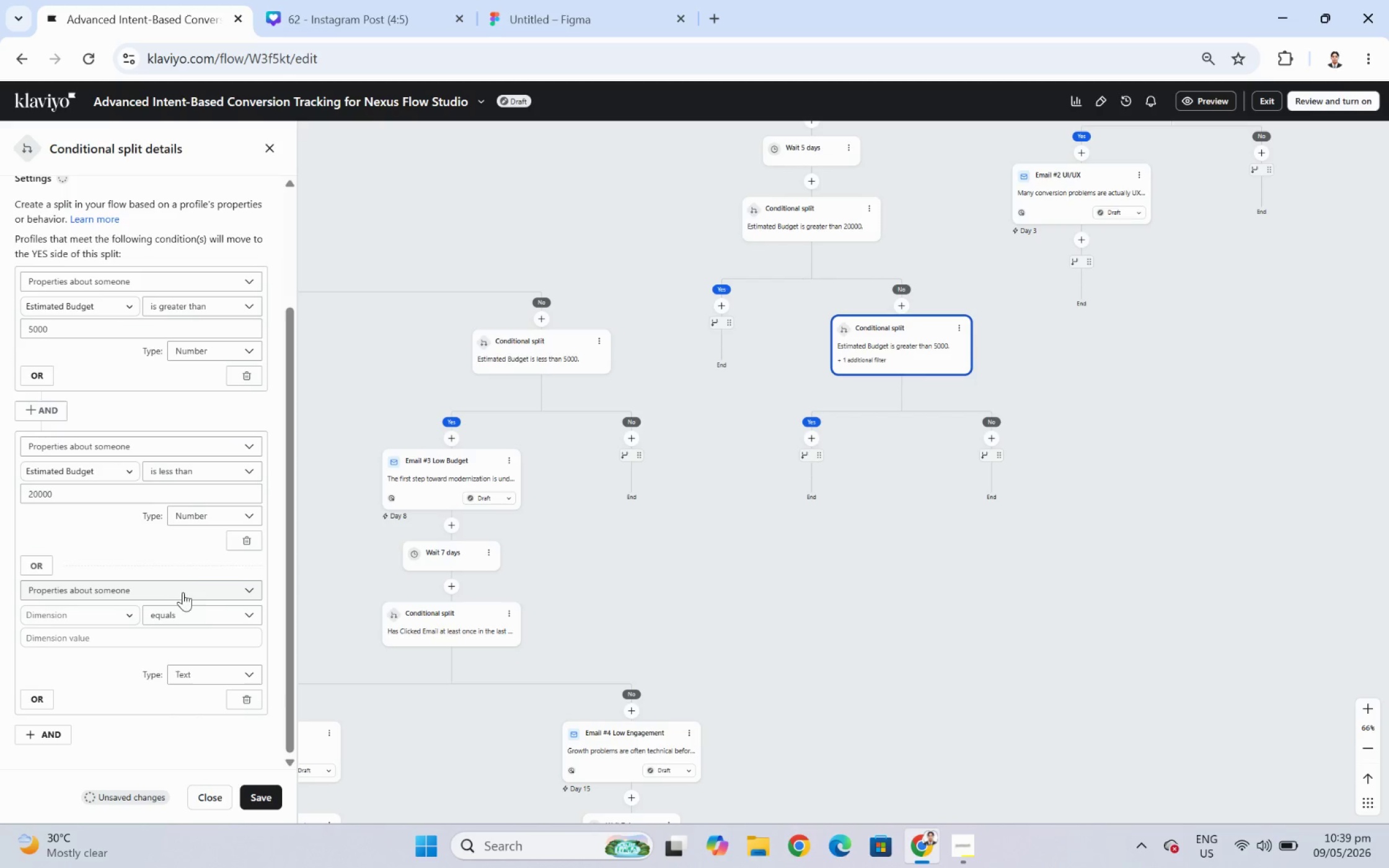 
scroll: coordinate [192, 562], scroll_direction: none, amount: 0.0
 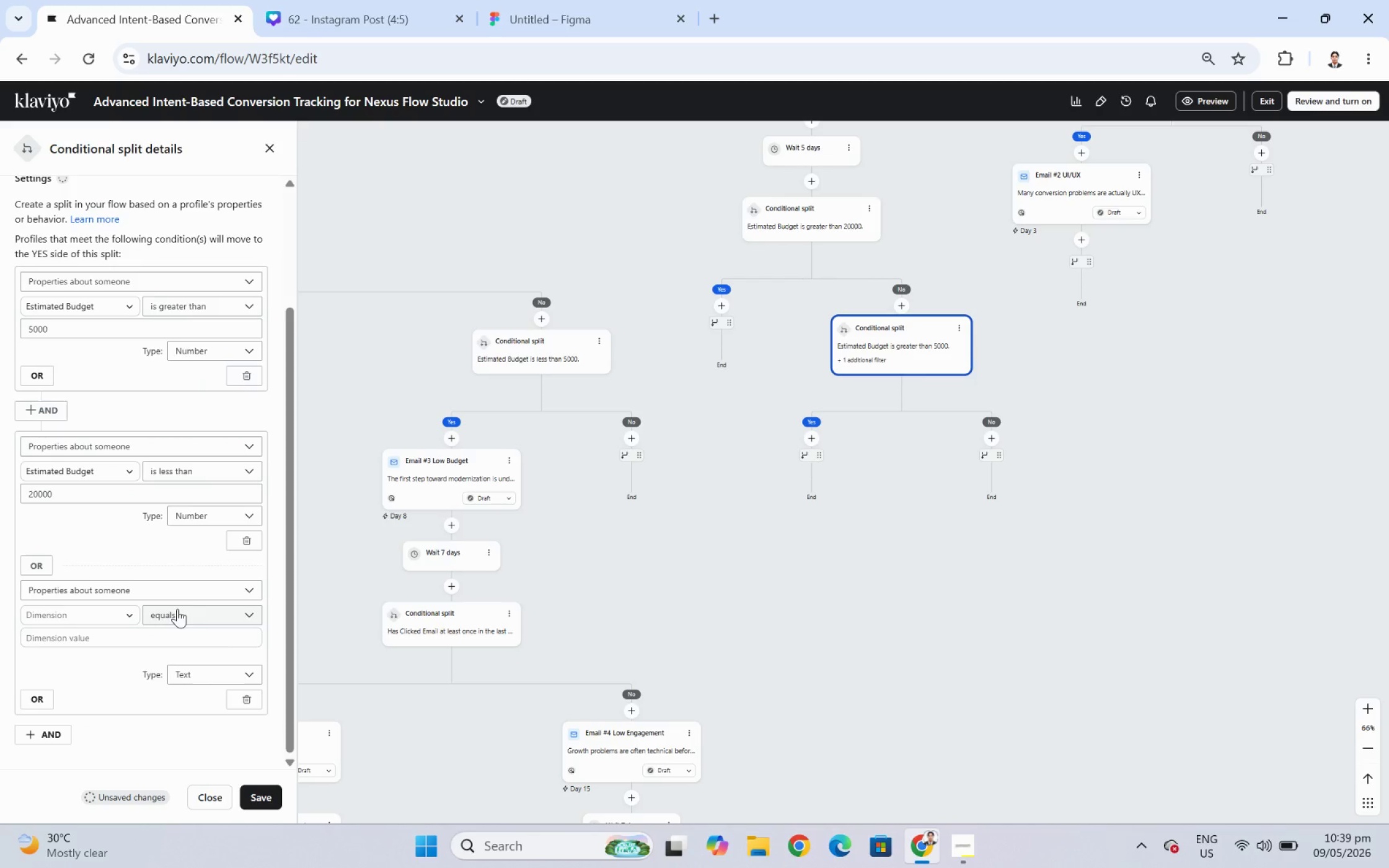 
left_click([120, 612])
 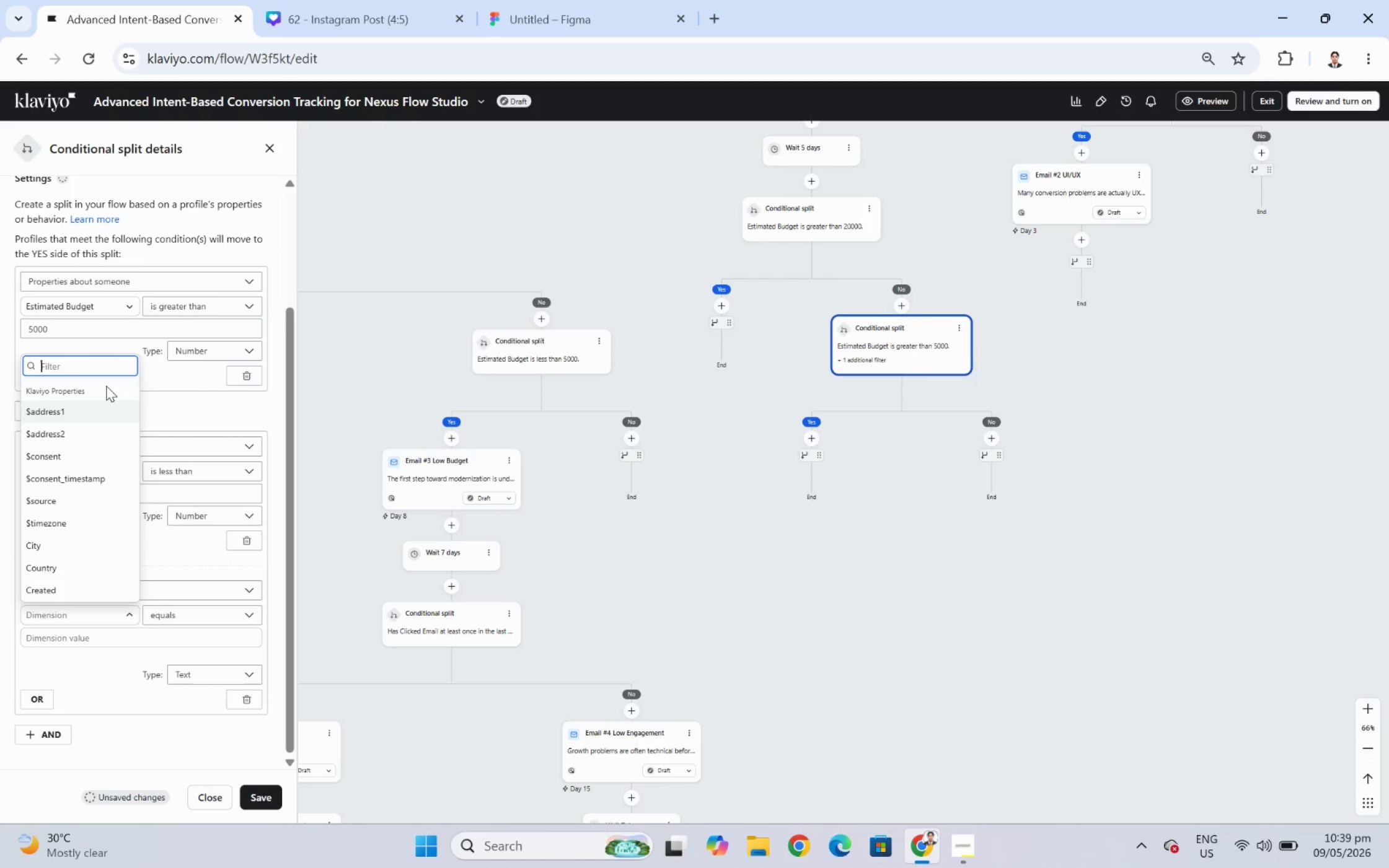 
key(B)
 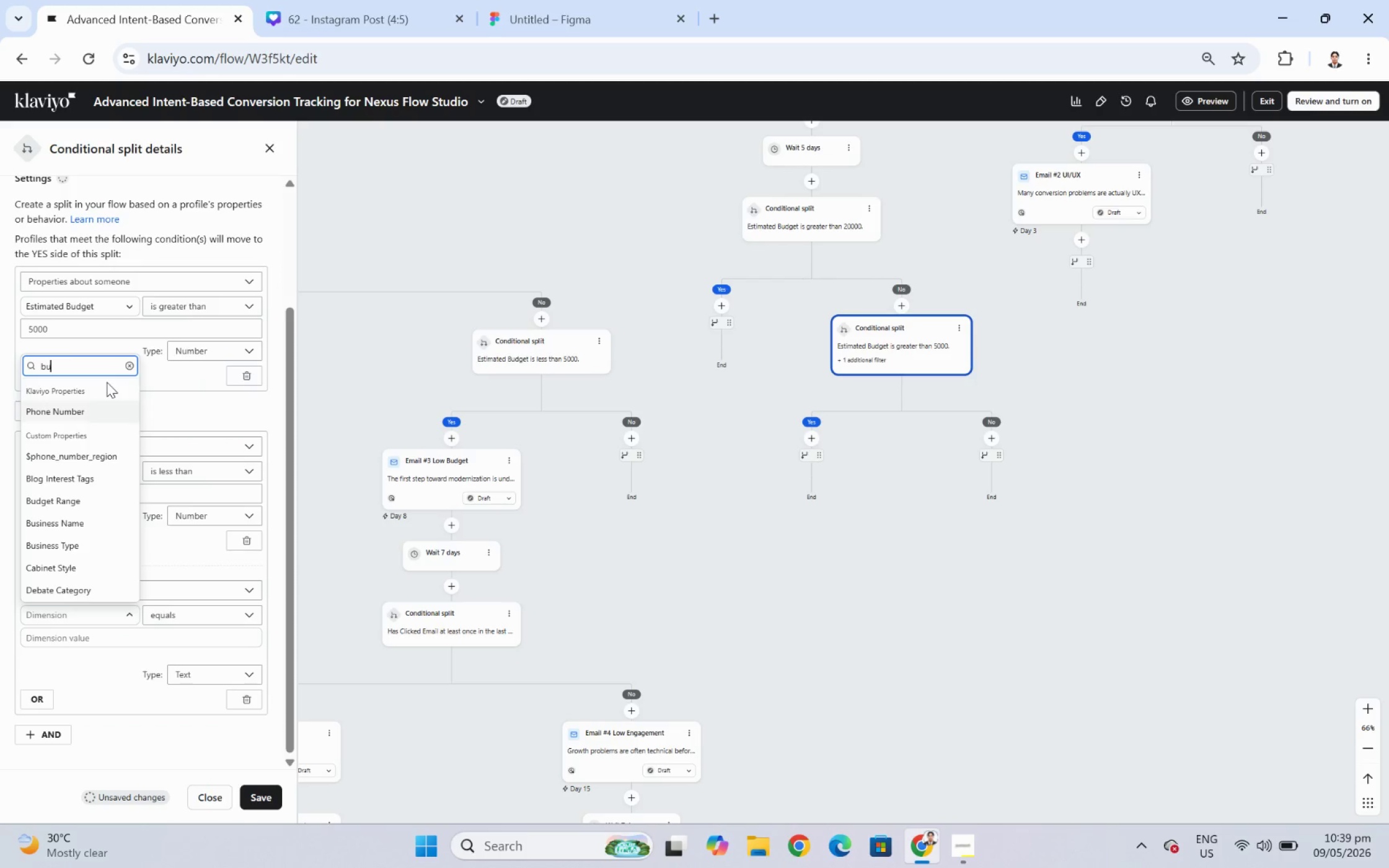 
type(udg)
 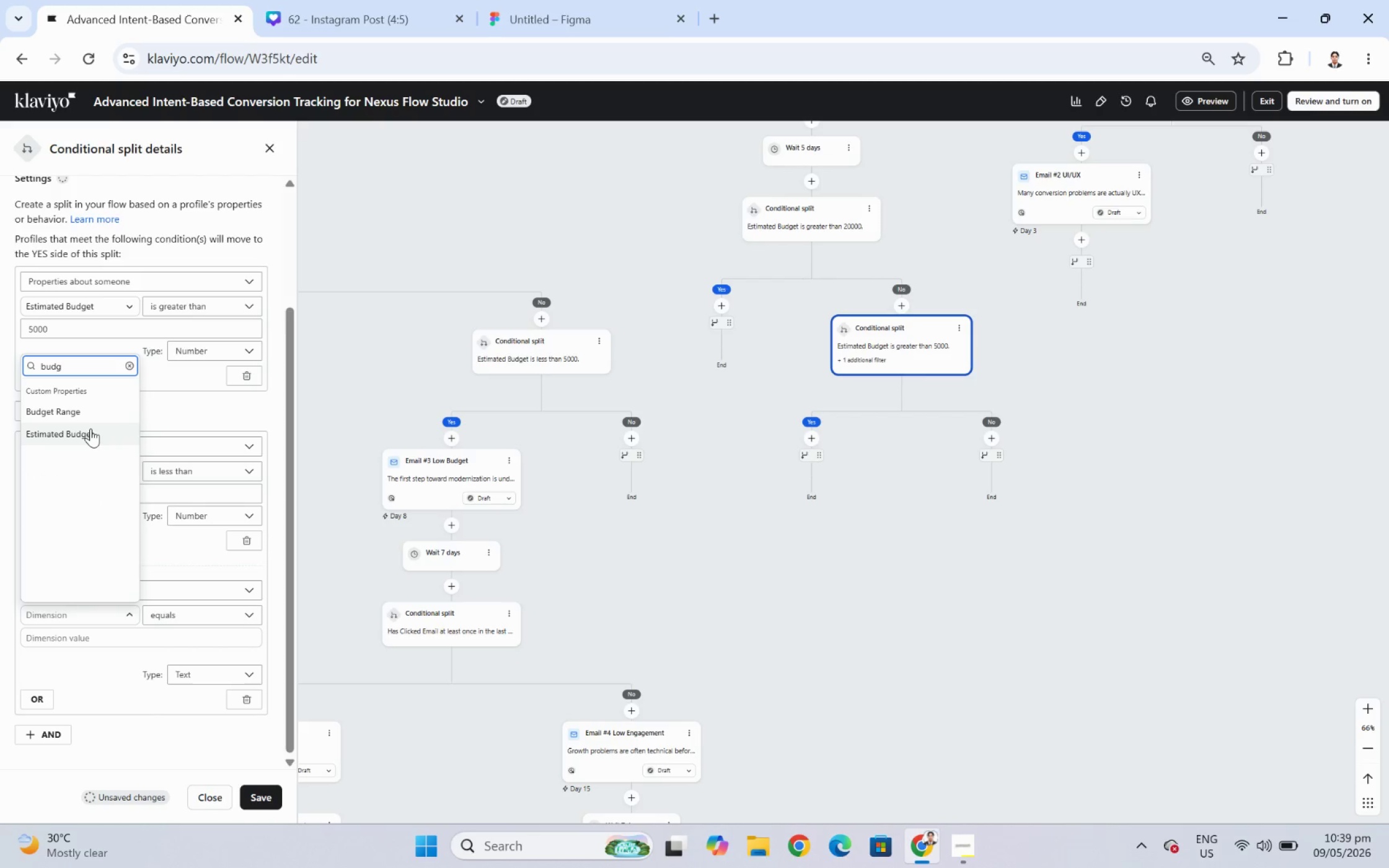 
left_click([90, 428])
 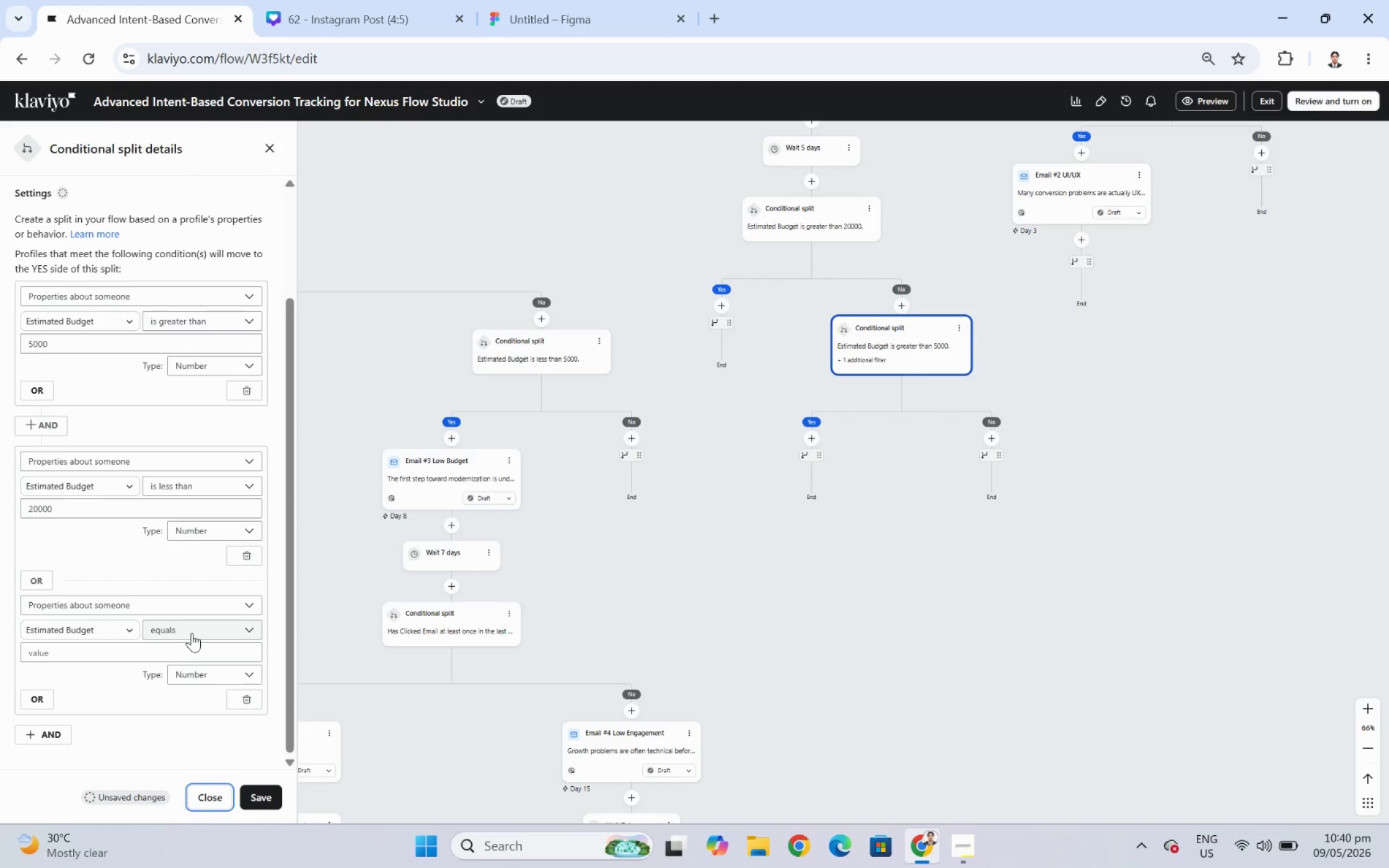 
left_click([192, 633])
 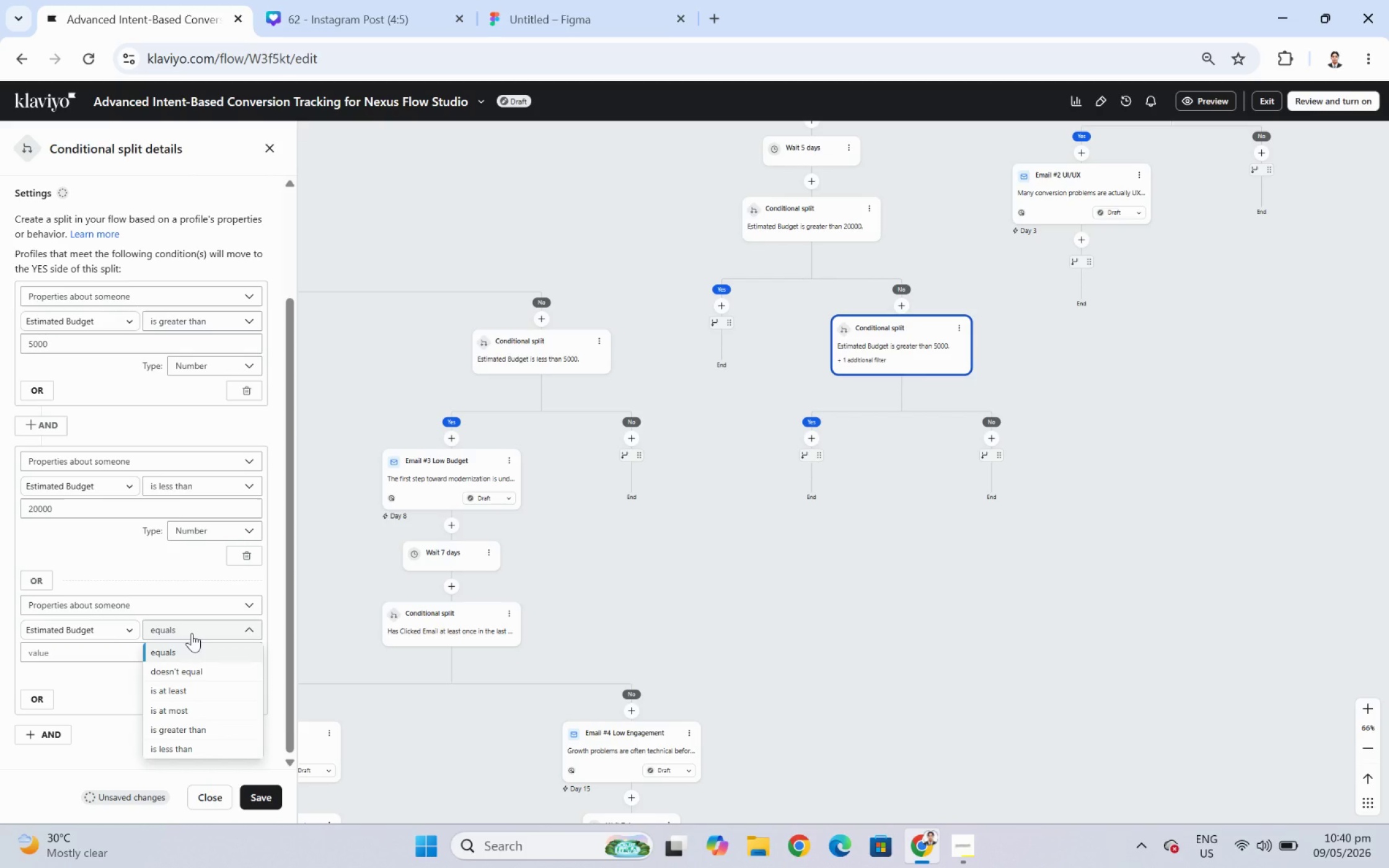 
left_click([192, 633])
 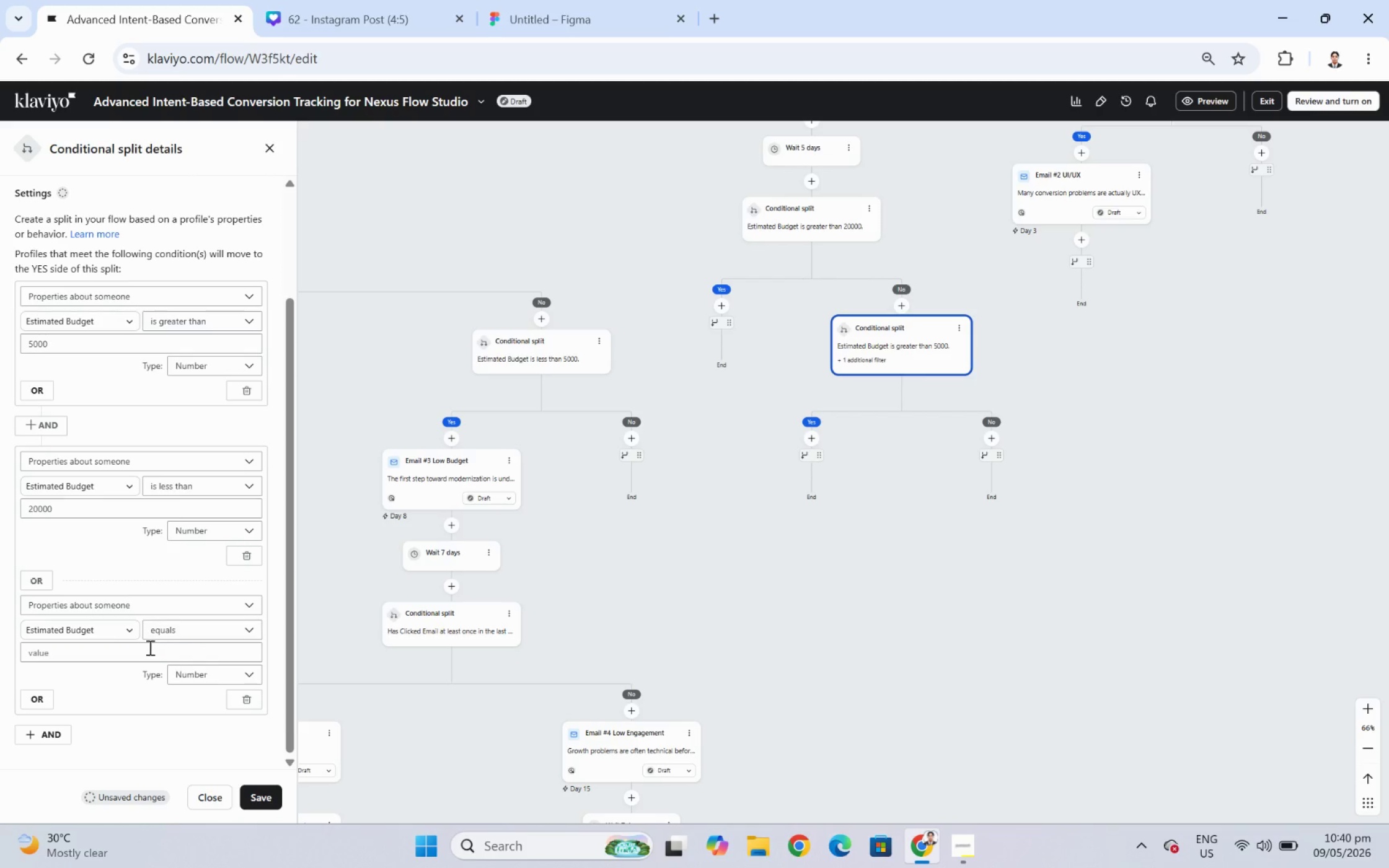 
left_click([146, 647])
 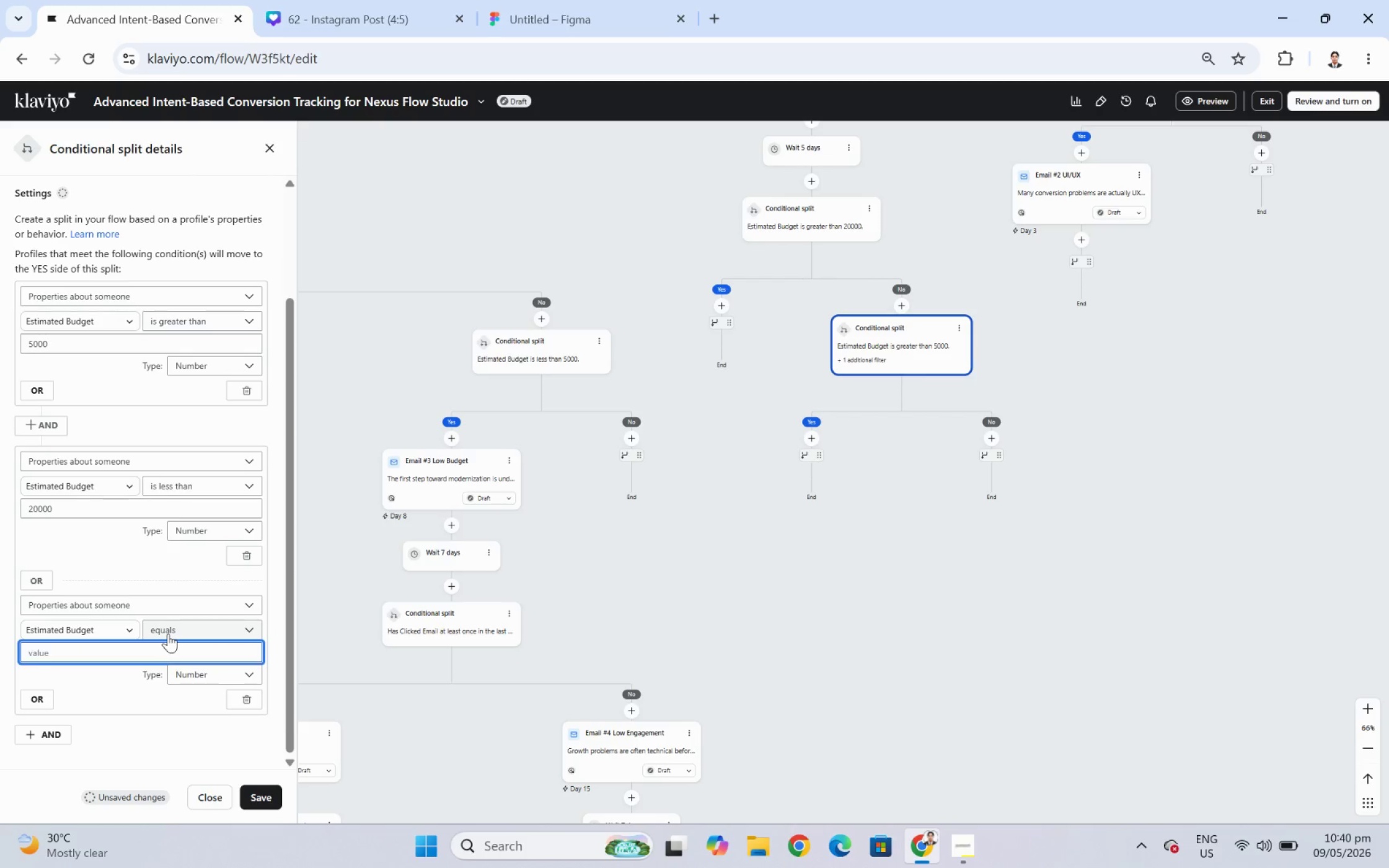 
key(Numpad2)
 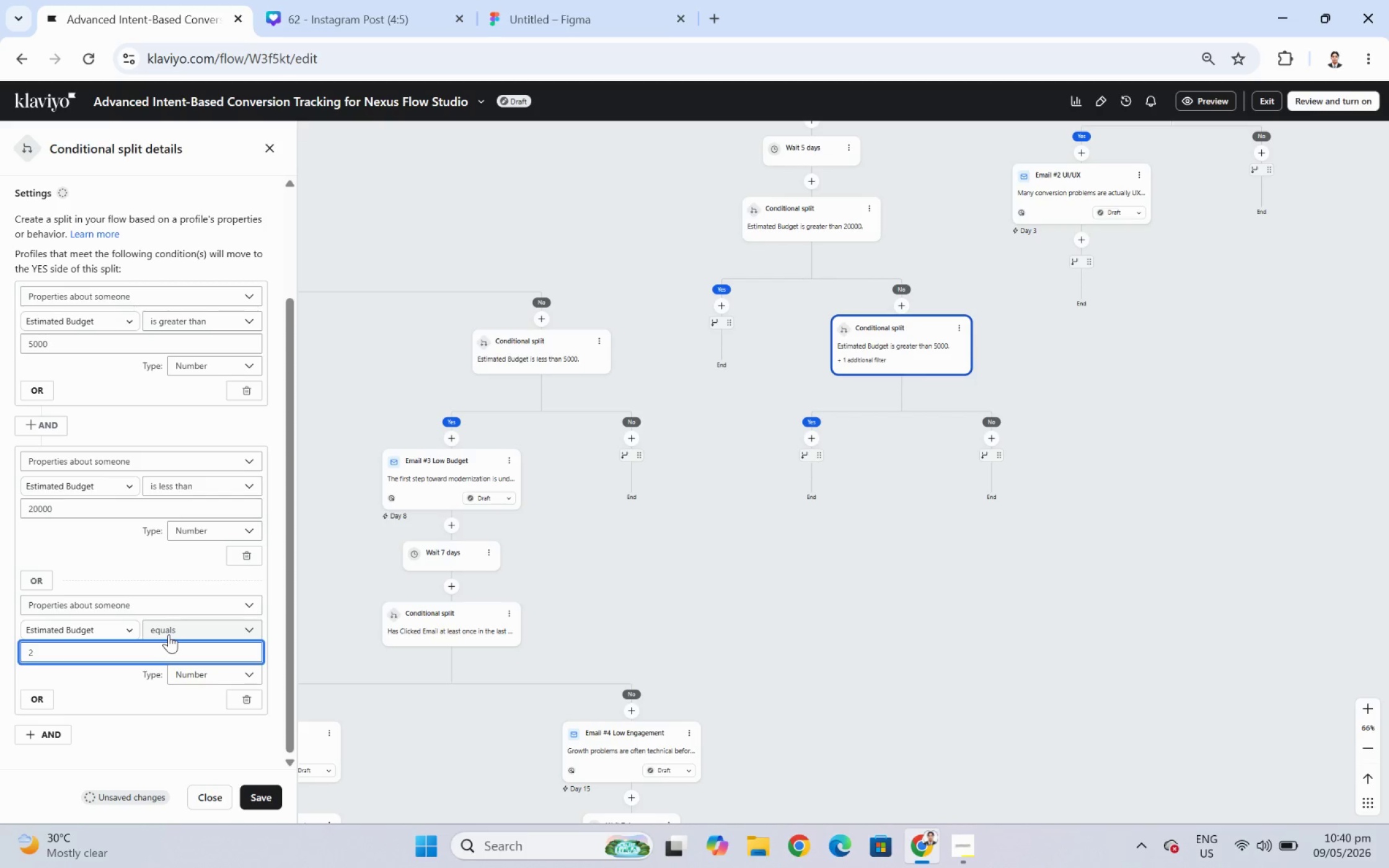 
key(Numpad0)
 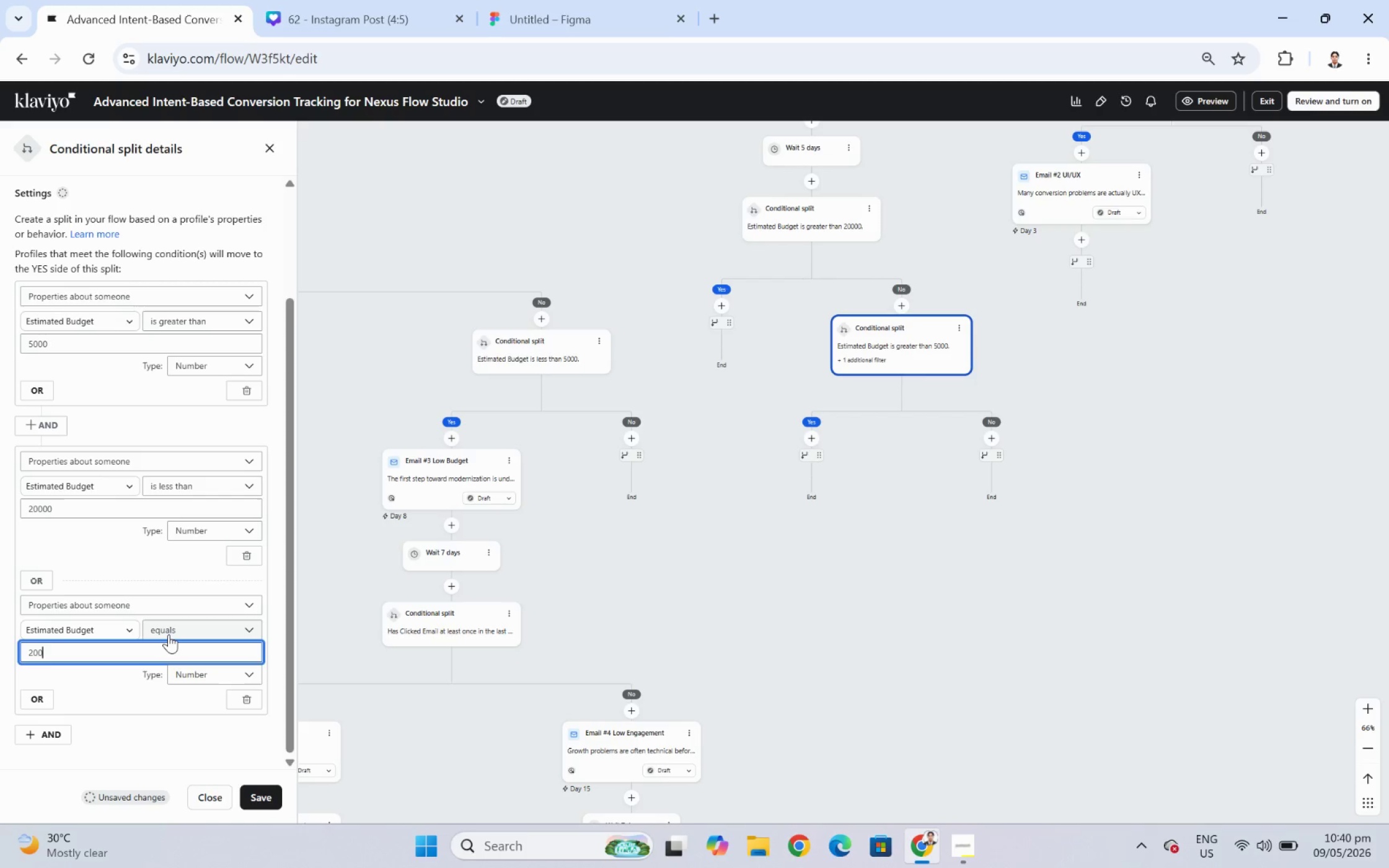 
key(Numpad0)
 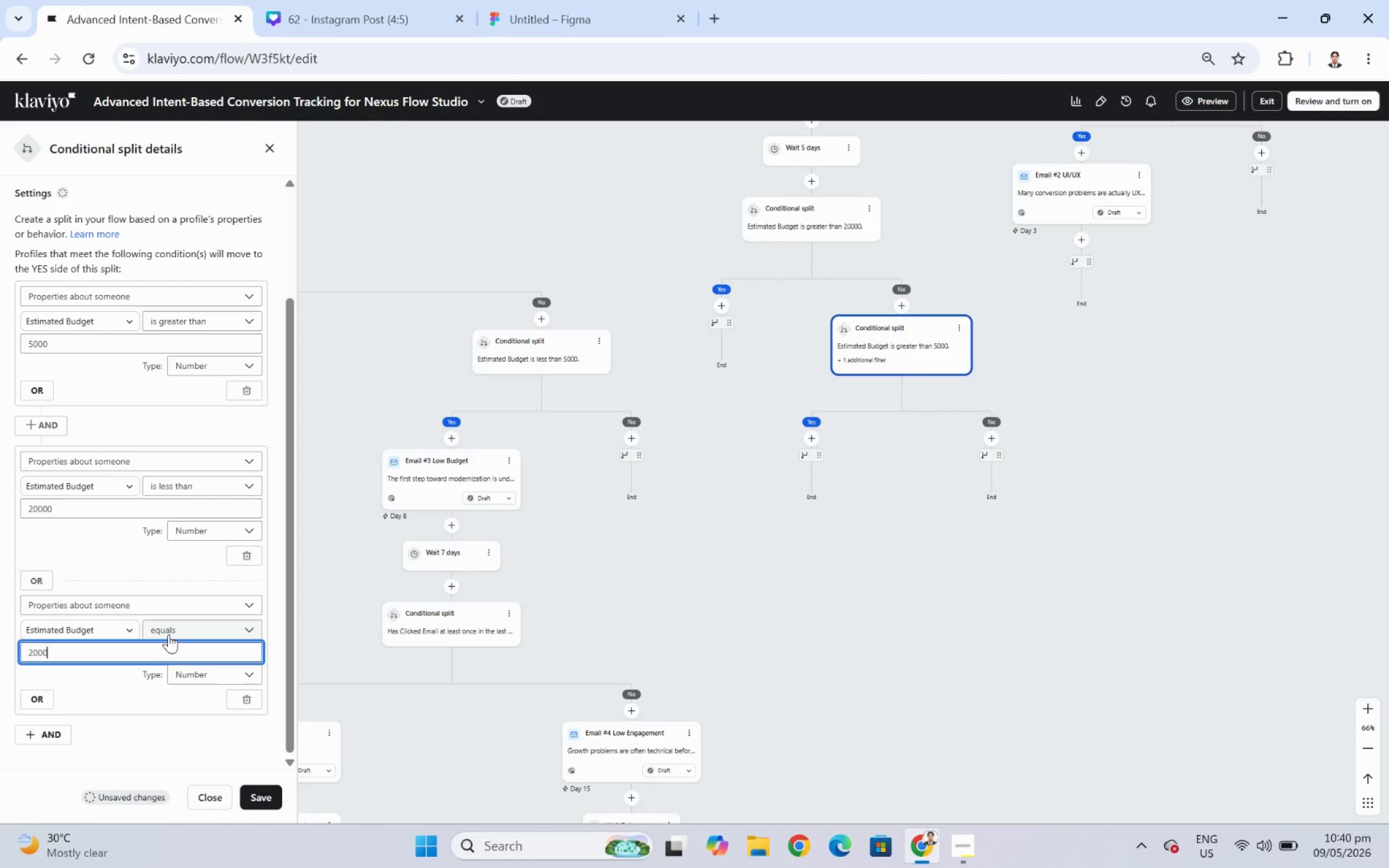 
key(Numpad0)
 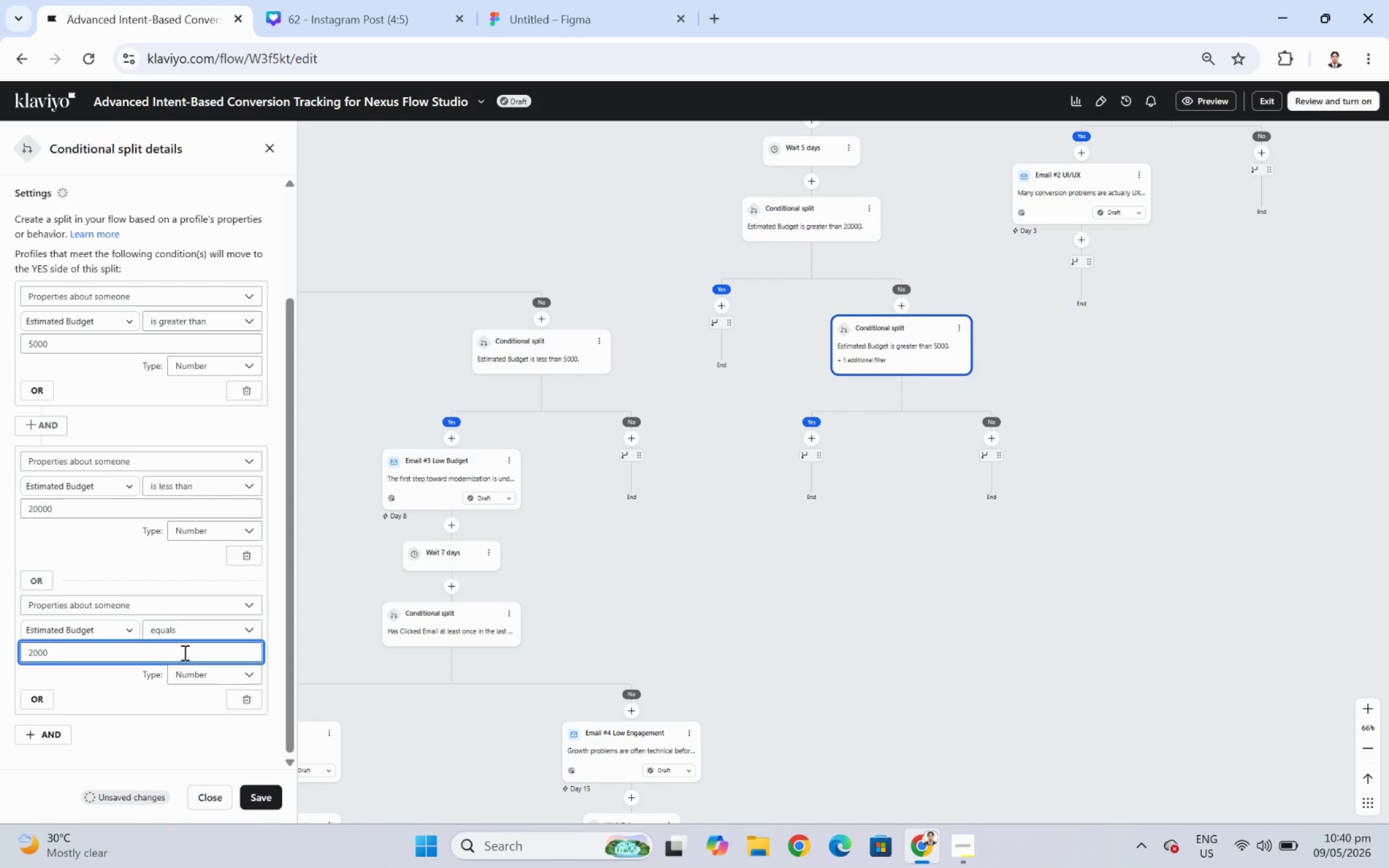 
key(Numpad0)
 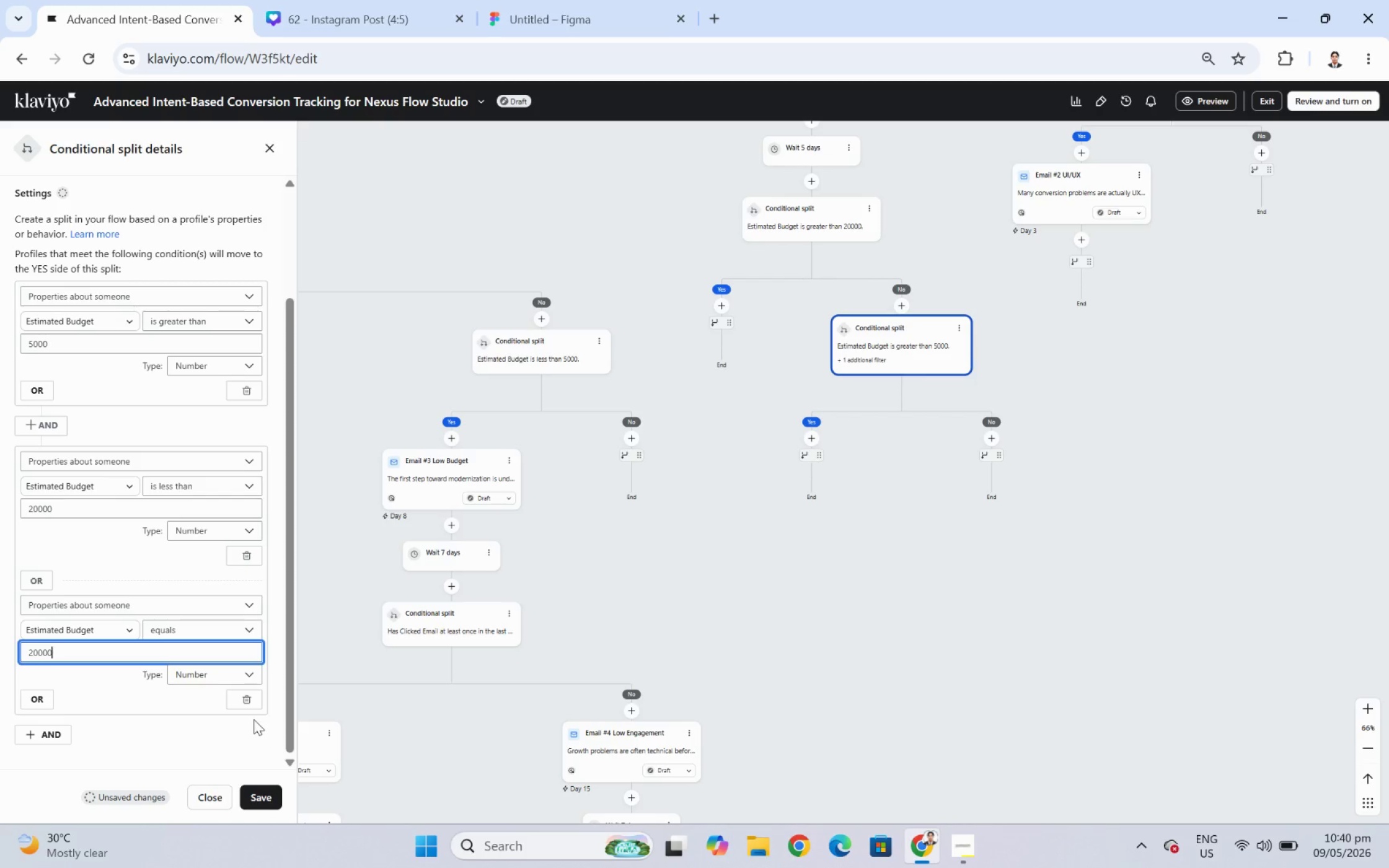 
scroll: coordinate [254, 719], scroll_direction: down, amount: 2.0
 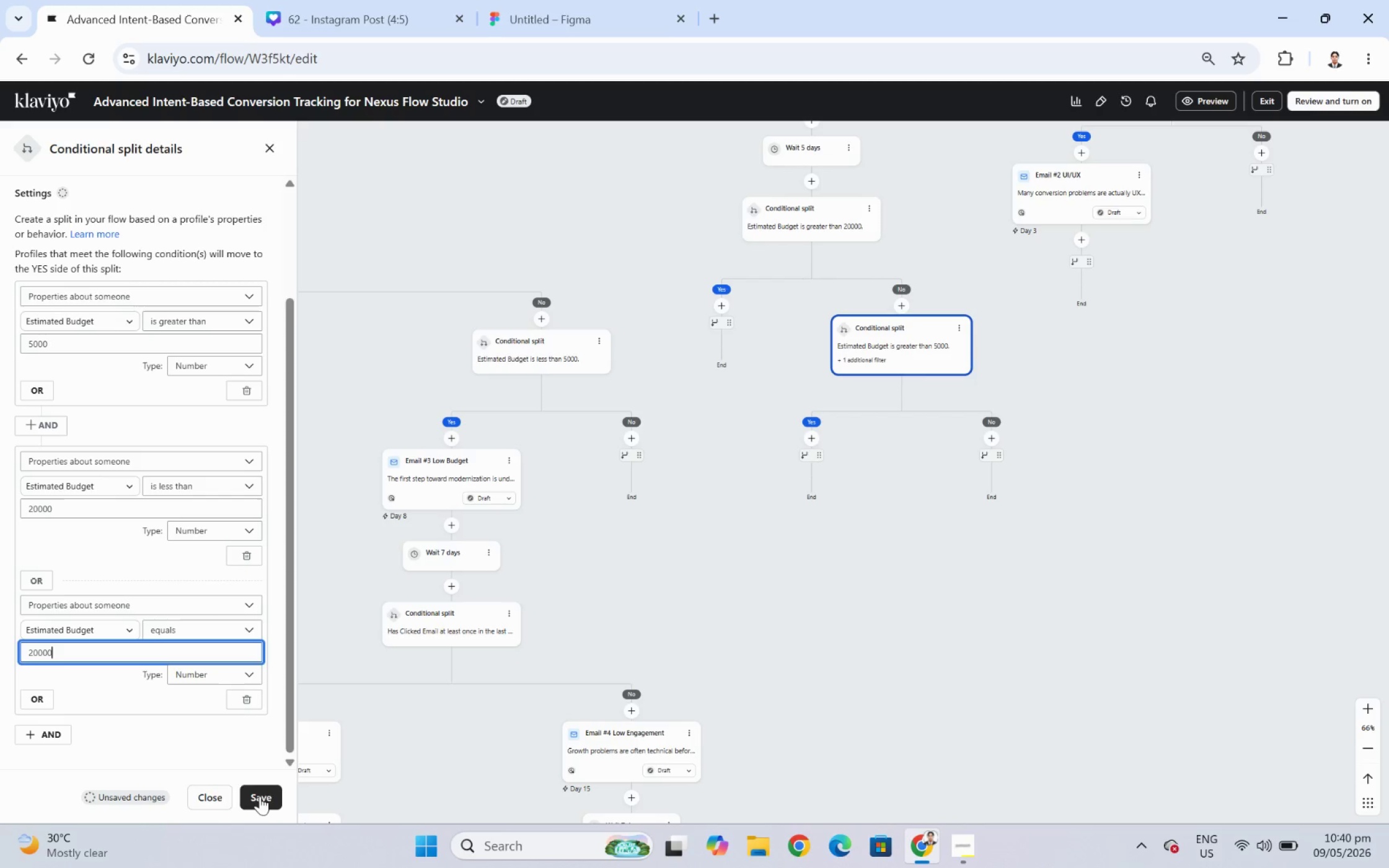 
left_click([260, 802])
 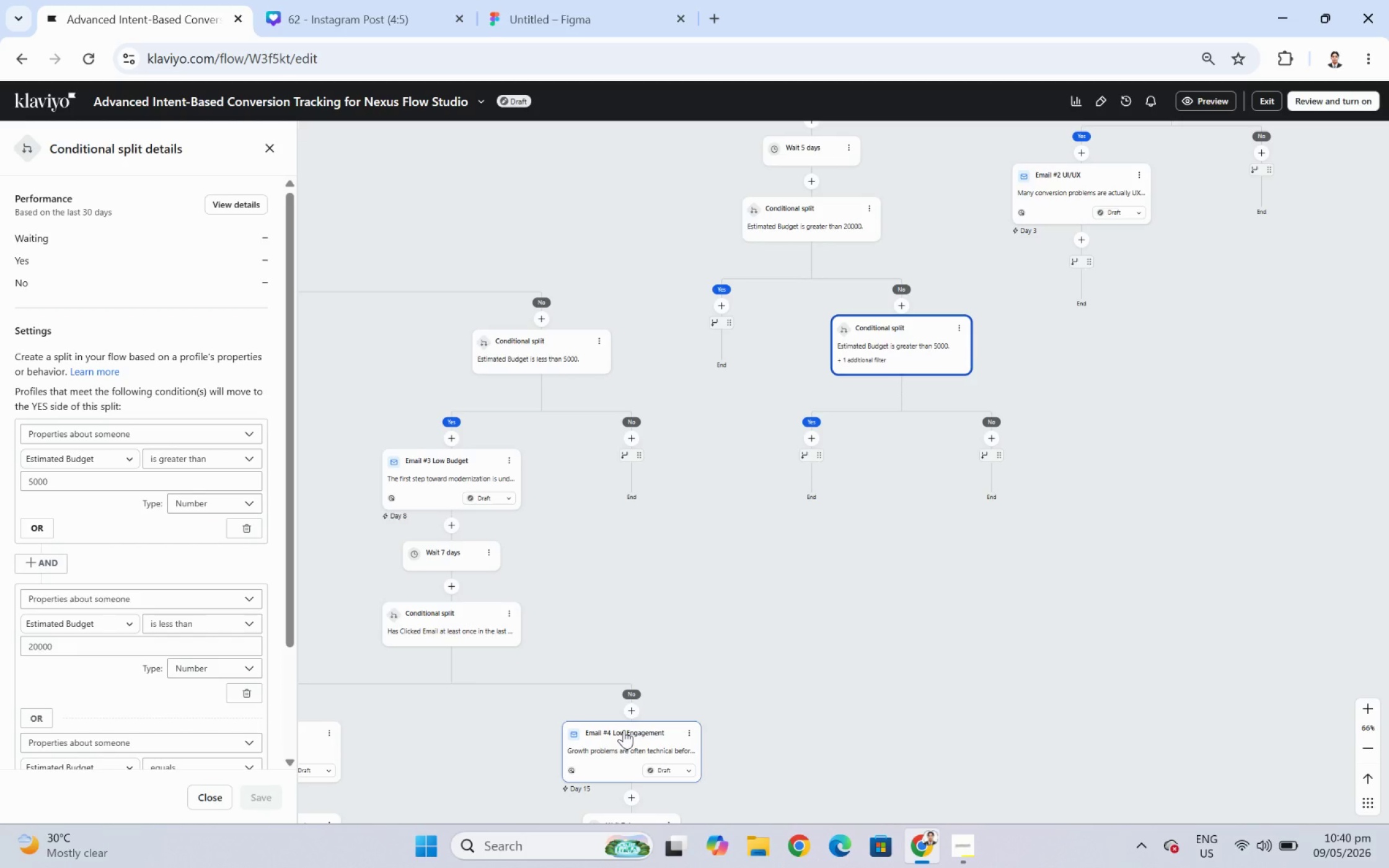 
wait(32.08)
 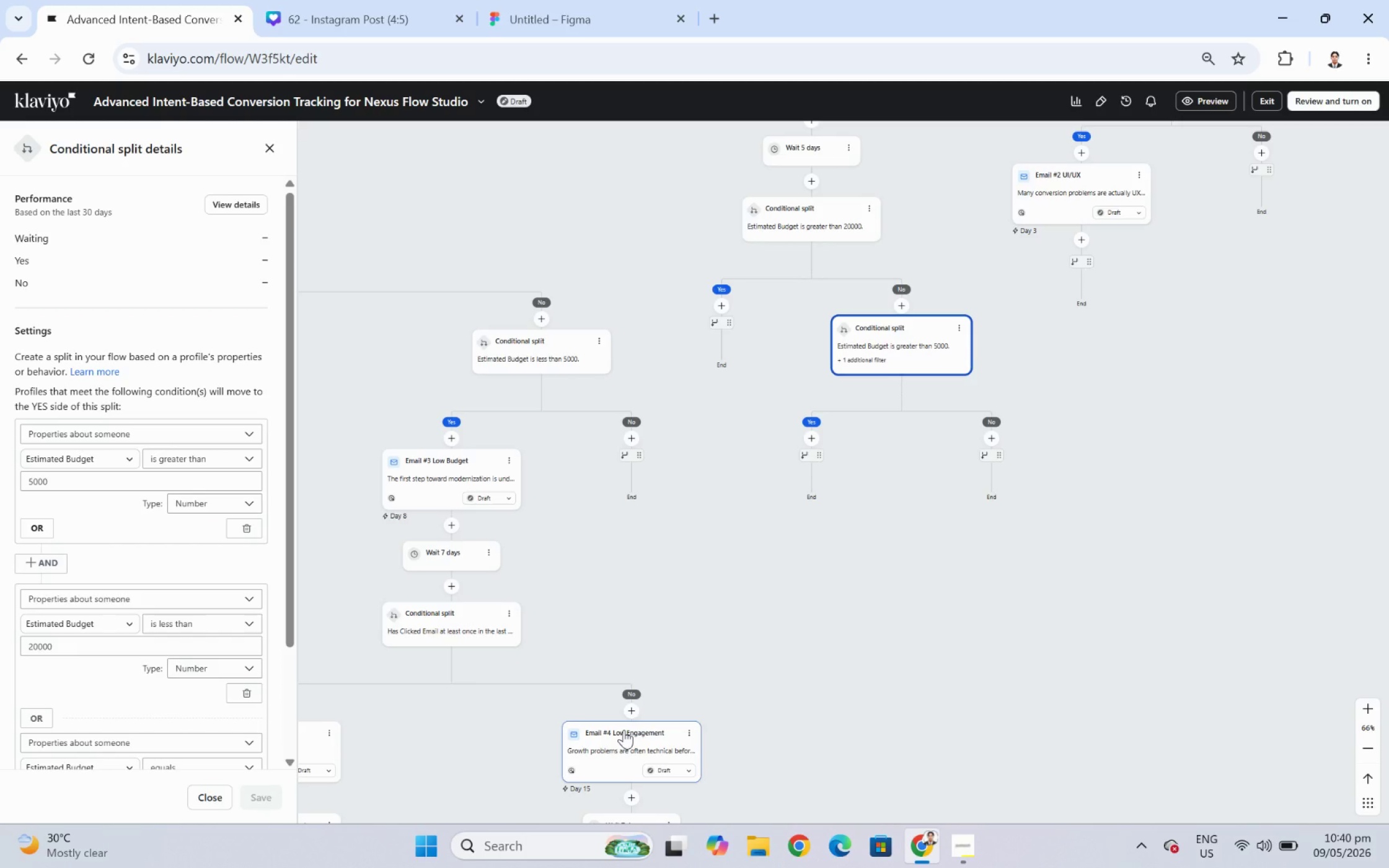 
scroll: coordinate [729, 580], scroll_direction: down, amount: 3.0
 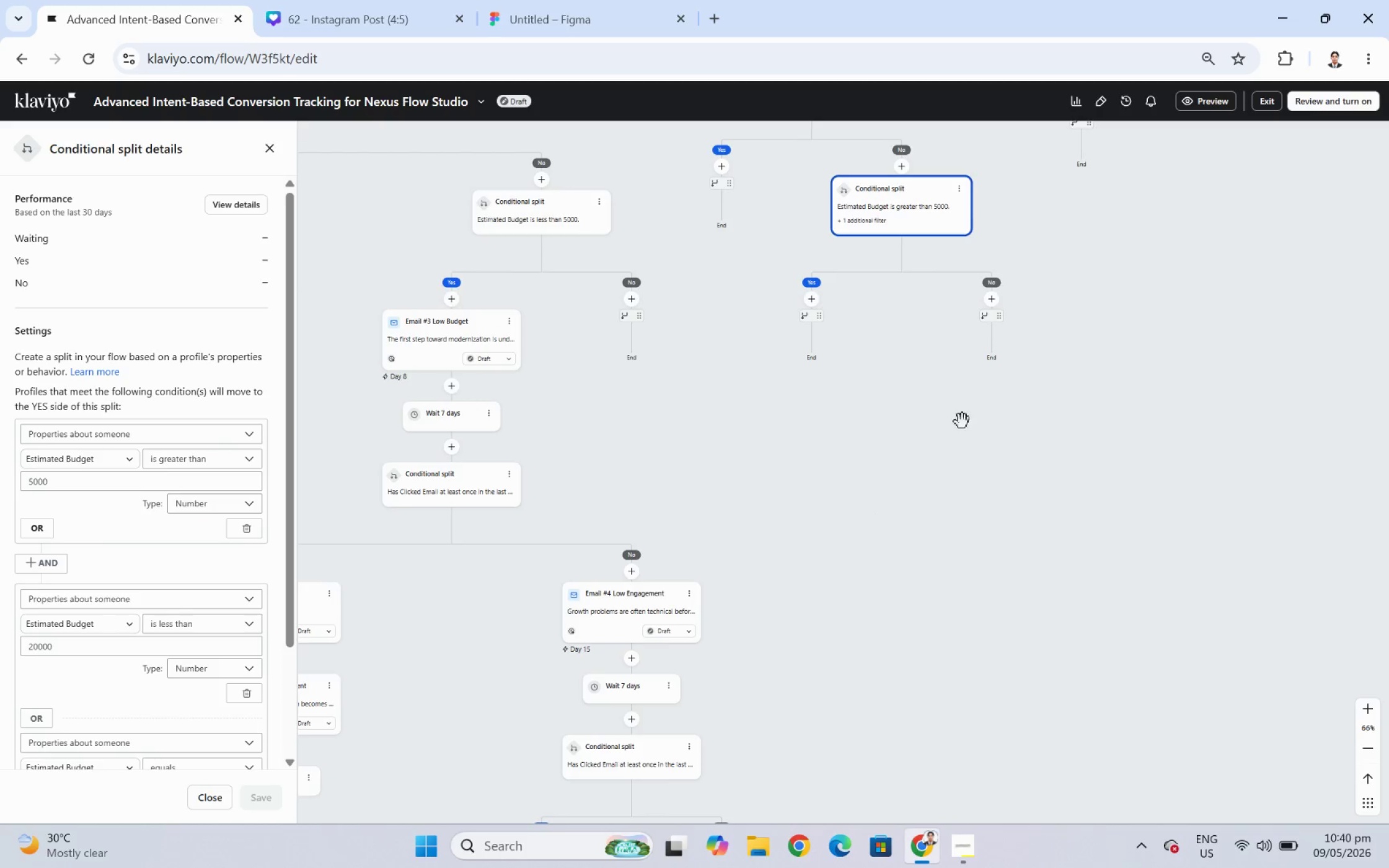 
left_click_drag(start_coordinate=[953, 388], to_coordinate=[863, 570])
 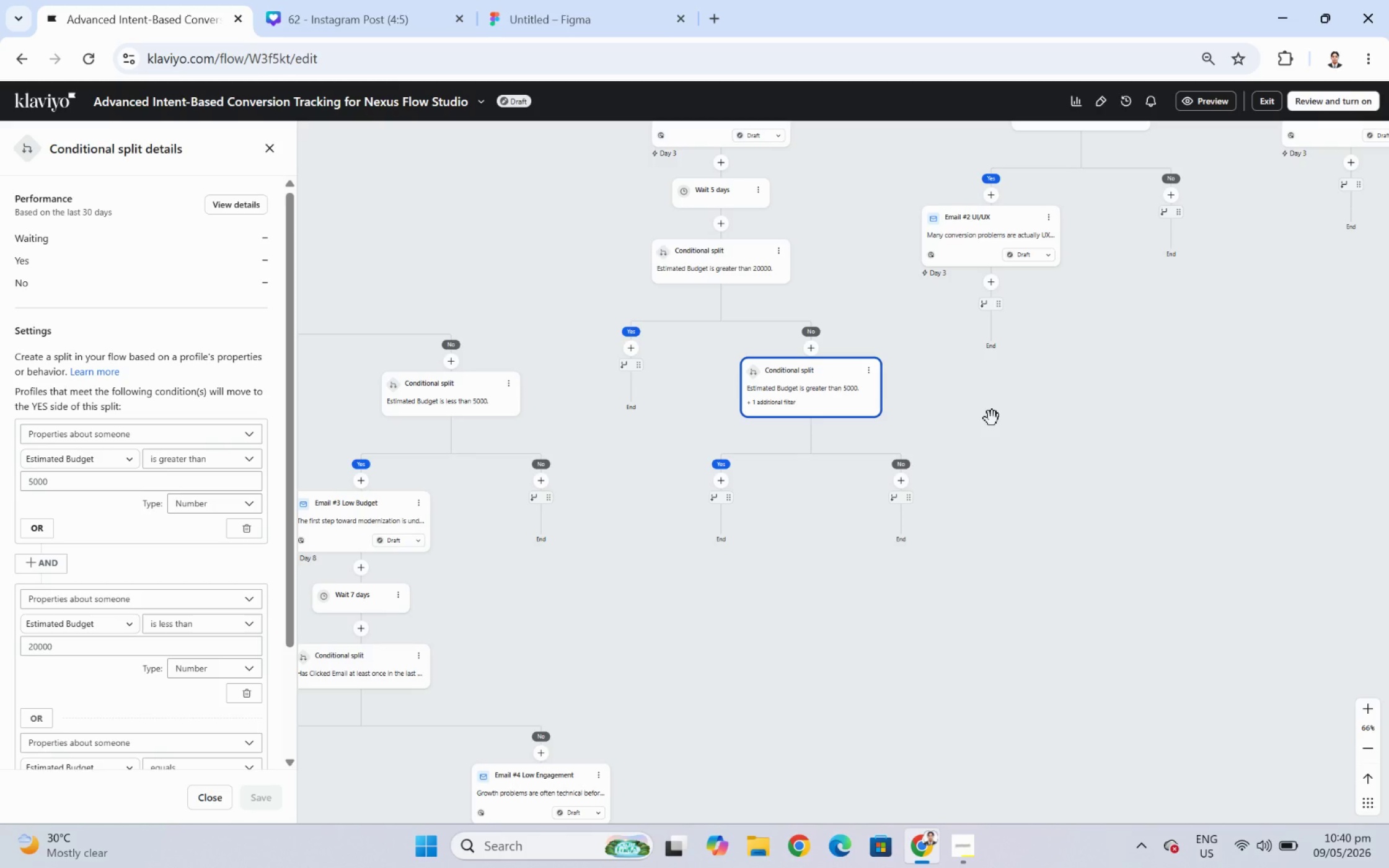 
wait(14.98)
 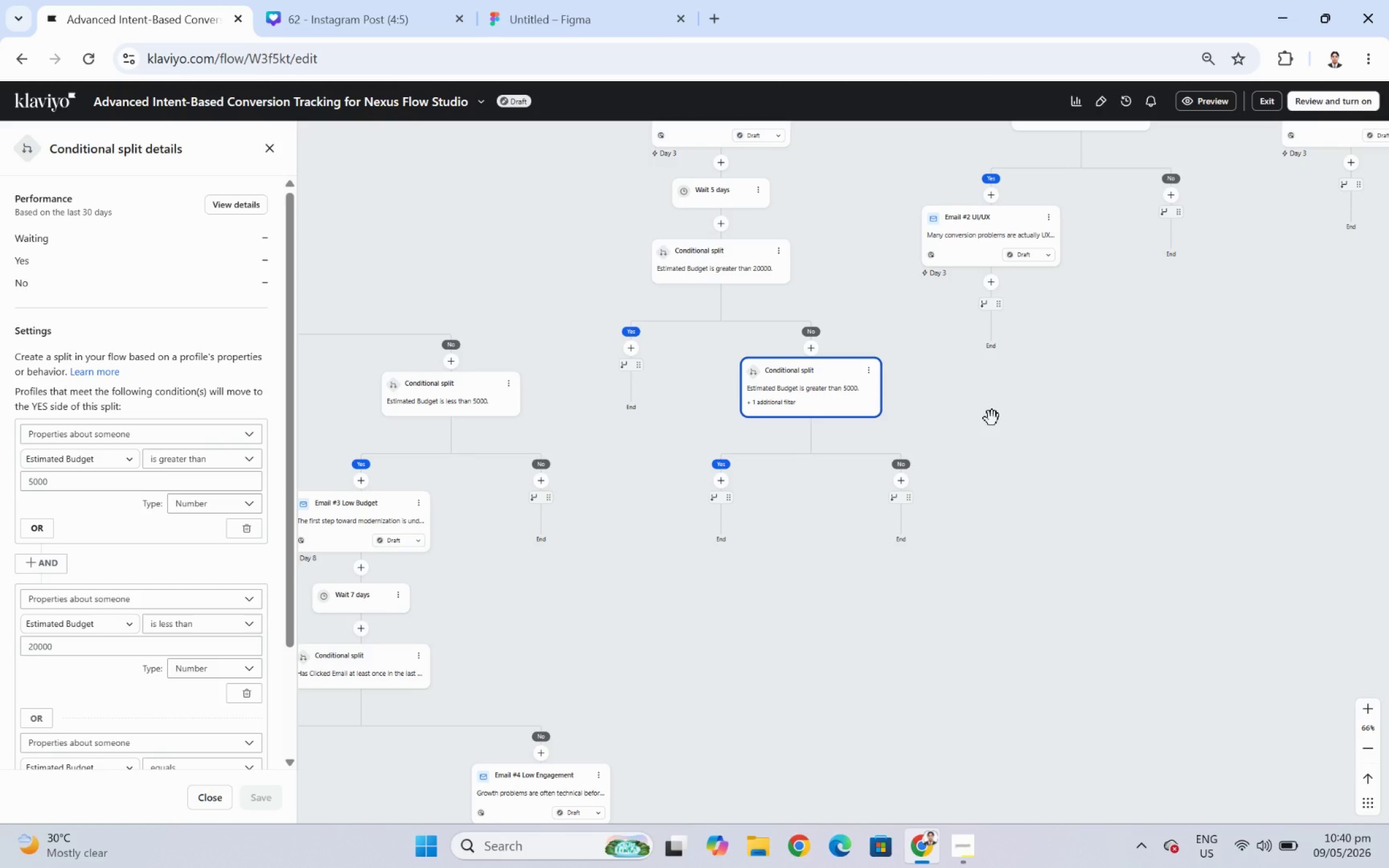 
hold_key(key=ControlLeft, duration=1.72)
scroll: coordinate [990, 417], scroll_direction: up, amount: 1.0
 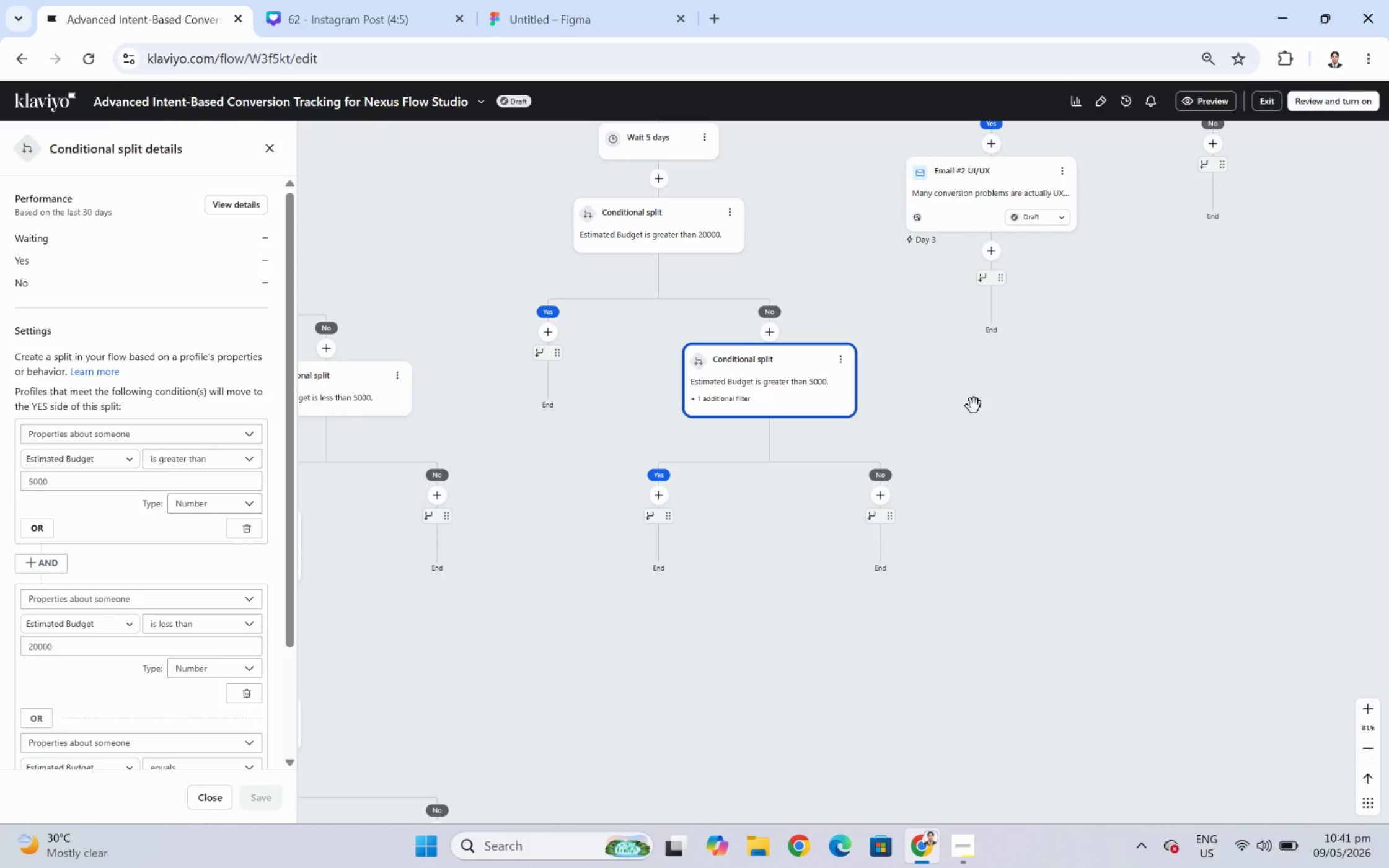 
left_click_drag(start_coordinate=[974, 401], to_coordinate=[1167, 432])
 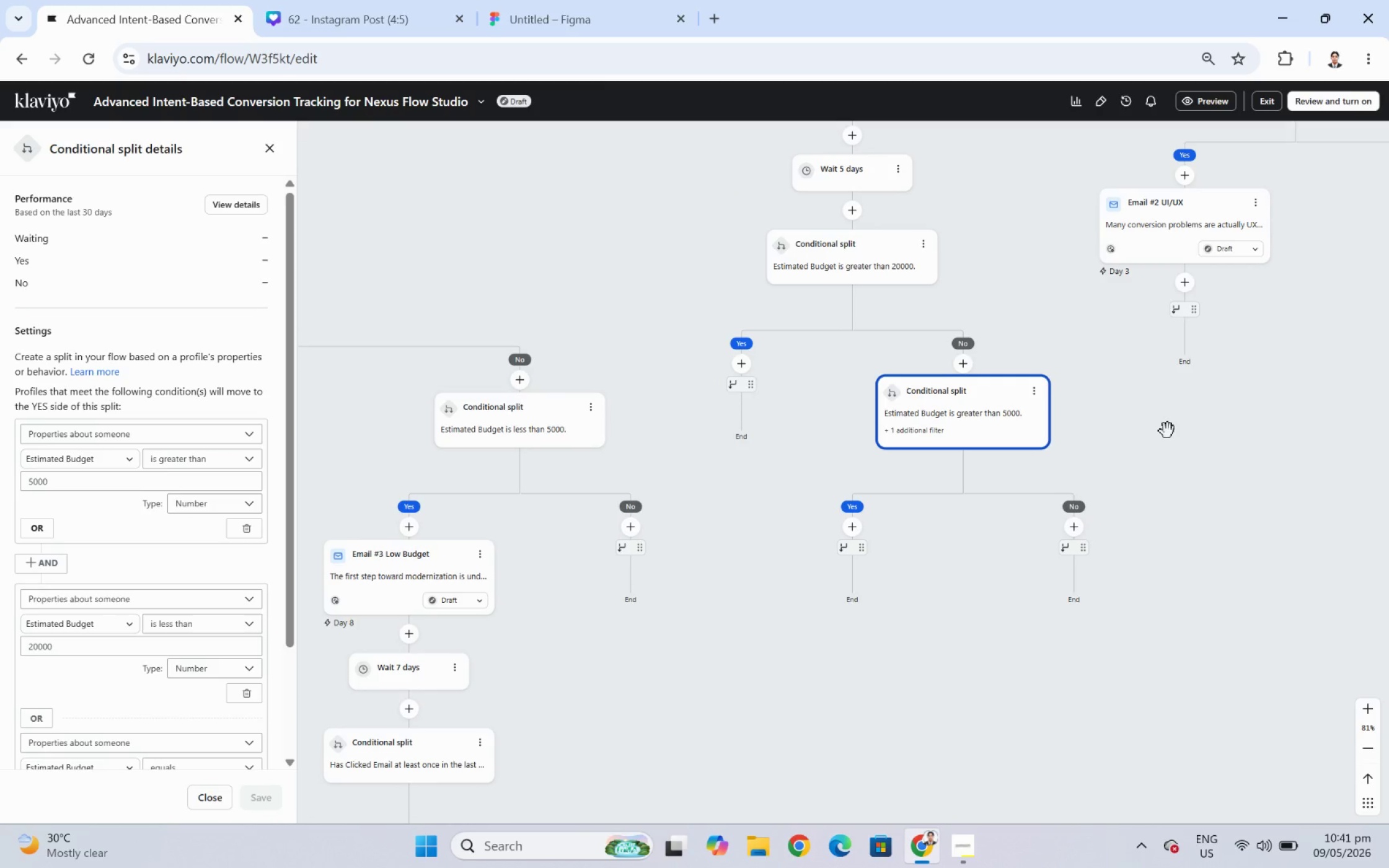 
hold_key(key=ControlLeft, duration=0.64)
scroll: coordinate [1168, 426], scroll_direction: down, amount: 1.0
 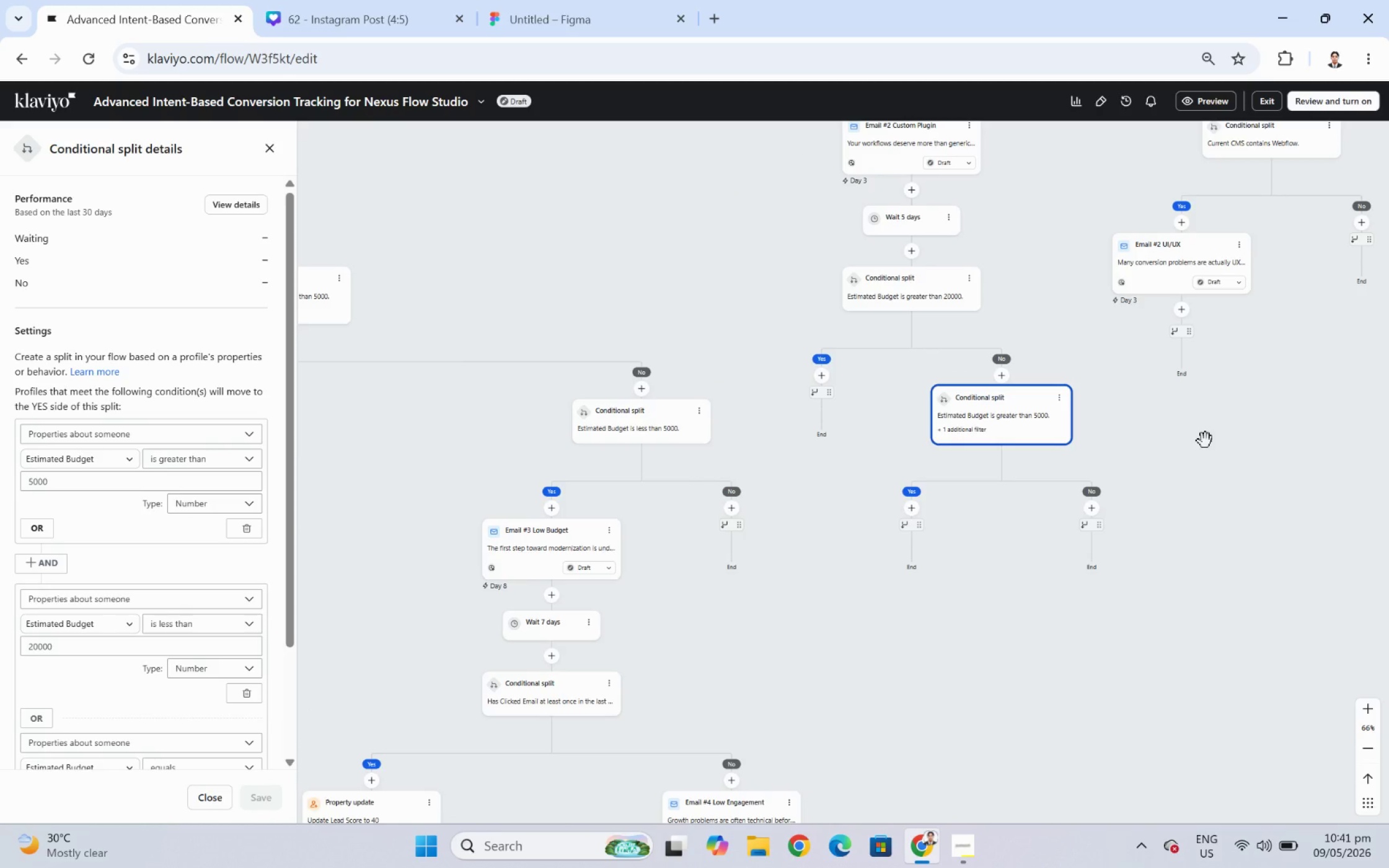 
hold_key(key=ControlLeft, duration=0.48)
scroll: coordinate [1189, 432], scroll_direction: up, amount: 2.0
 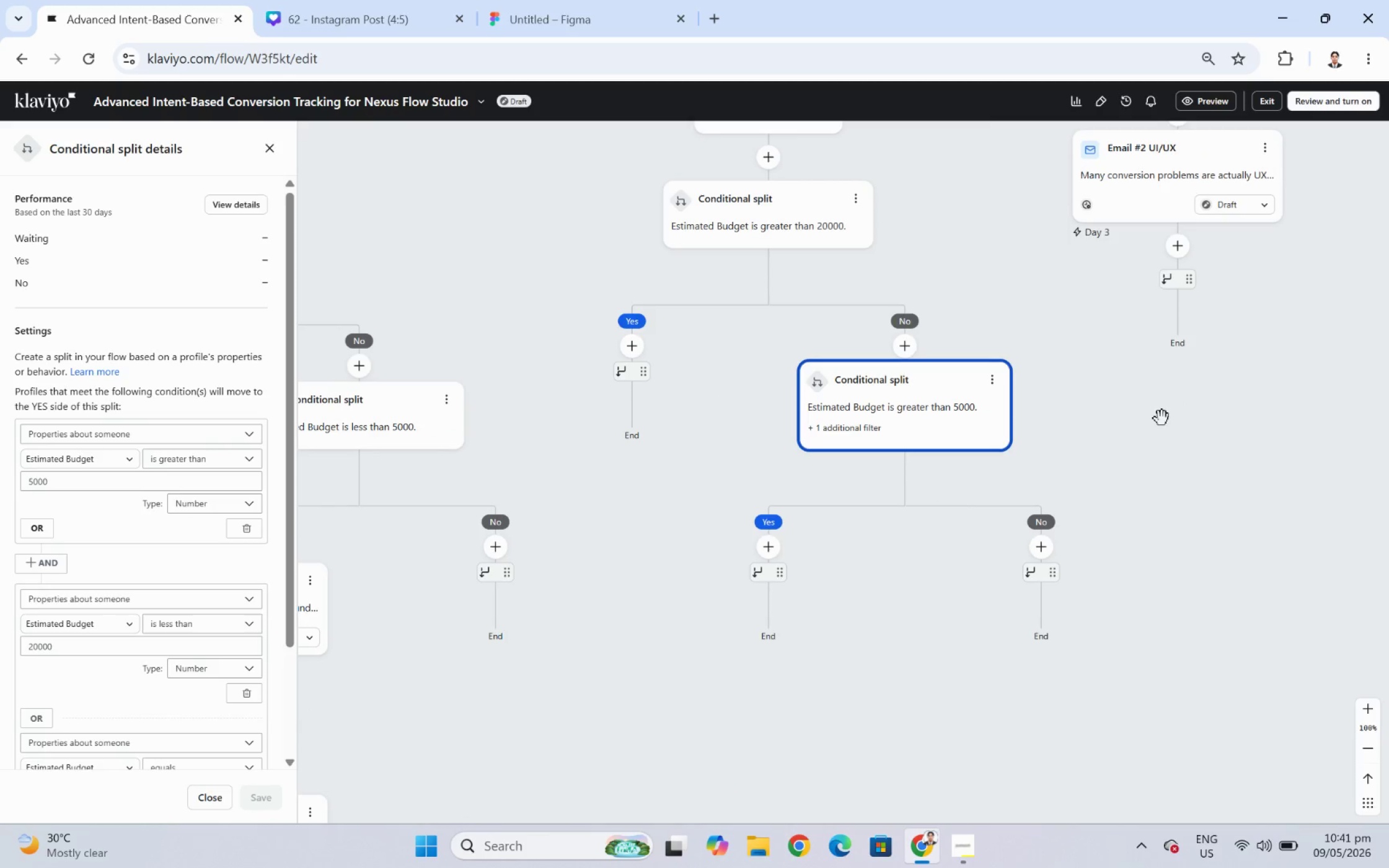 
left_click_drag(start_coordinate=[1144, 415], to_coordinate=[1181, 547])
 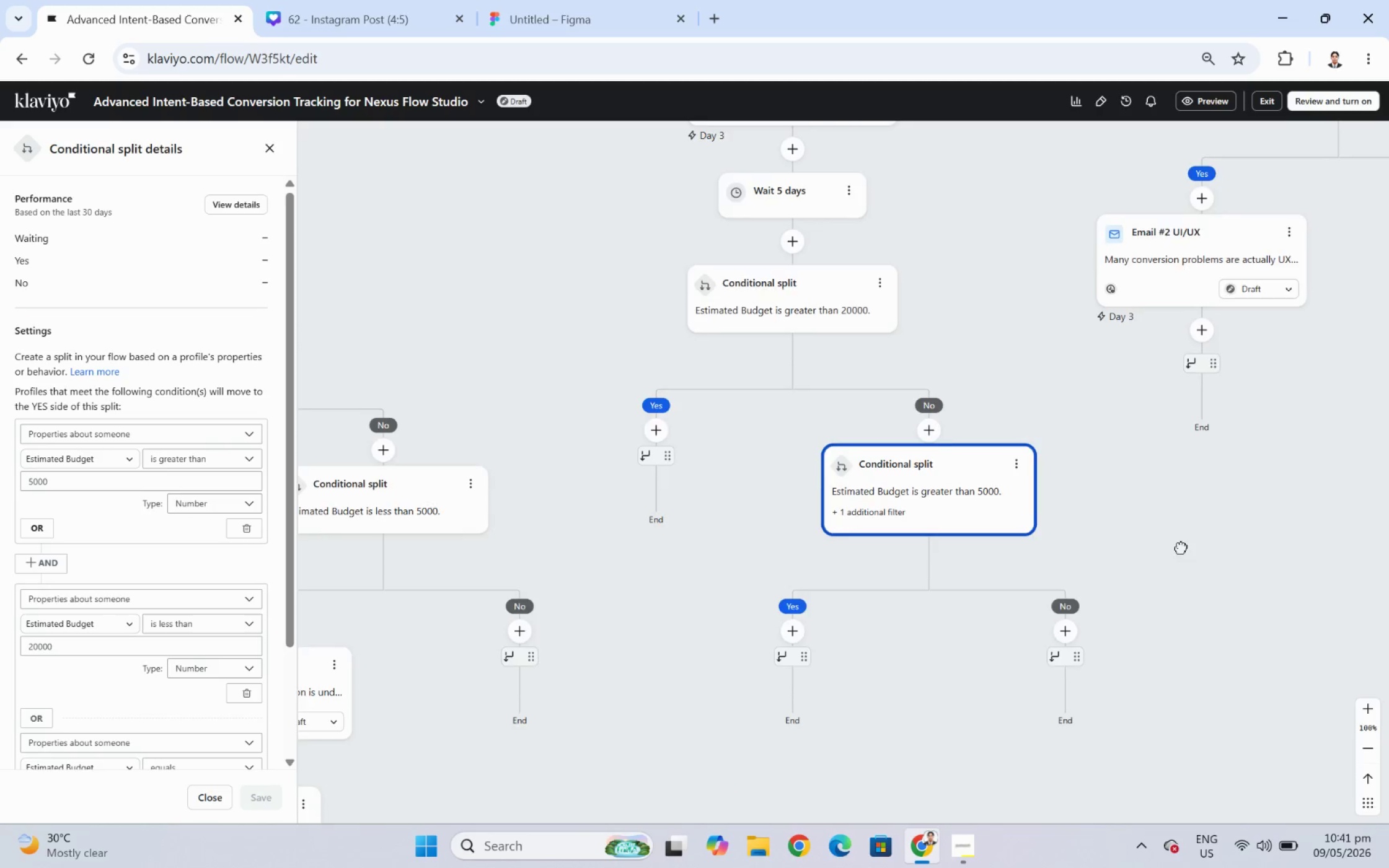 
hold_key(key=ControlLeft, duration=0.52)
scroll: coordinate [1184, 529], scroll_direction: down, amount: 1.0
 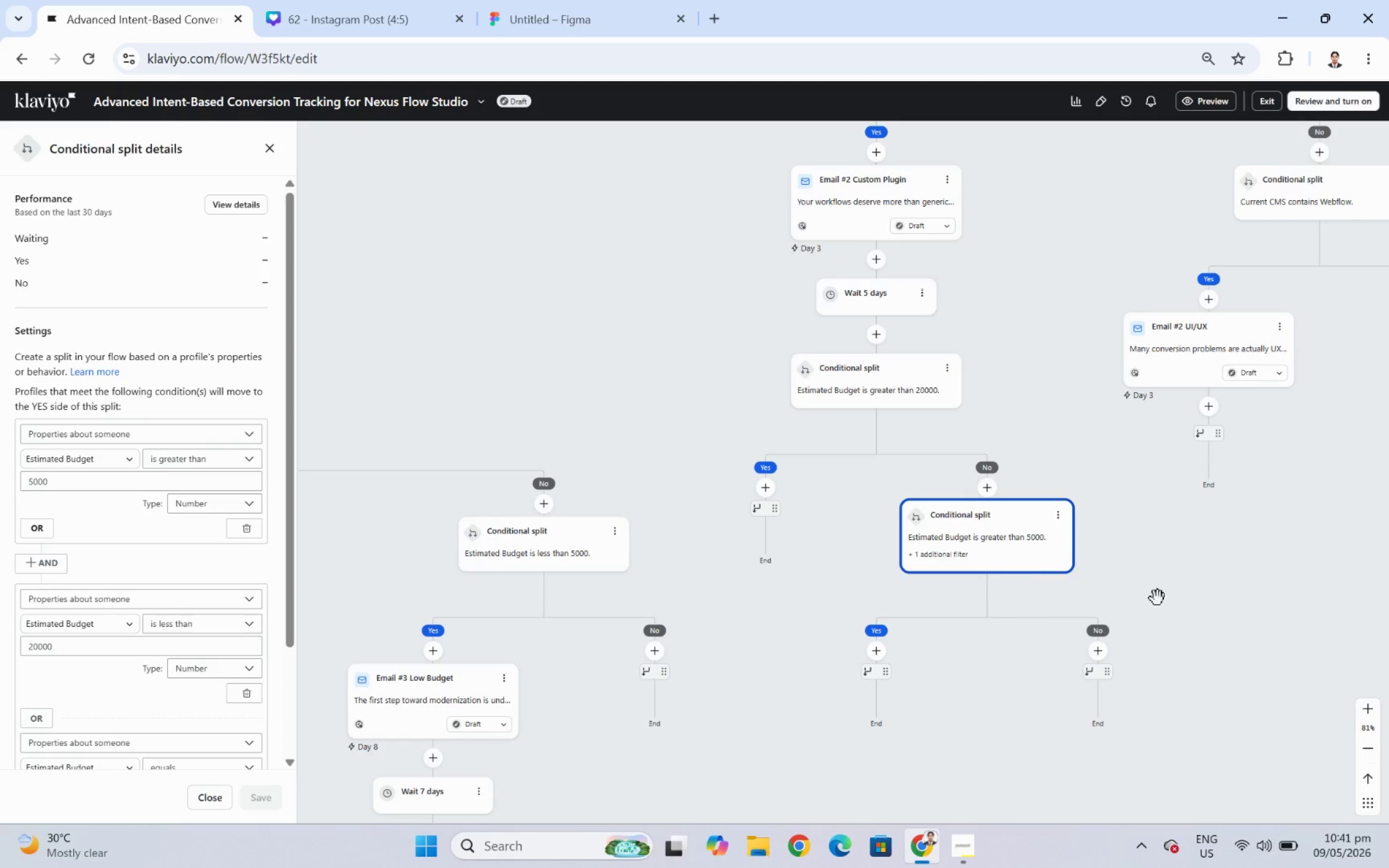 
left_click_drag(start_coordinate=[986, 723], to_coordinate=[990, 677])
 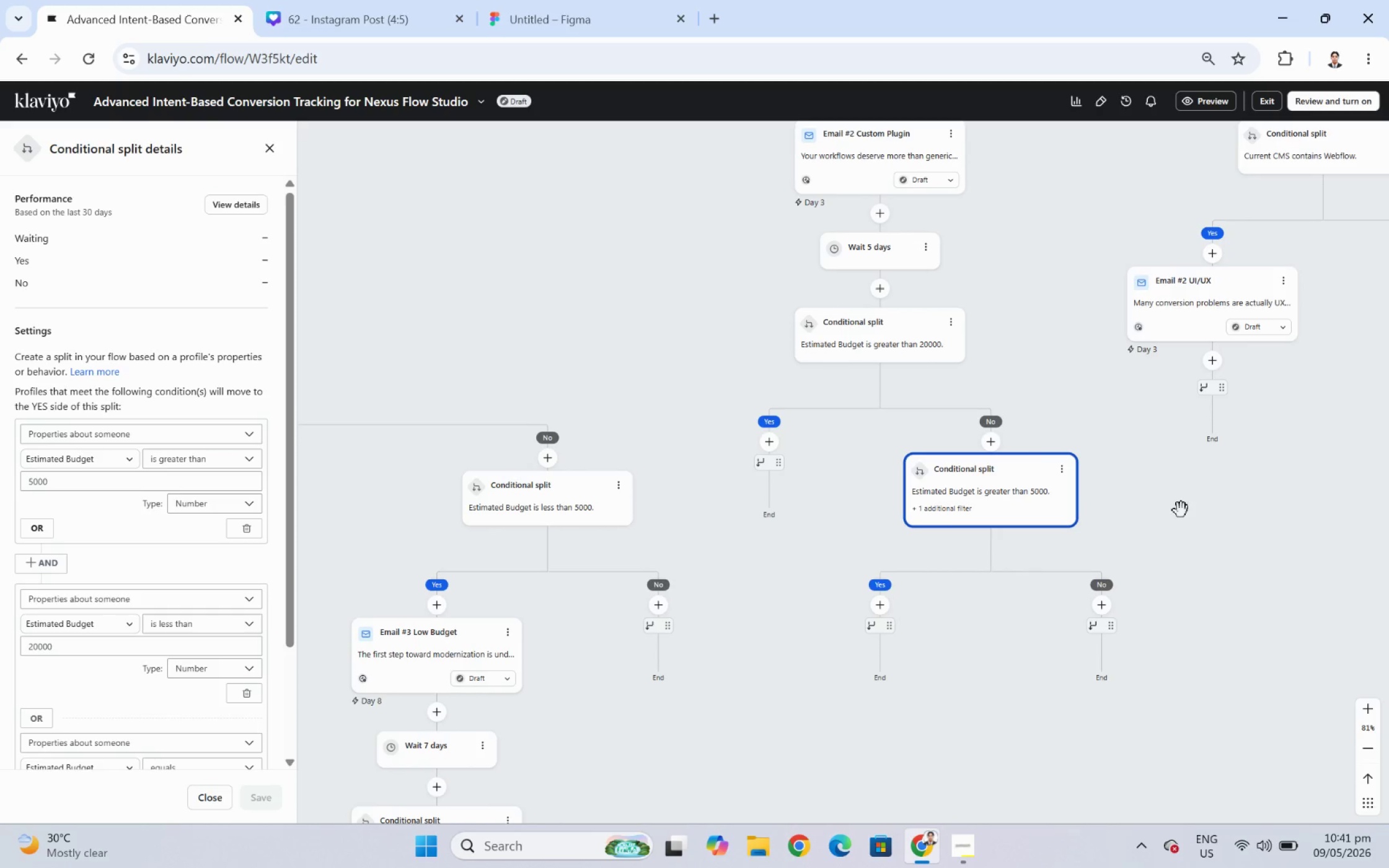 
left_click_drag(start_coordinate=[1201, 501], to_coordinate=[1094, 516])
 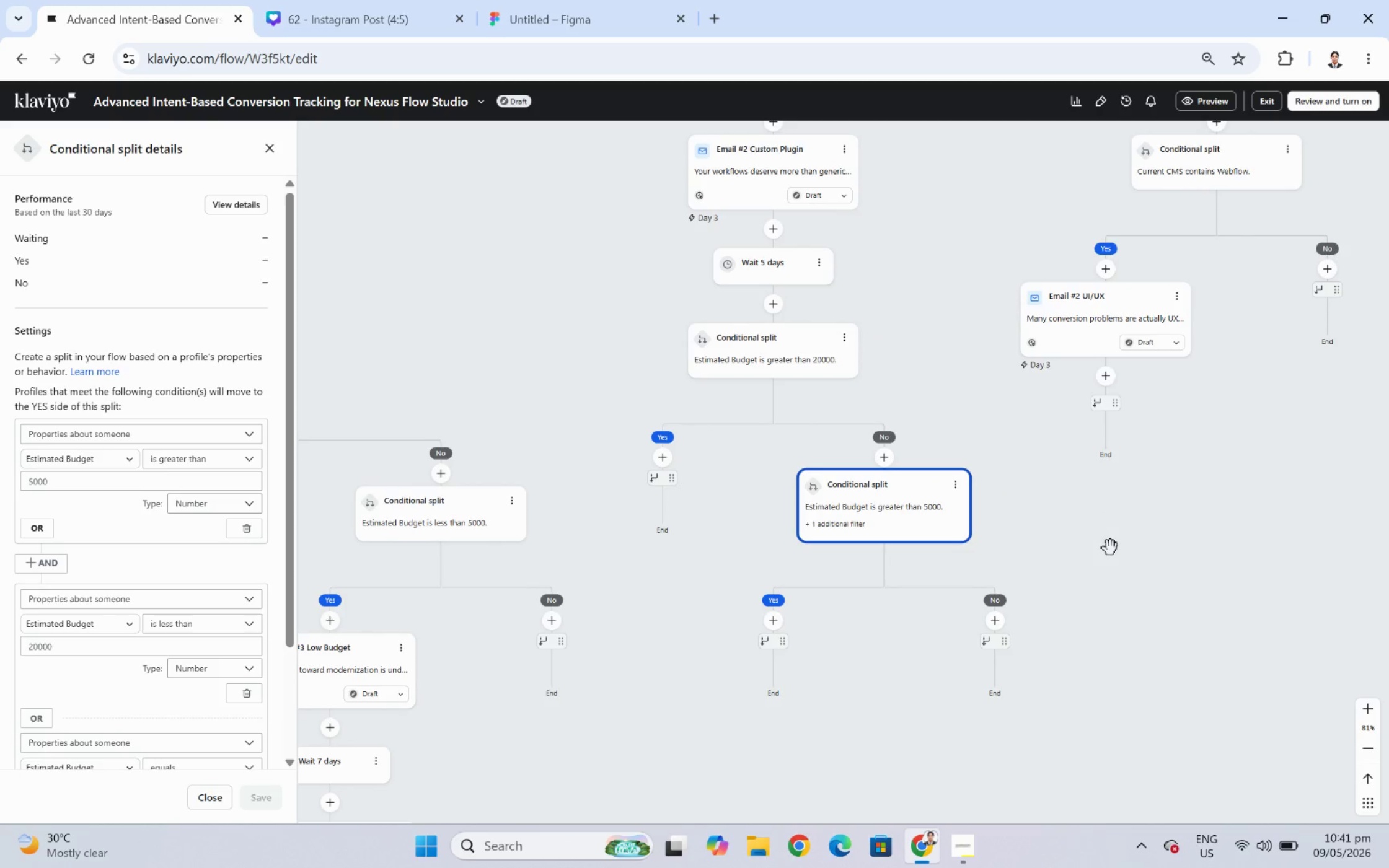 
left_click_drag(start_coordinate=[1155, 552], to_coordinate=[1039, 545])
 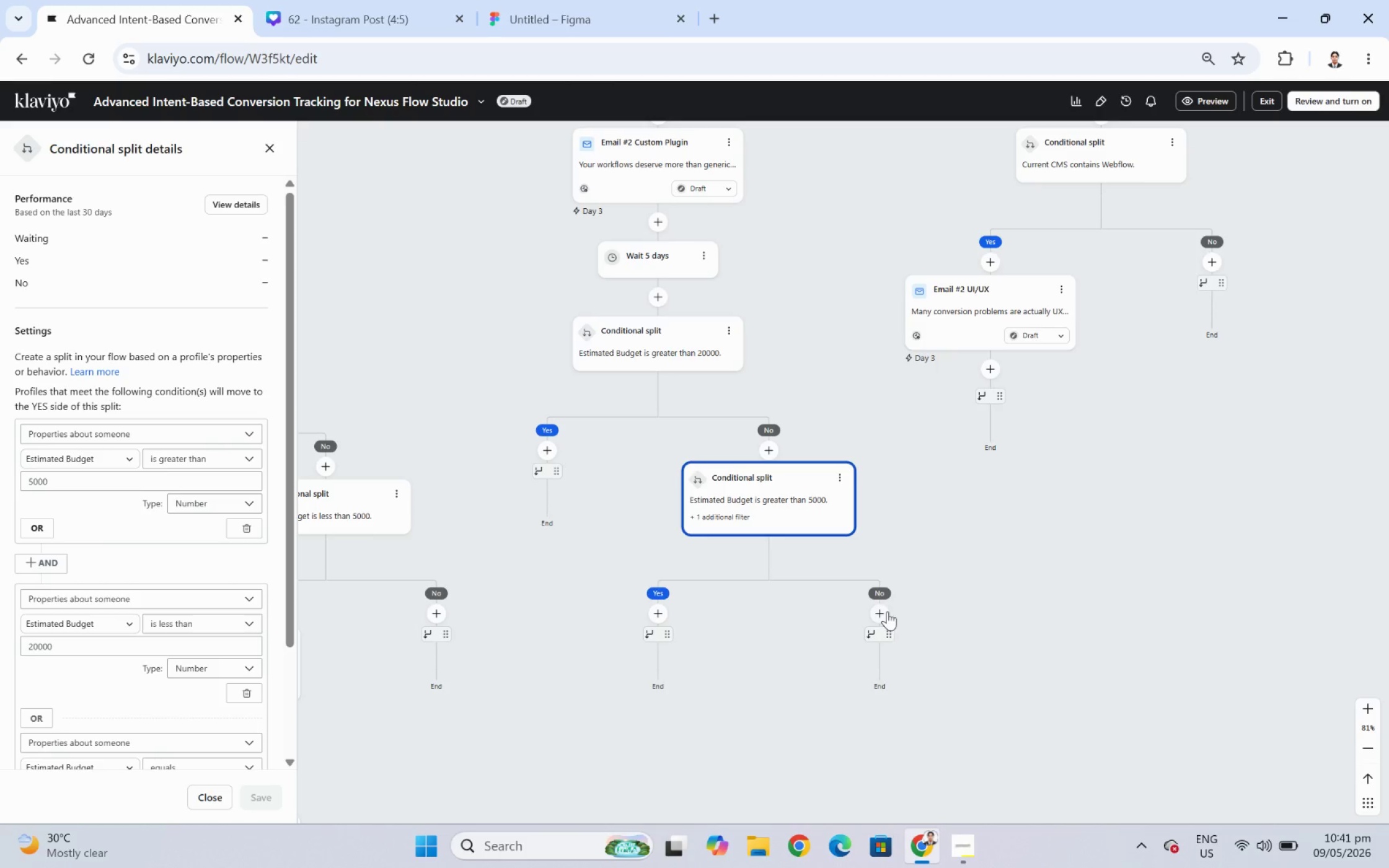 
left_click([881, 618])
 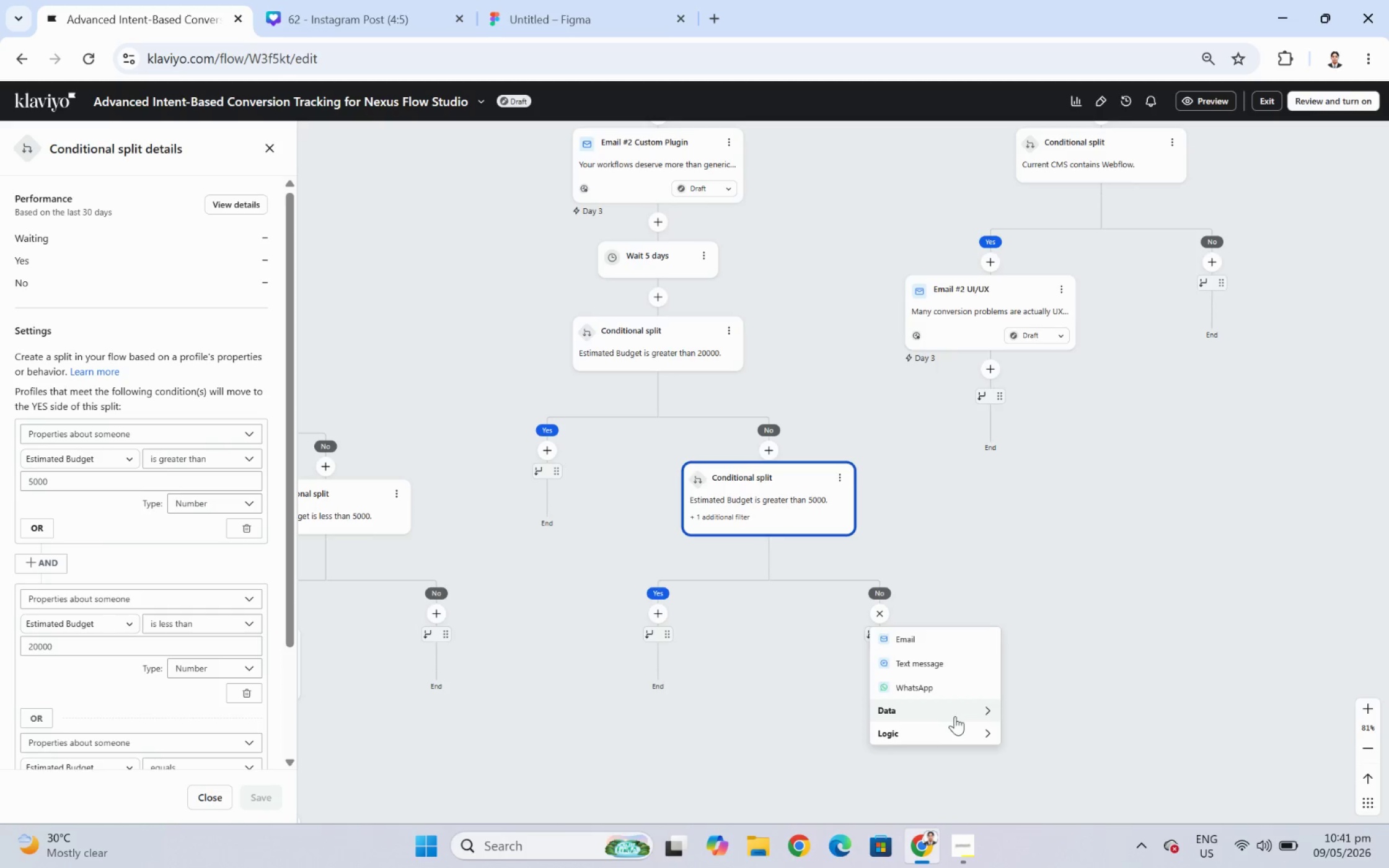 
left_click([958, 728])
 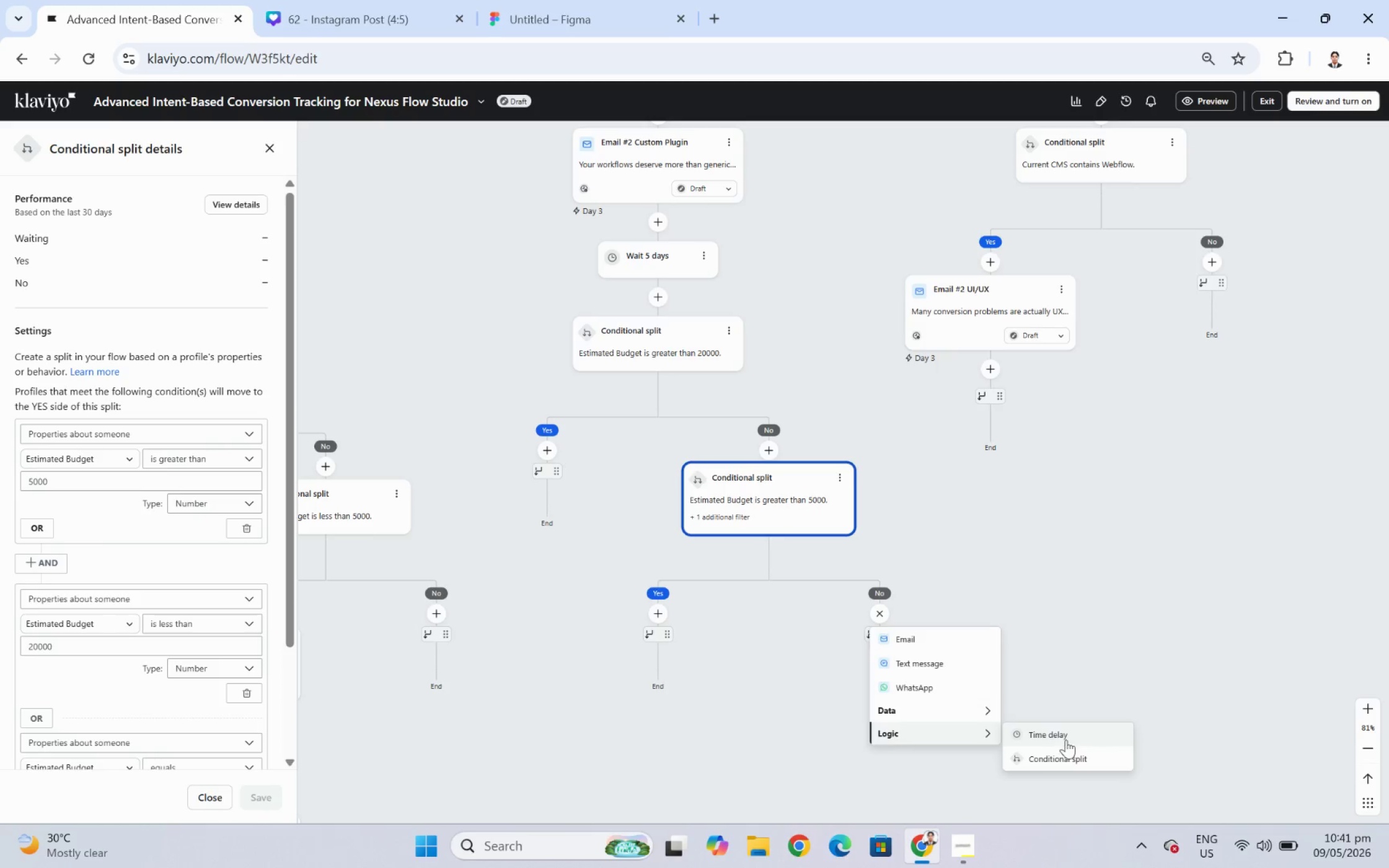 
left_click([1072, 752])
 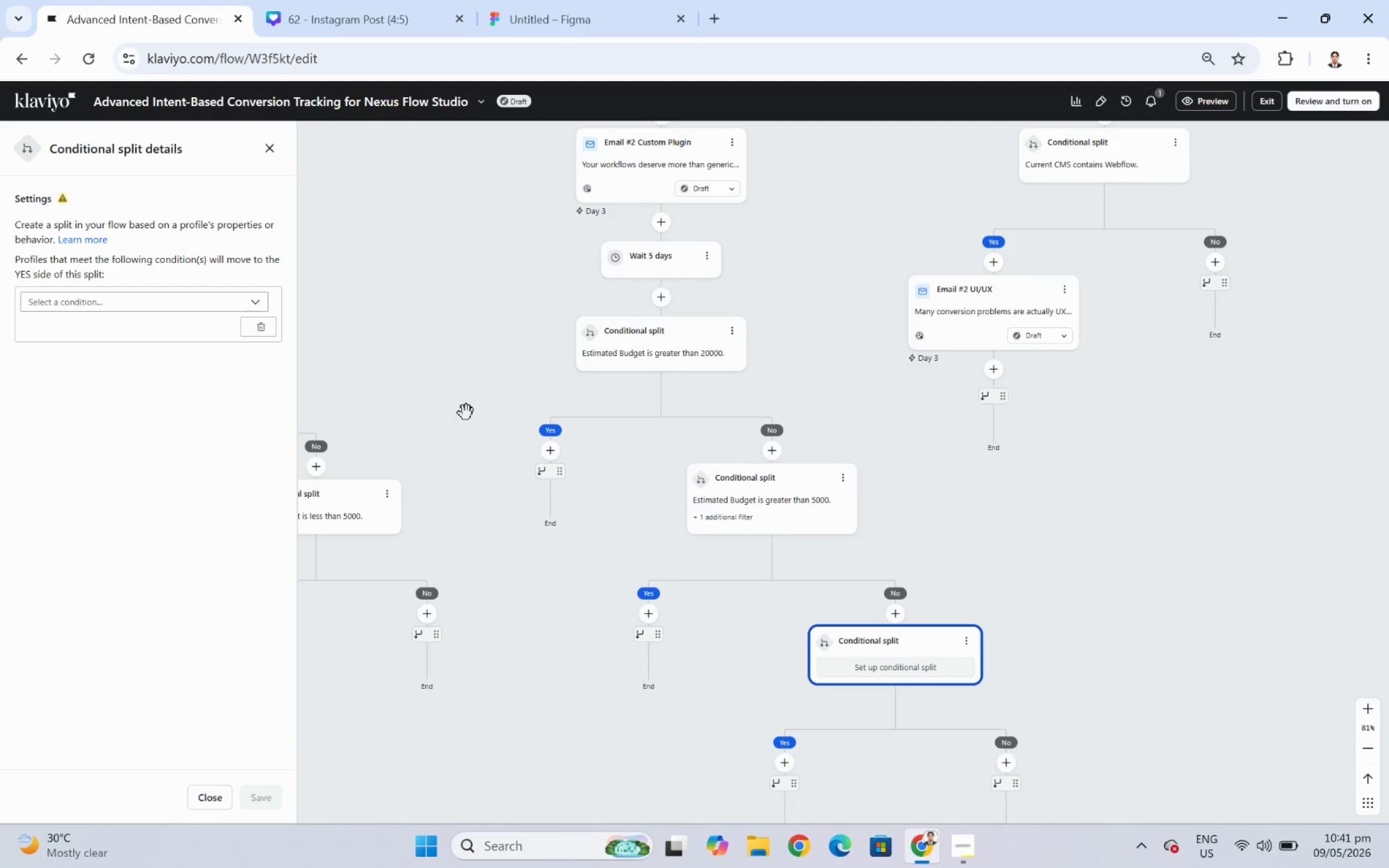 
left_click([107, 298])
 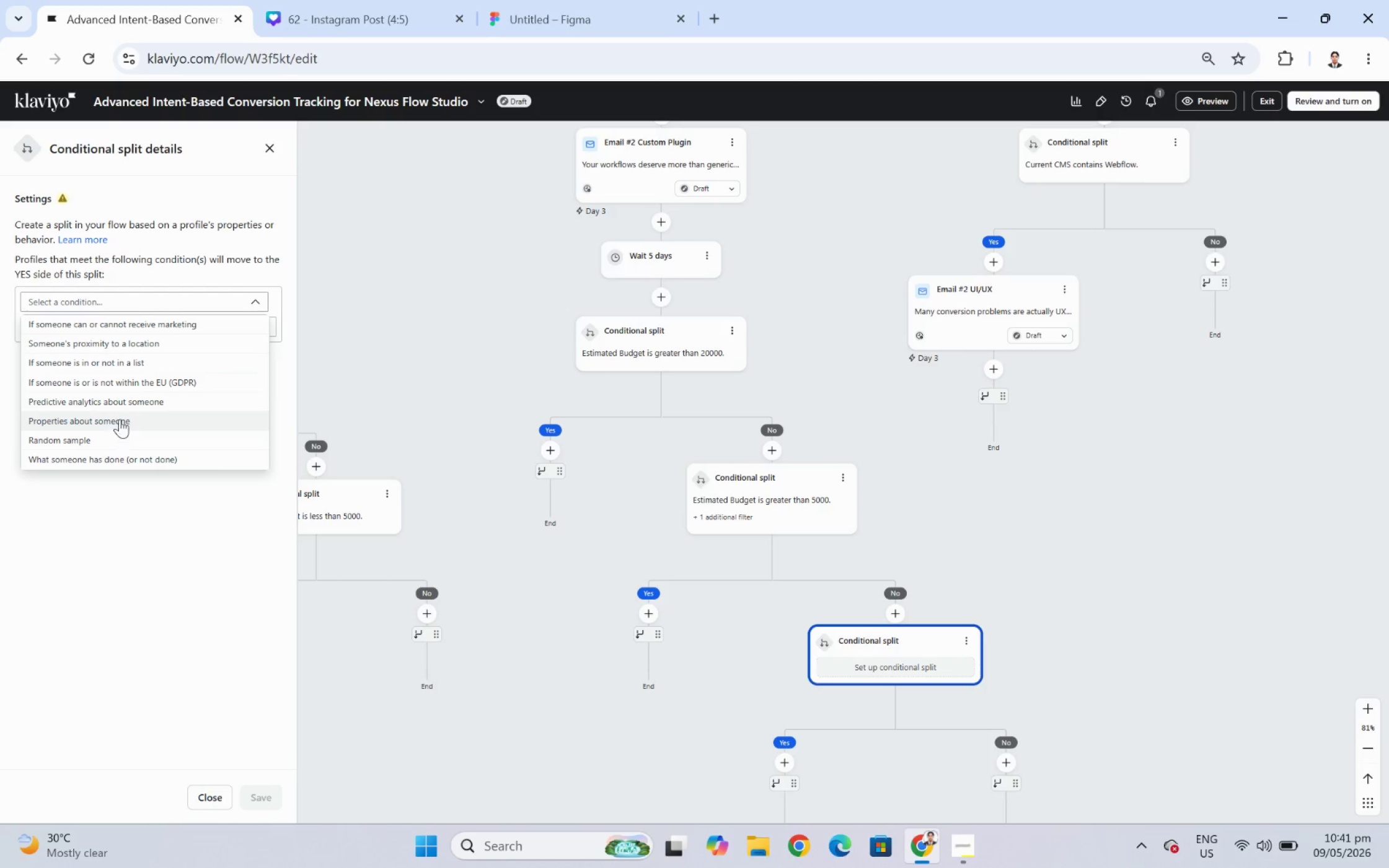 
wait(5.03)
 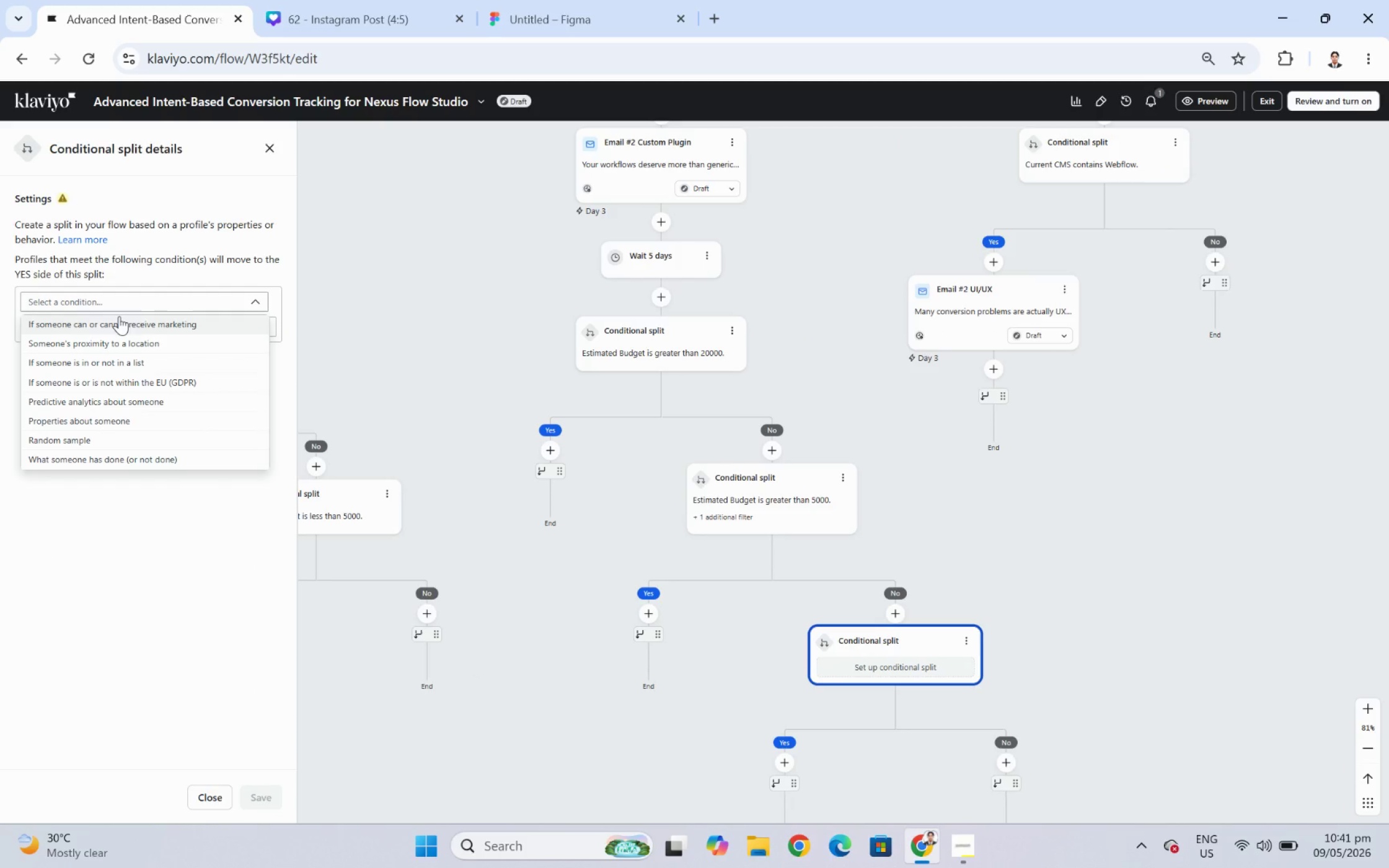 
left_click([86, 319])
 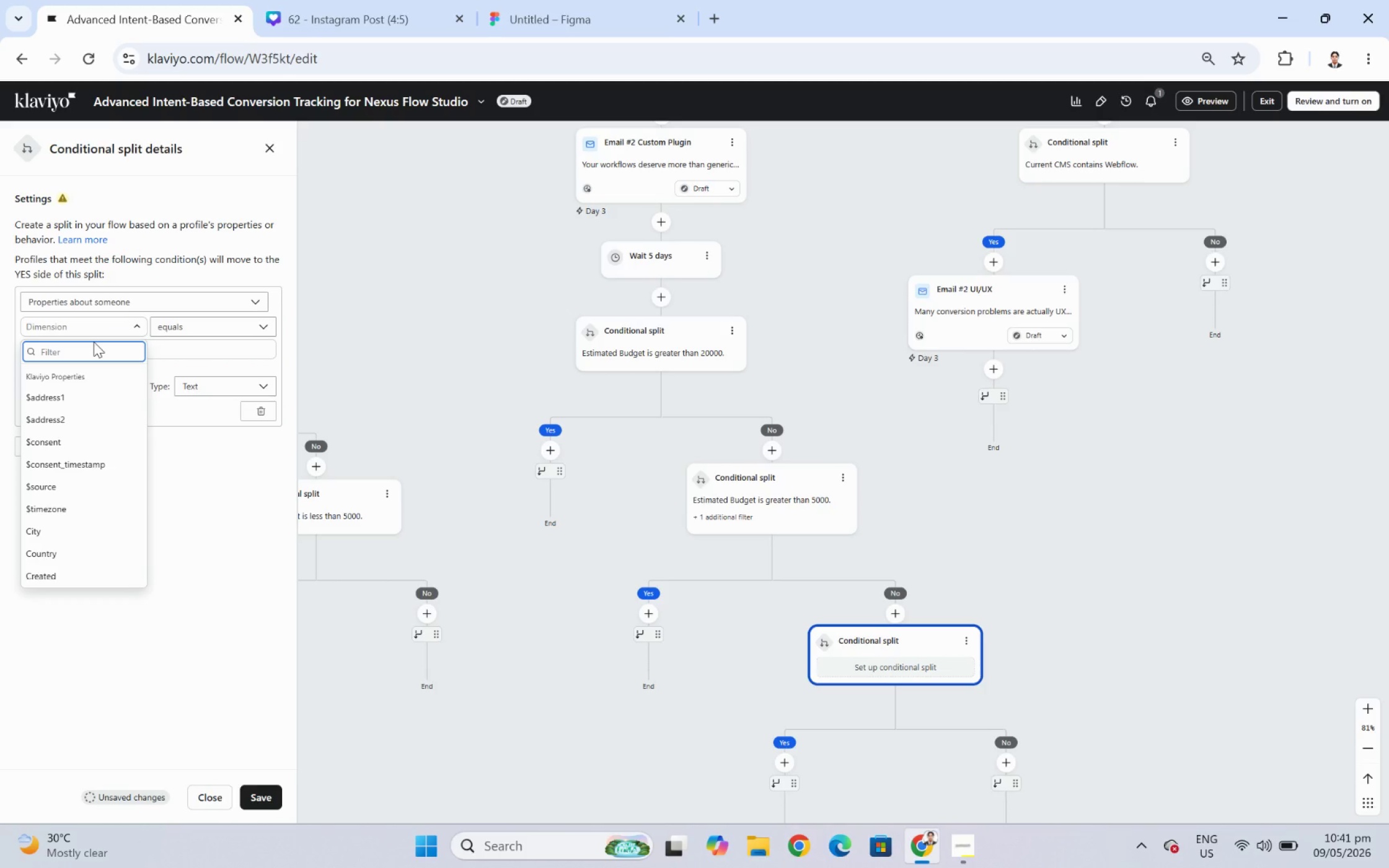 
type(le)
 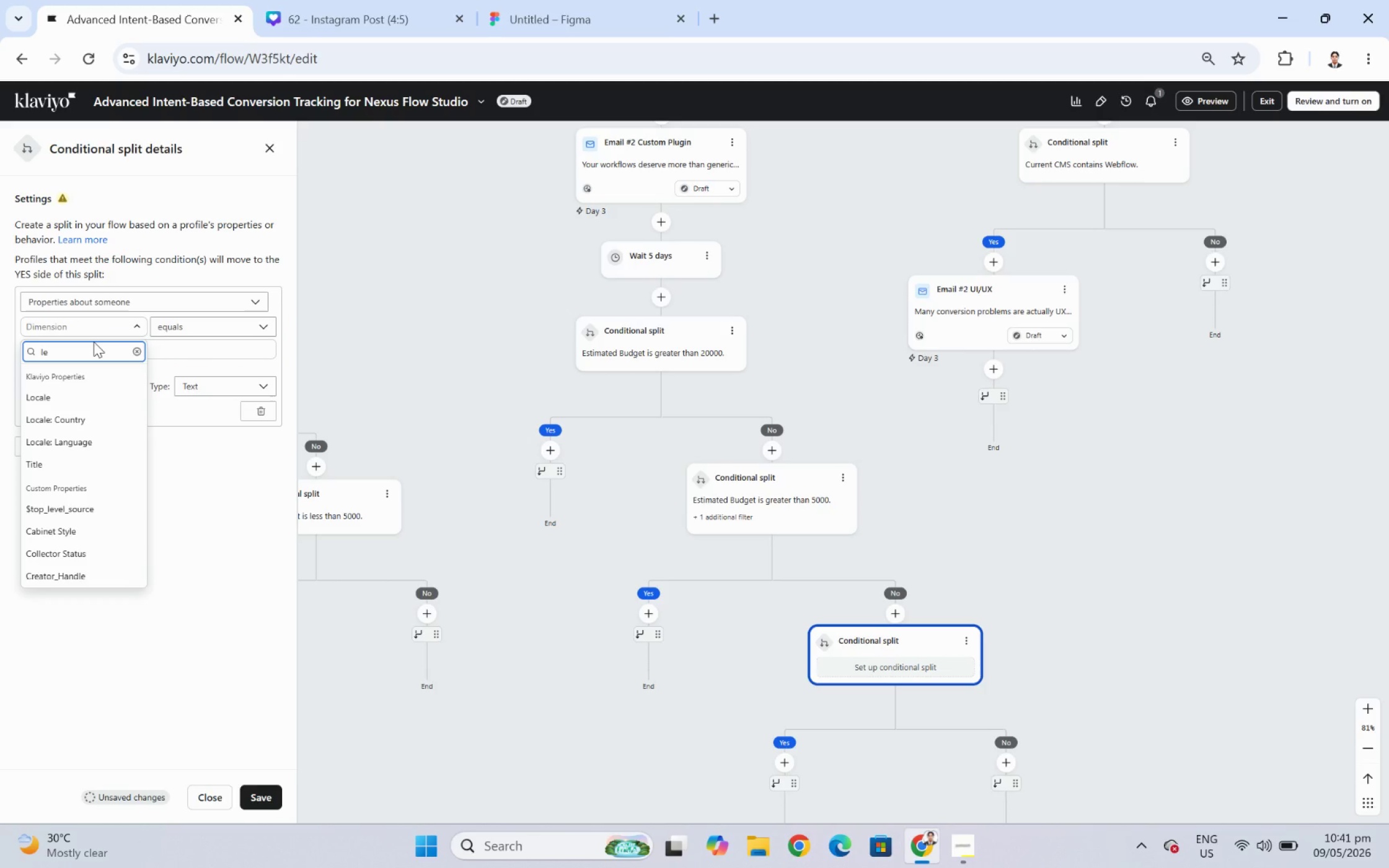 
type(ss tha)
key(Backspace)
key(Backspace)
key(Backspace)
key(Backspace)
key(Backspace)
key(Backspace)
key(Backspace)
type(great)
 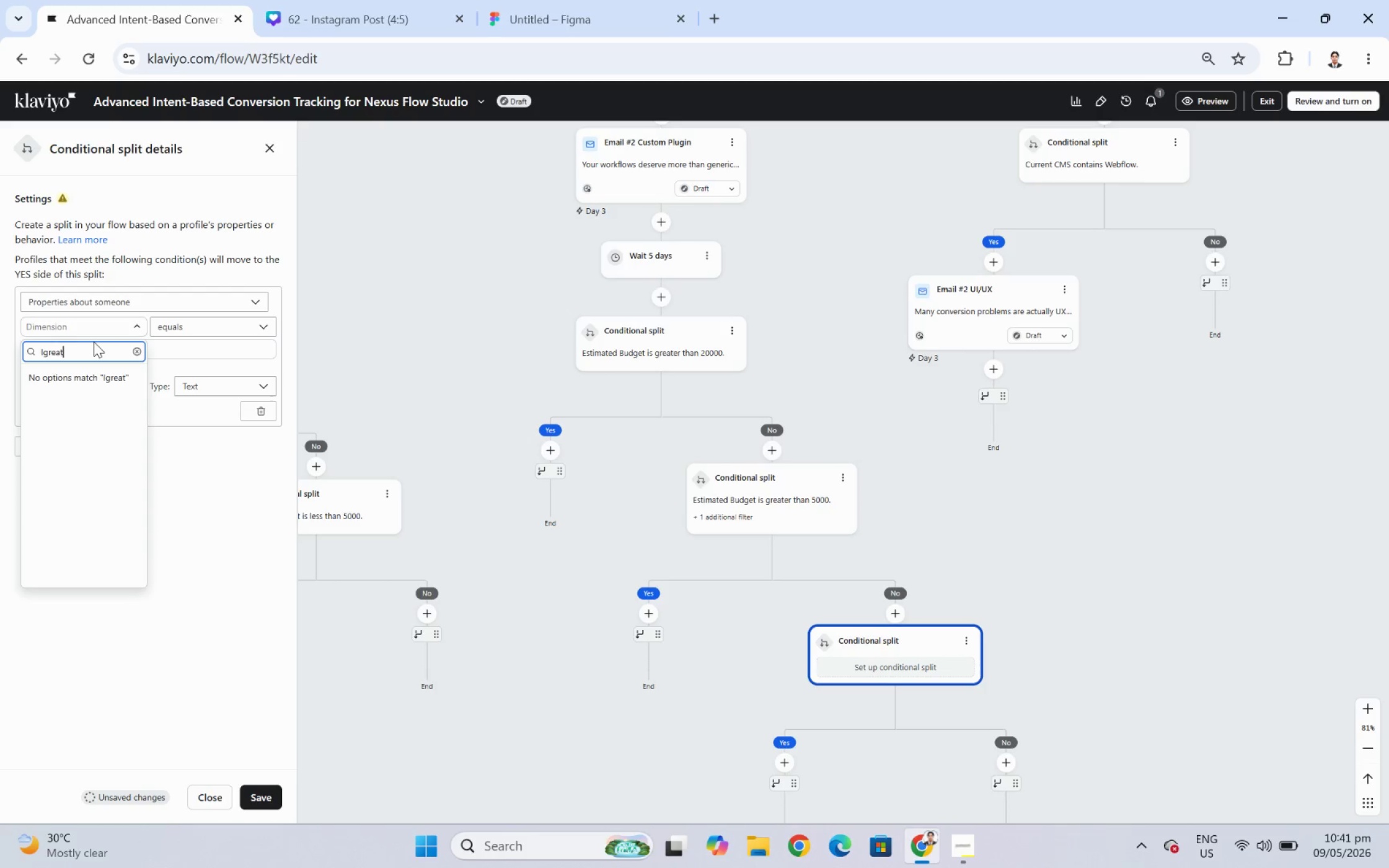 
hold_key(key=Backspace, duration=0.86)
 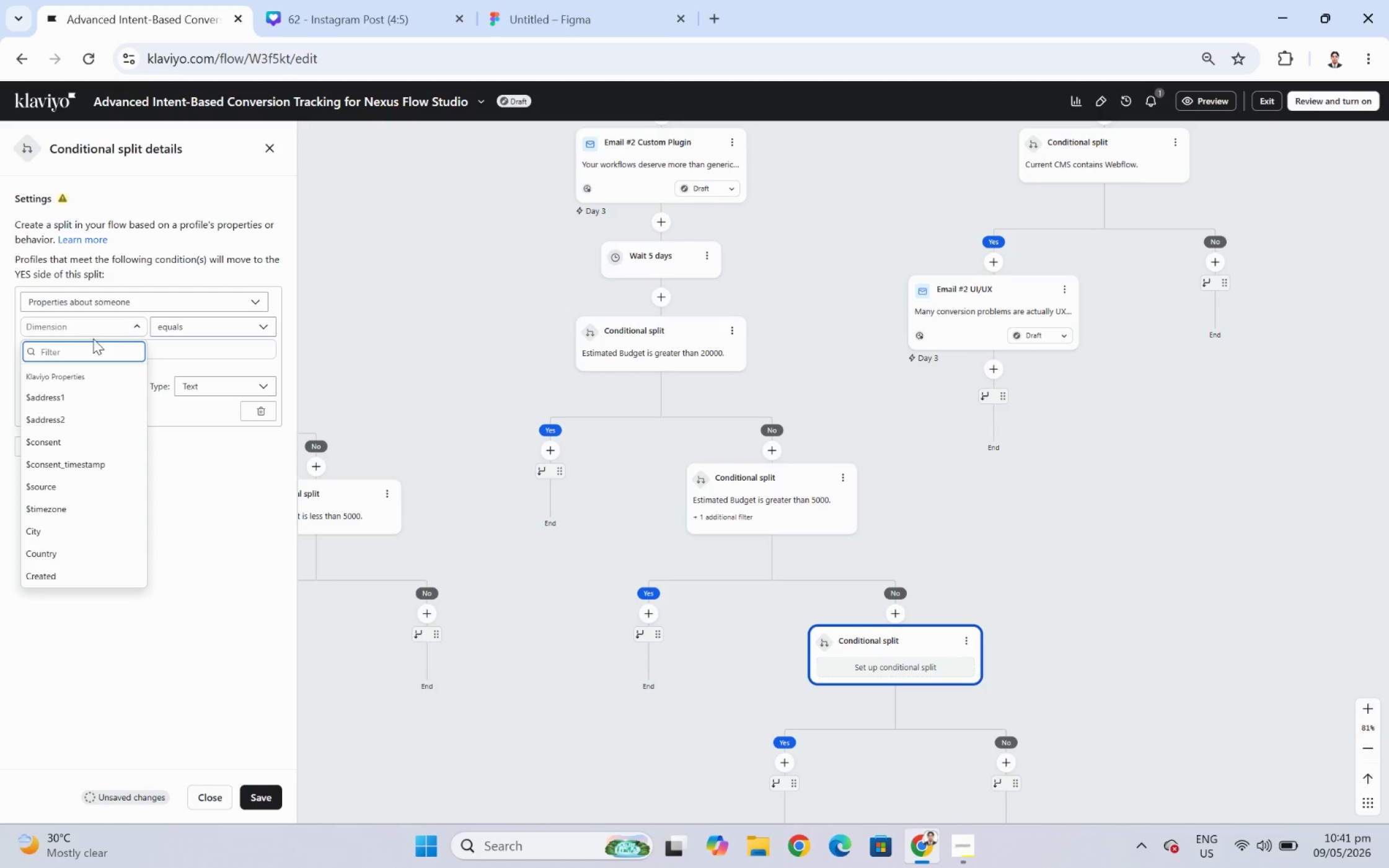 
left_click([93, 324])
 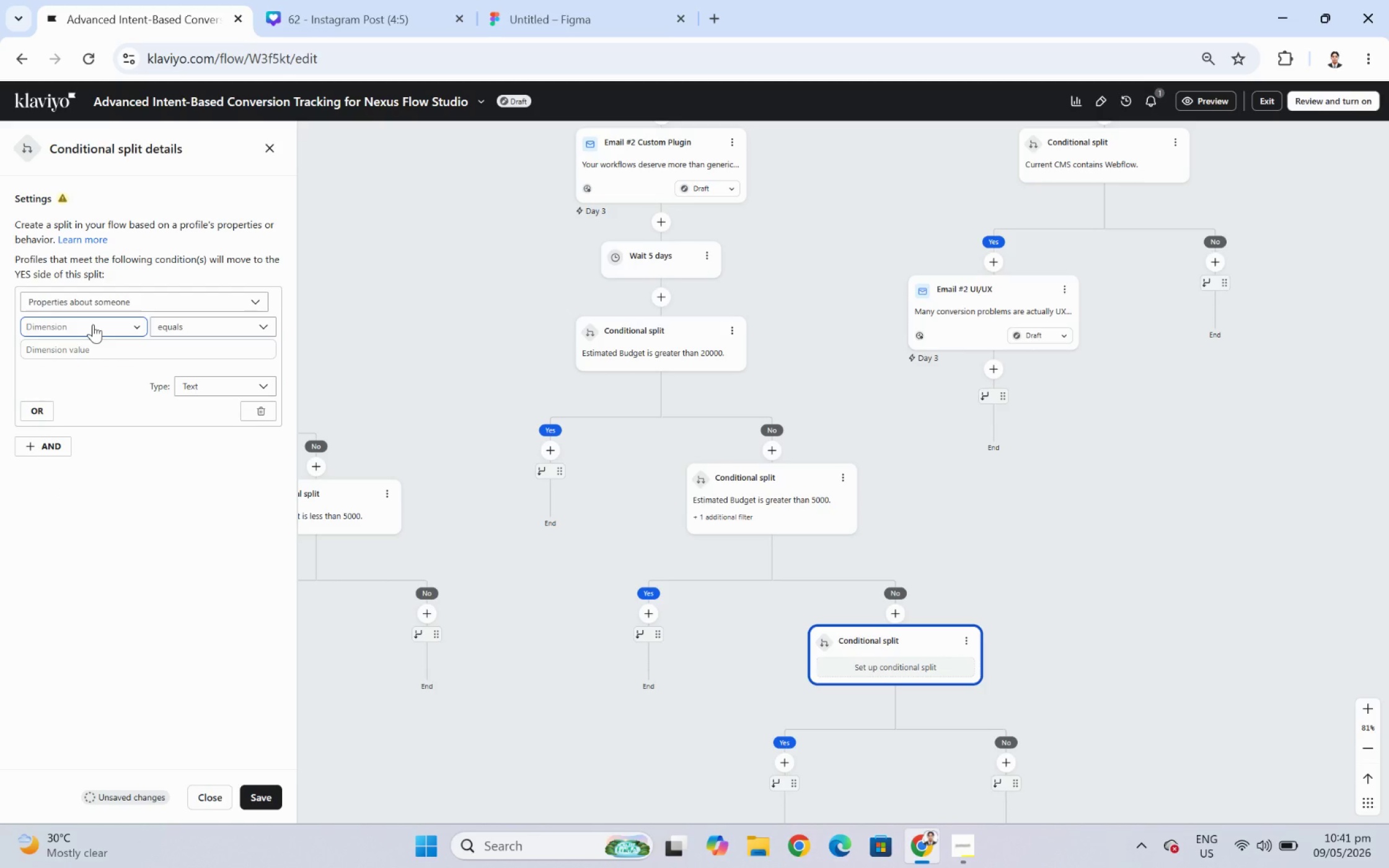 
left_click([93, 324])
 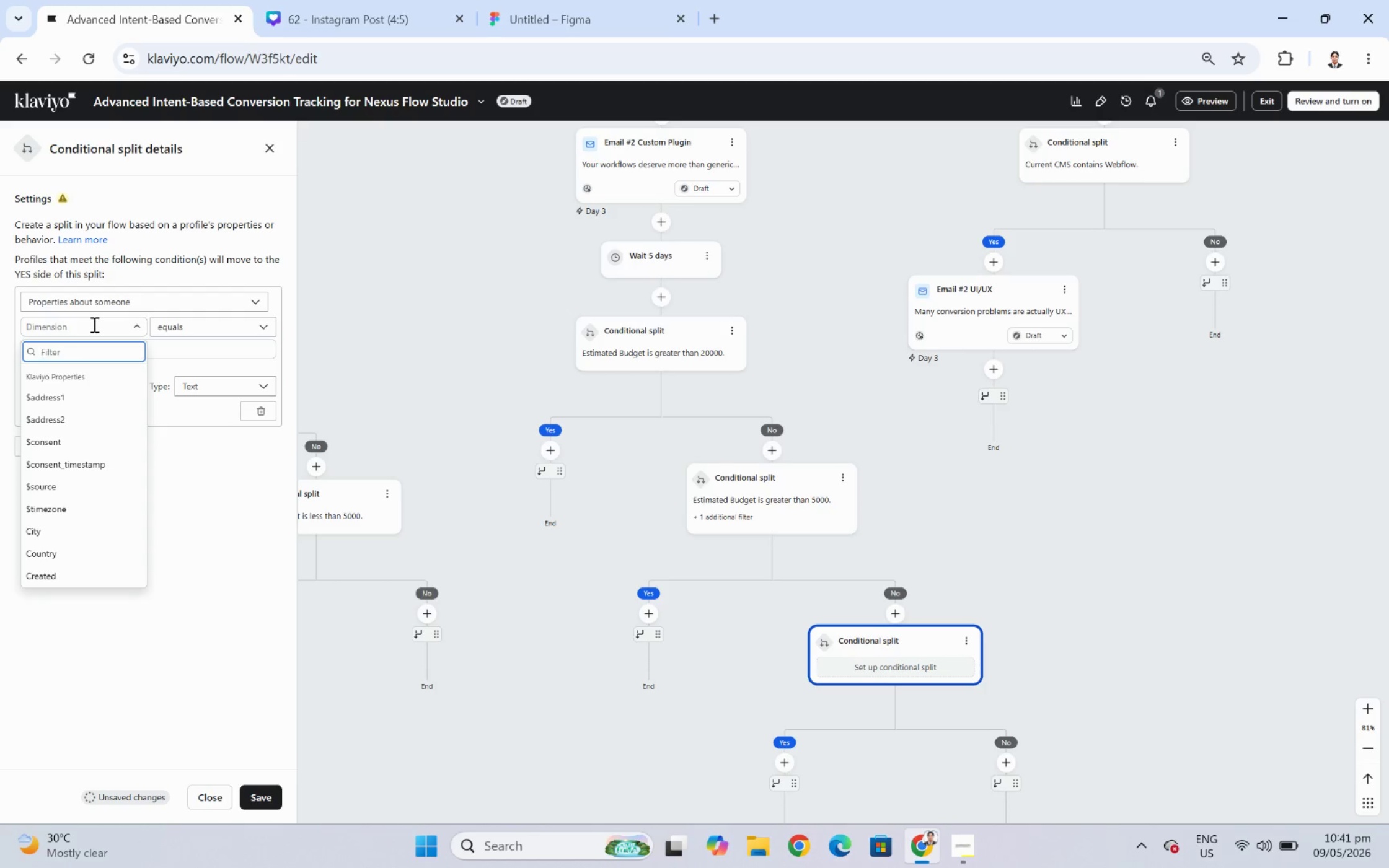 
left_click([93, 324])
 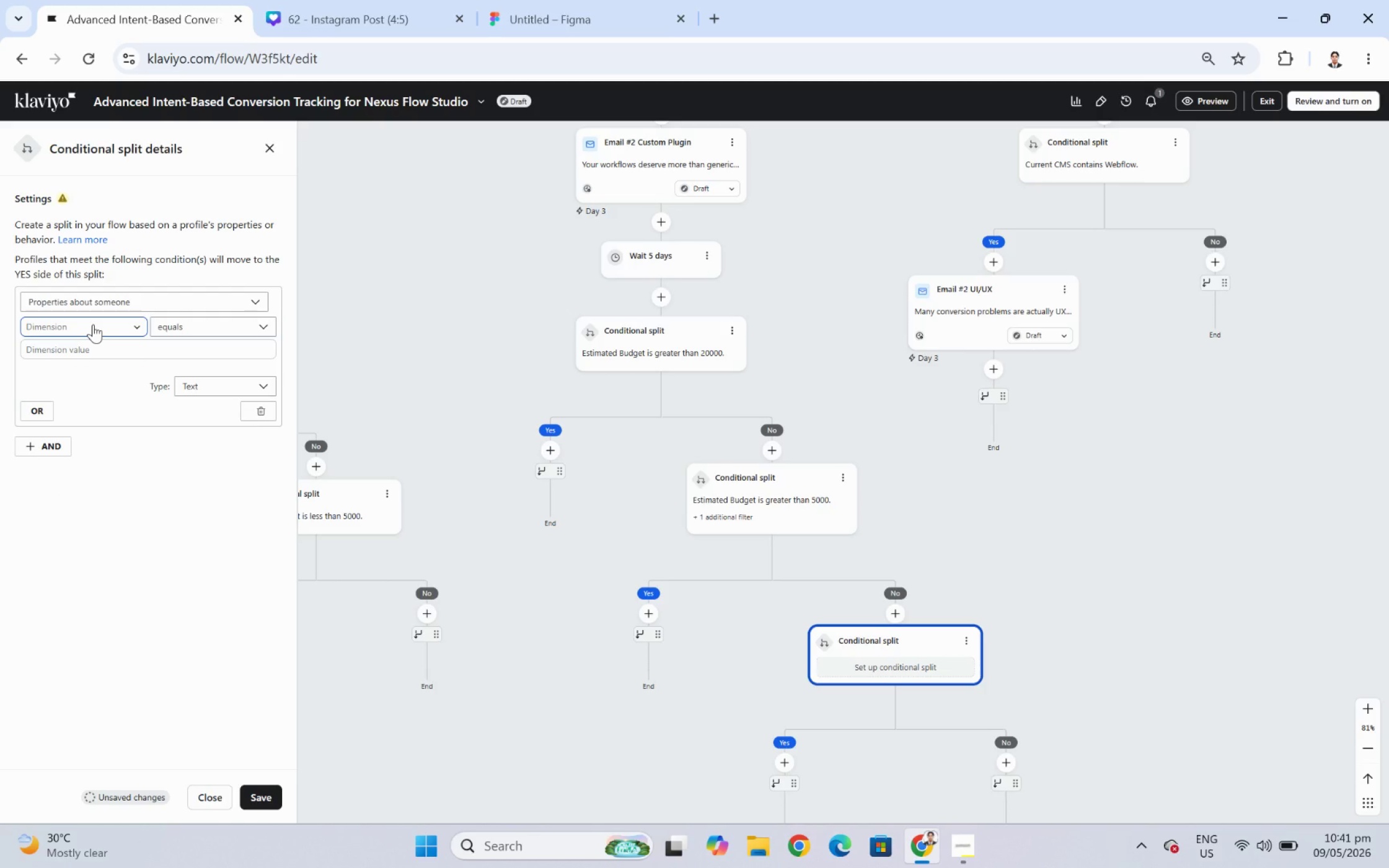 
left_click([93, 324])
 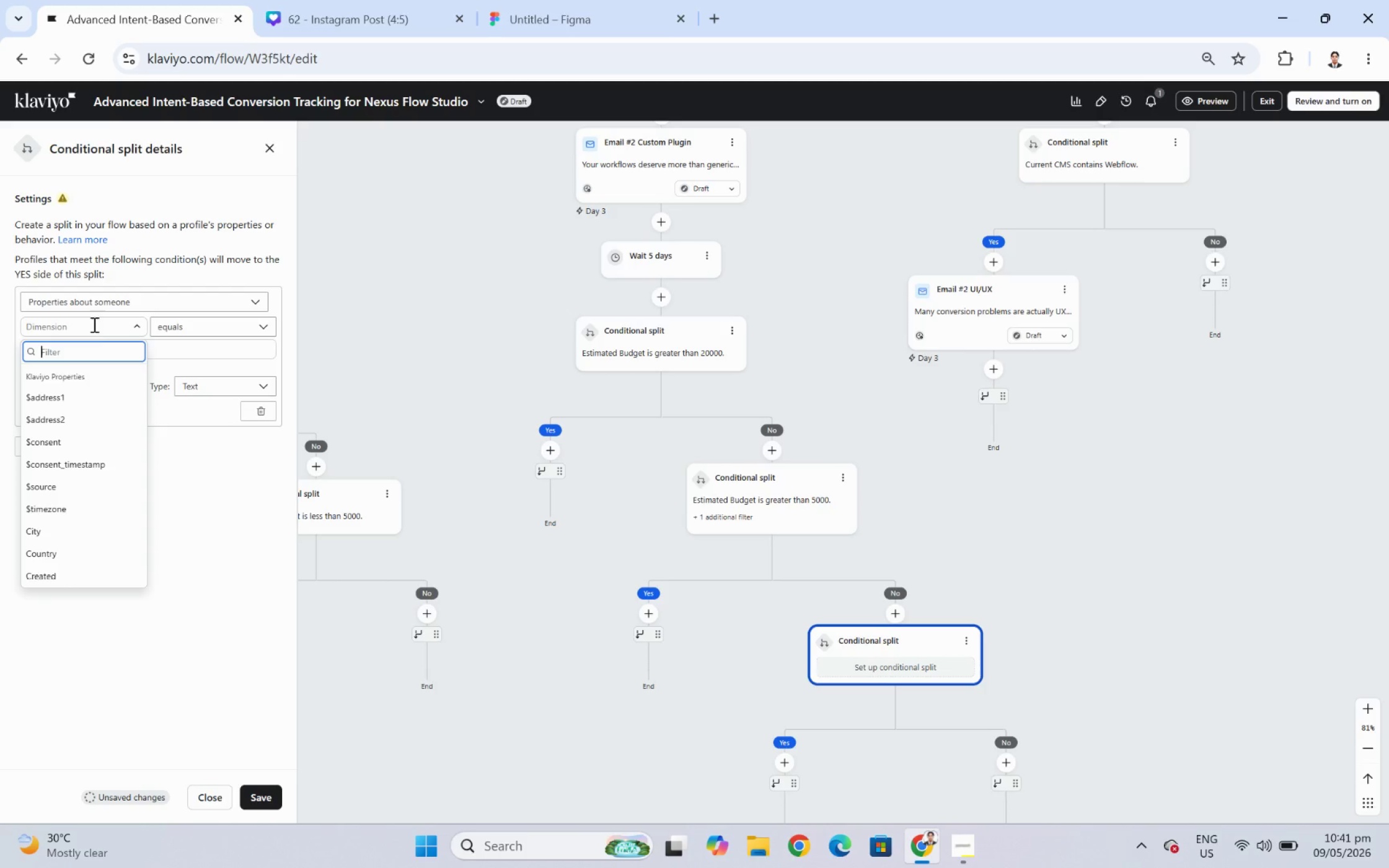 
type(estim)
 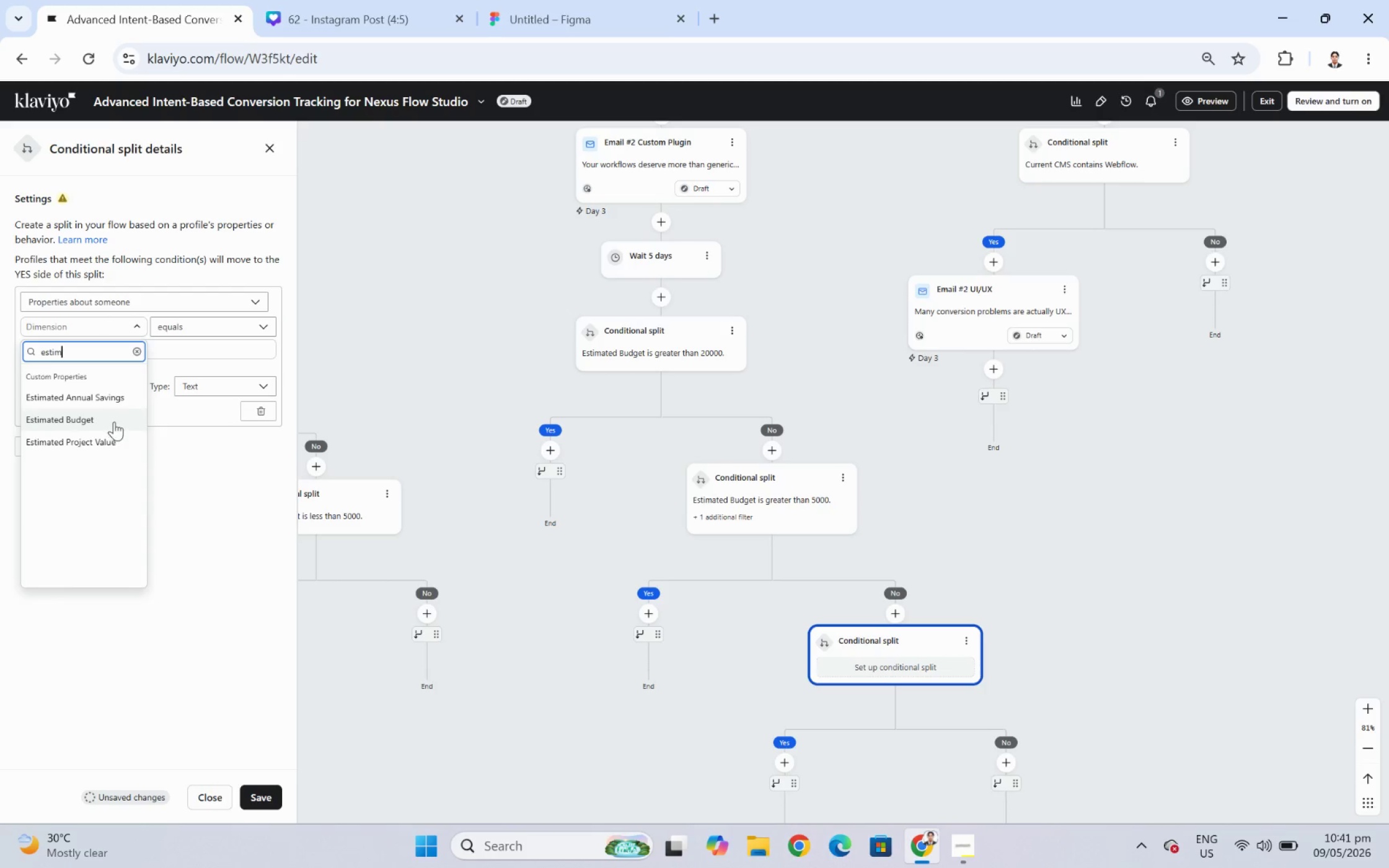 
left_click([114, 421])
 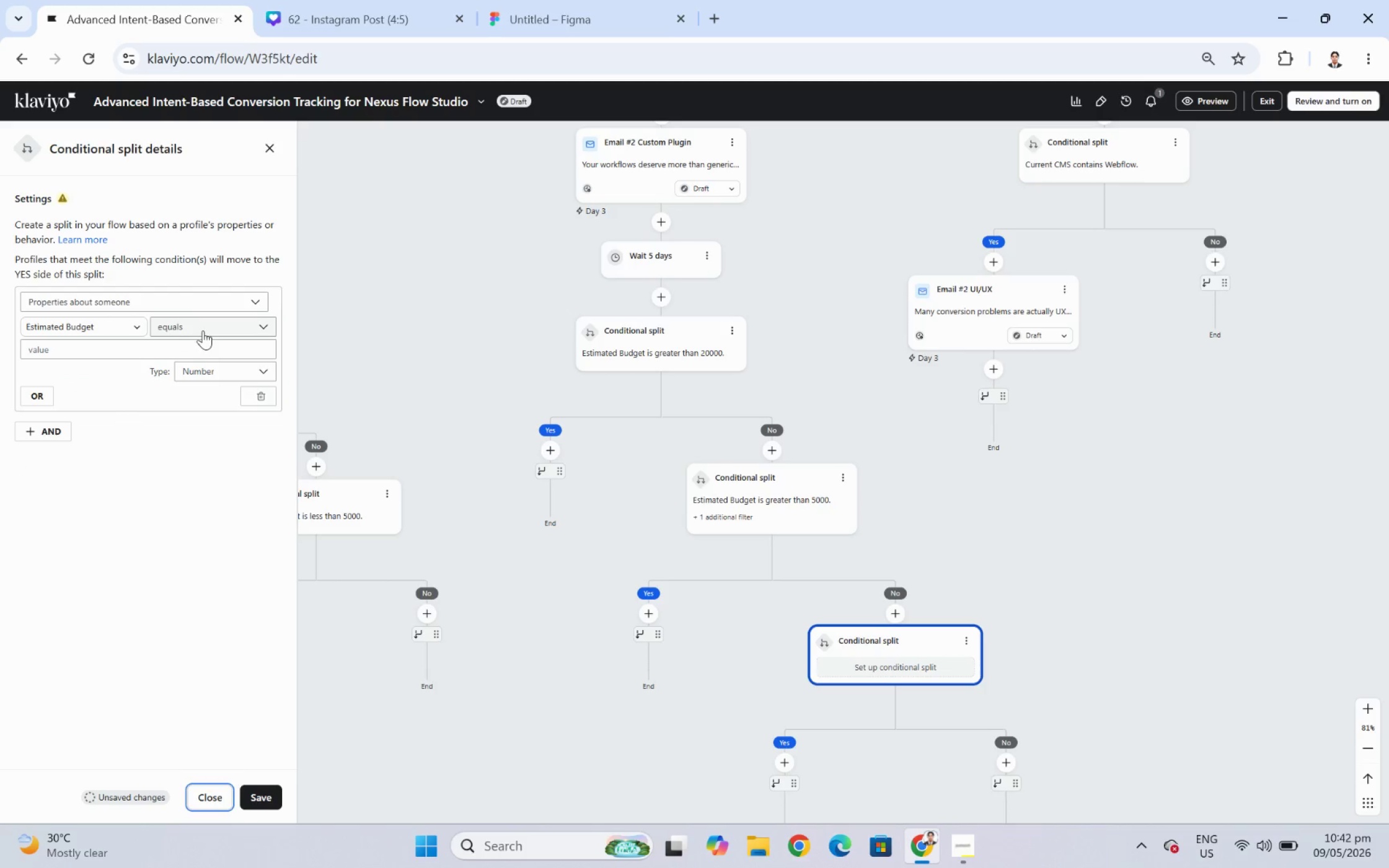 
left_click([203, 330])
 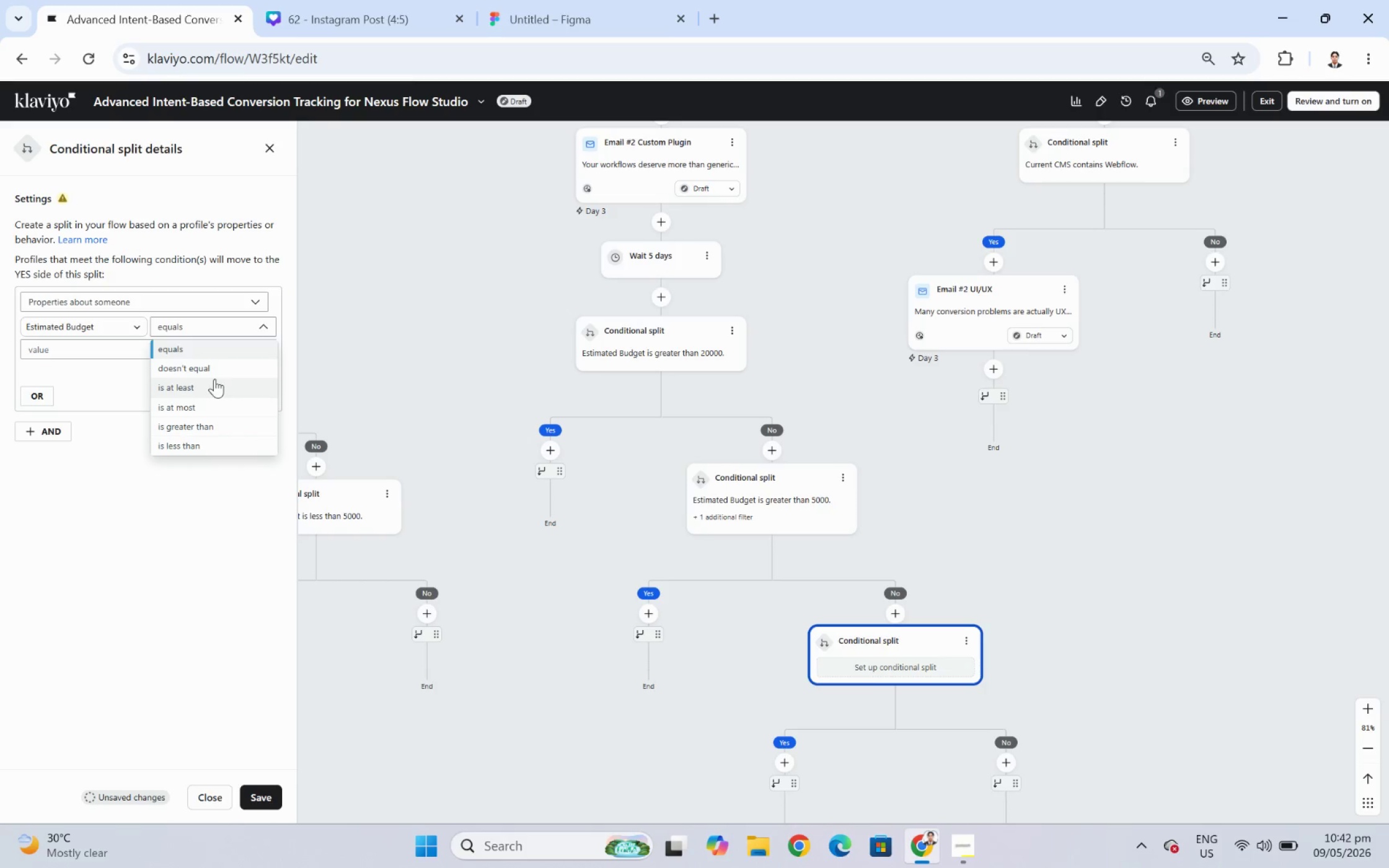 
left_click([216, 446])
 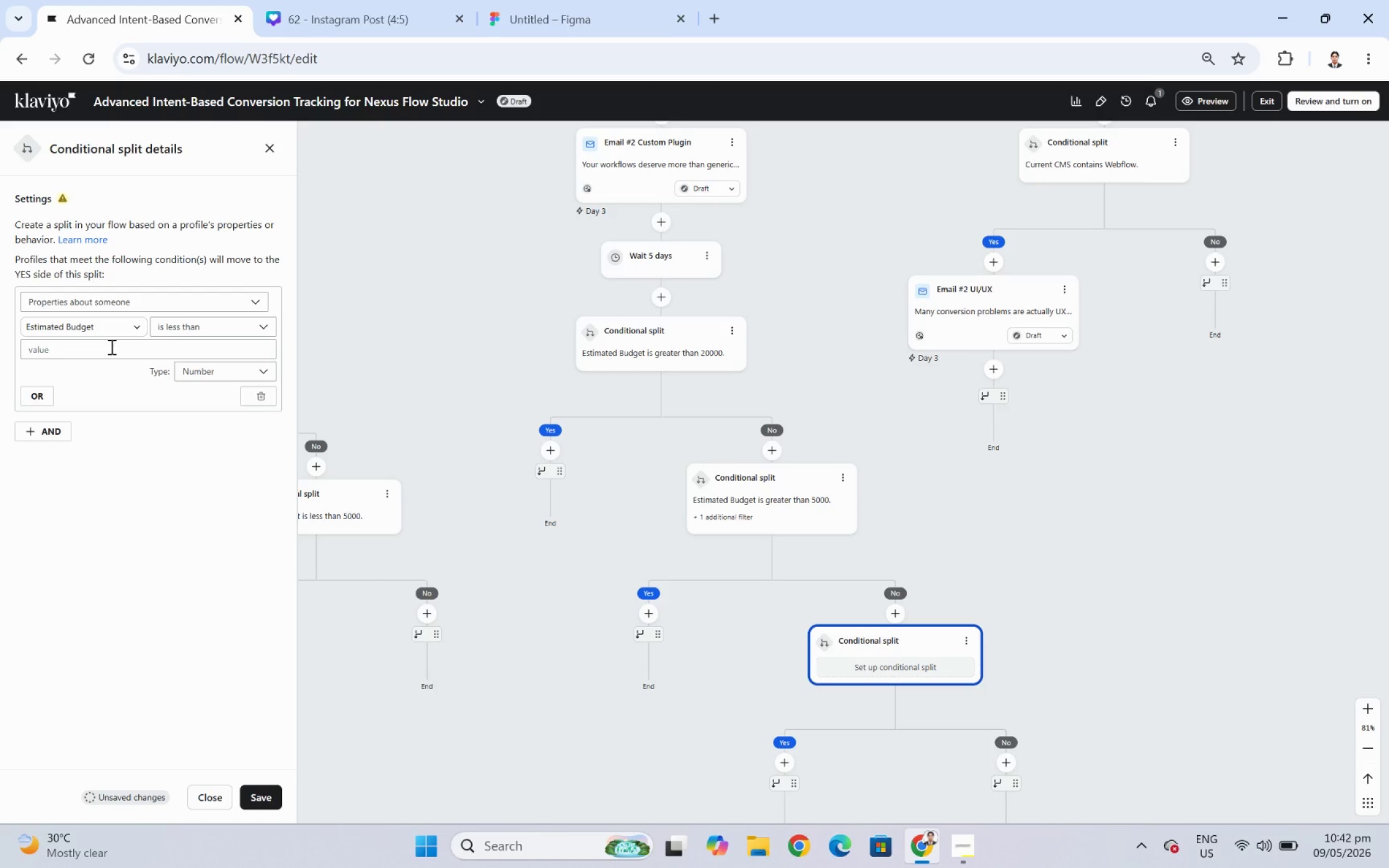 
left_click([110, 346])
 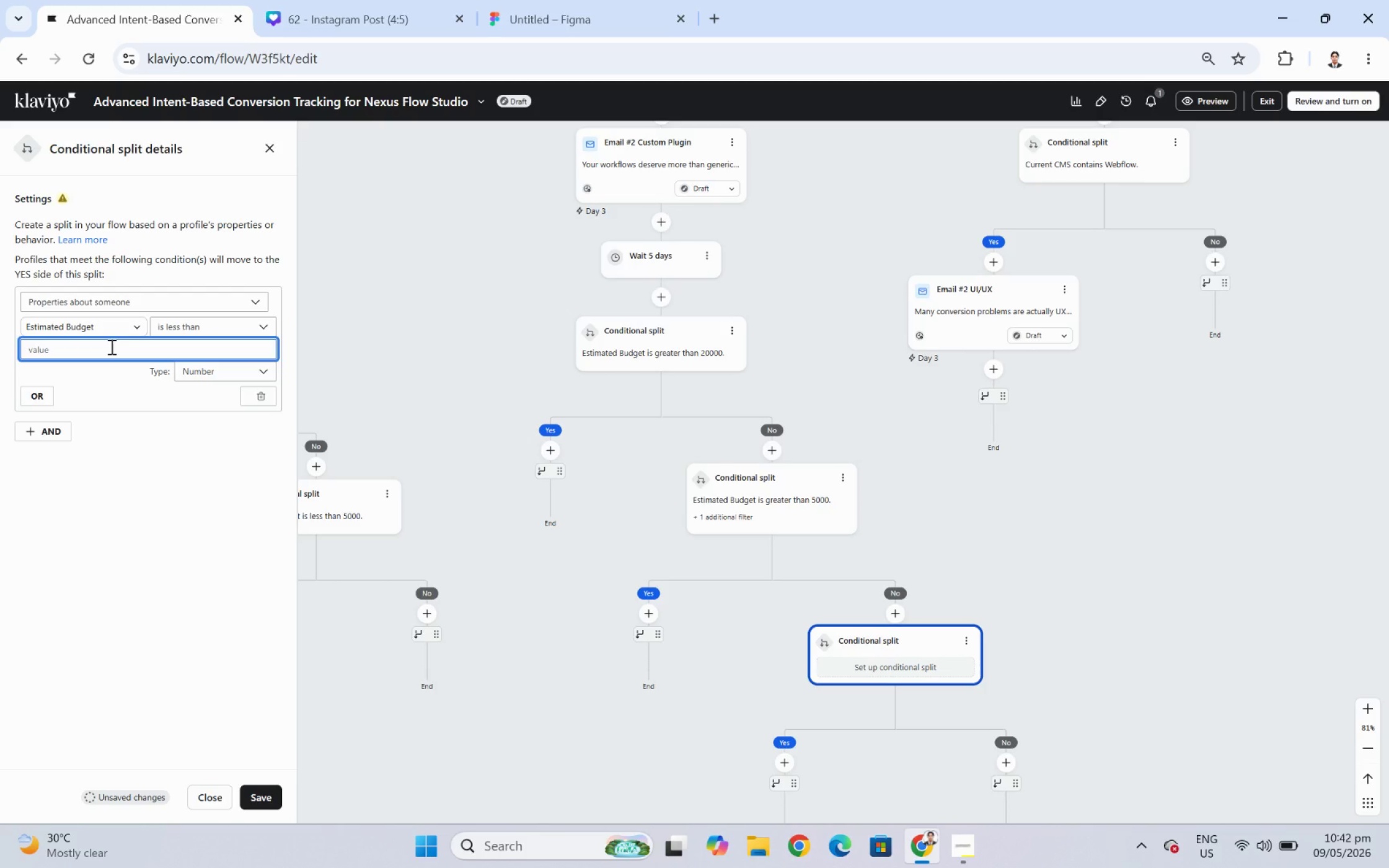 
key(Numpad5)
 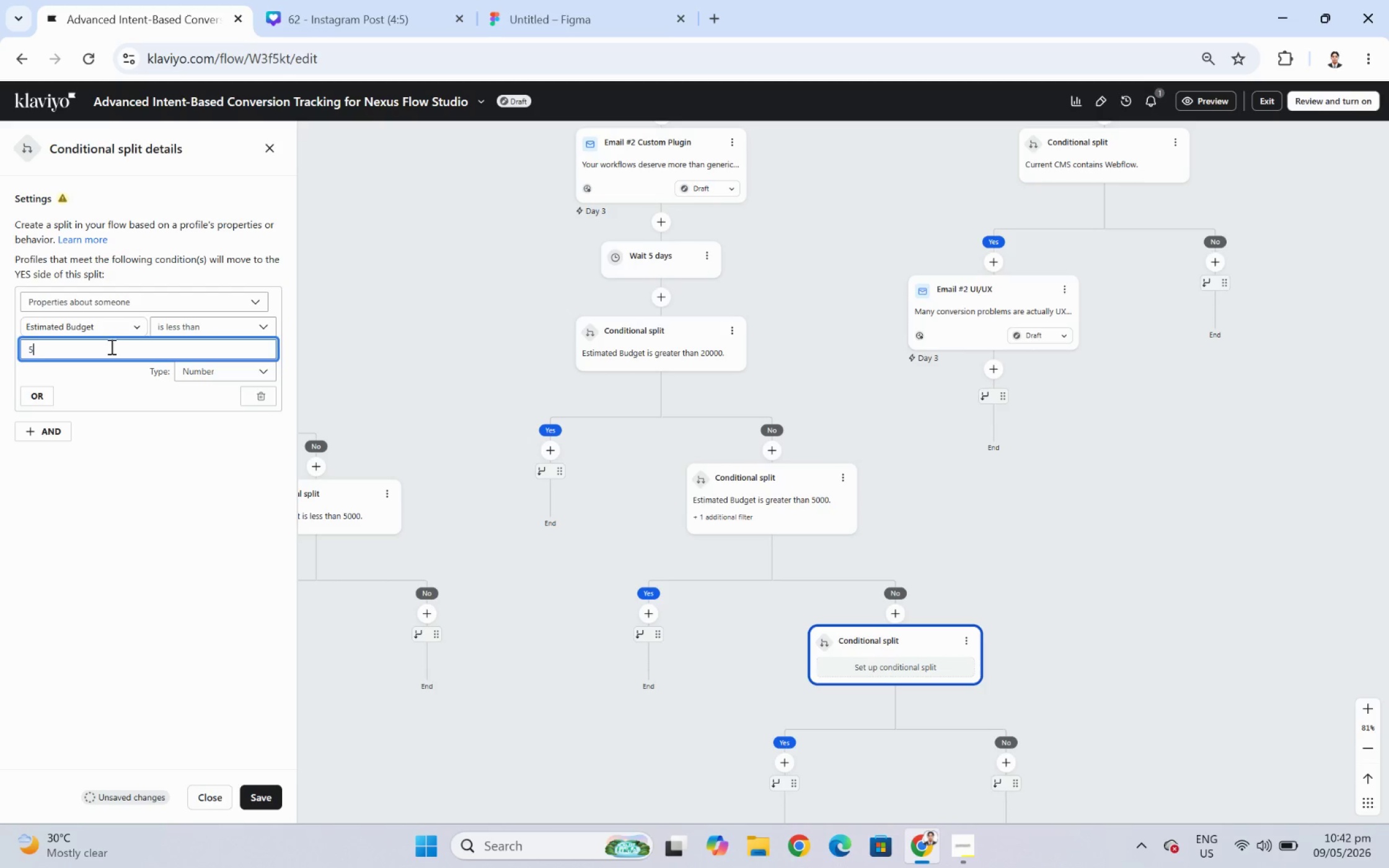 
key(Numpad0)
 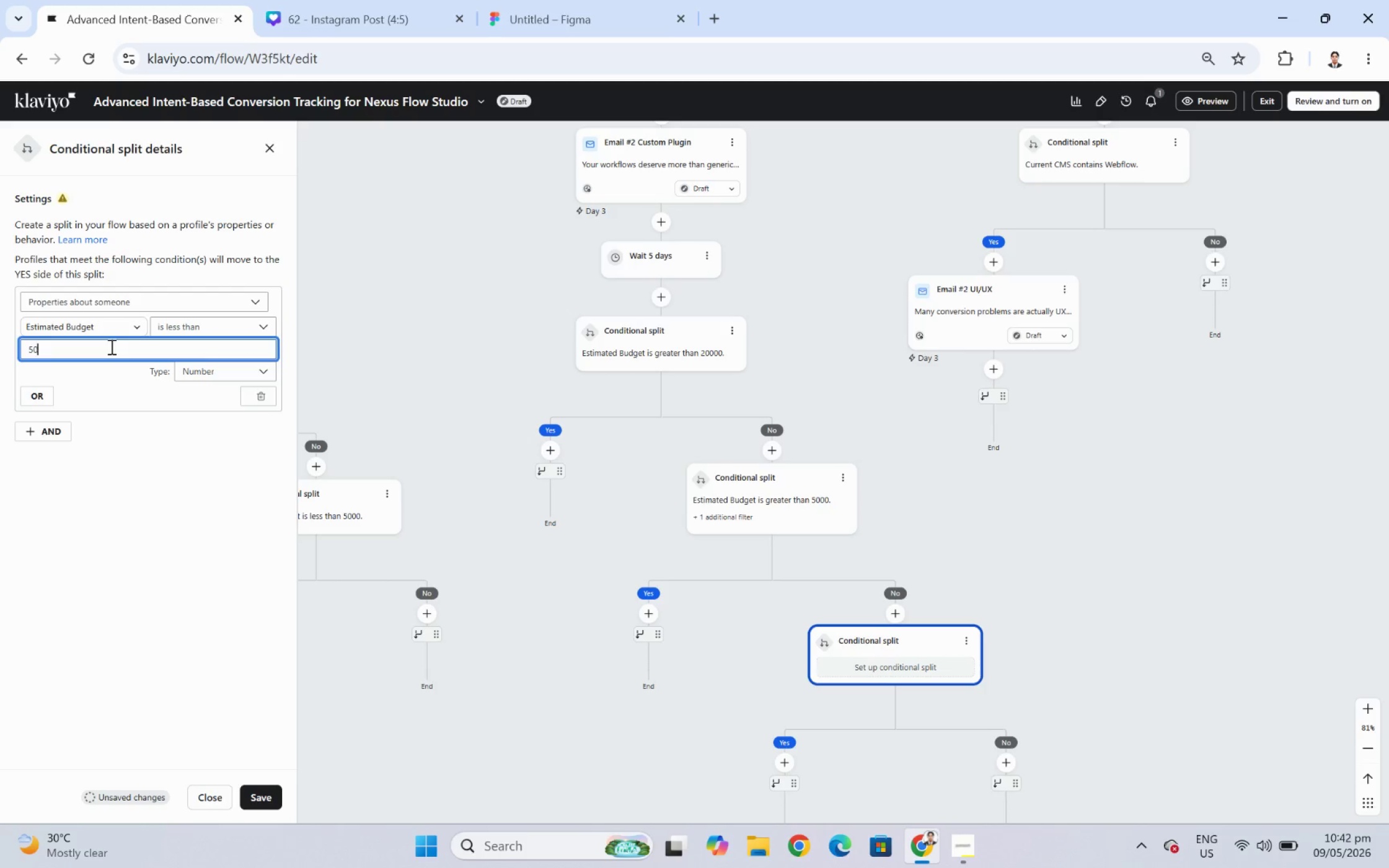 
key(Numpad0)
 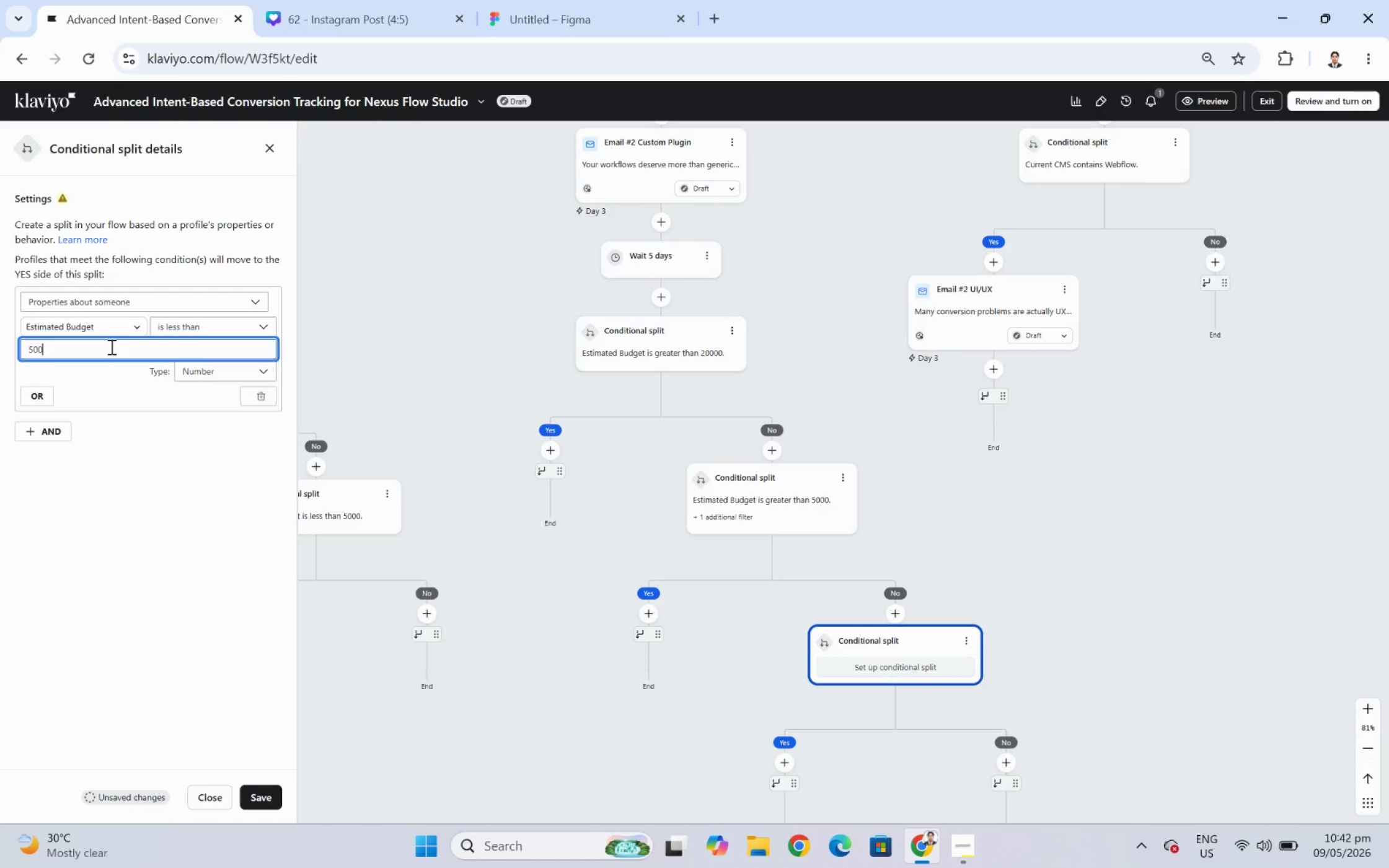 
key(Numpad0)
 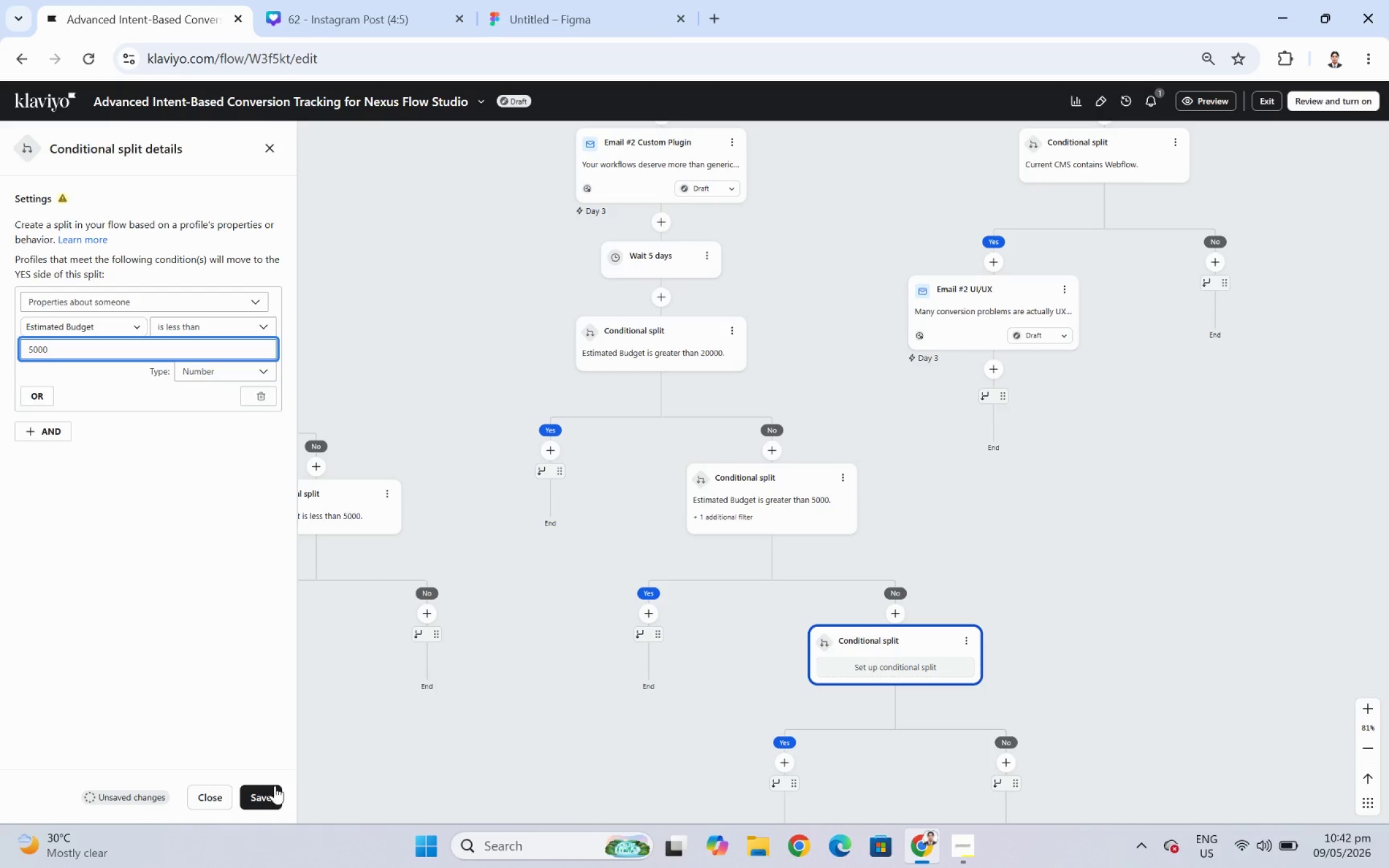 
left_click([269, 796])
 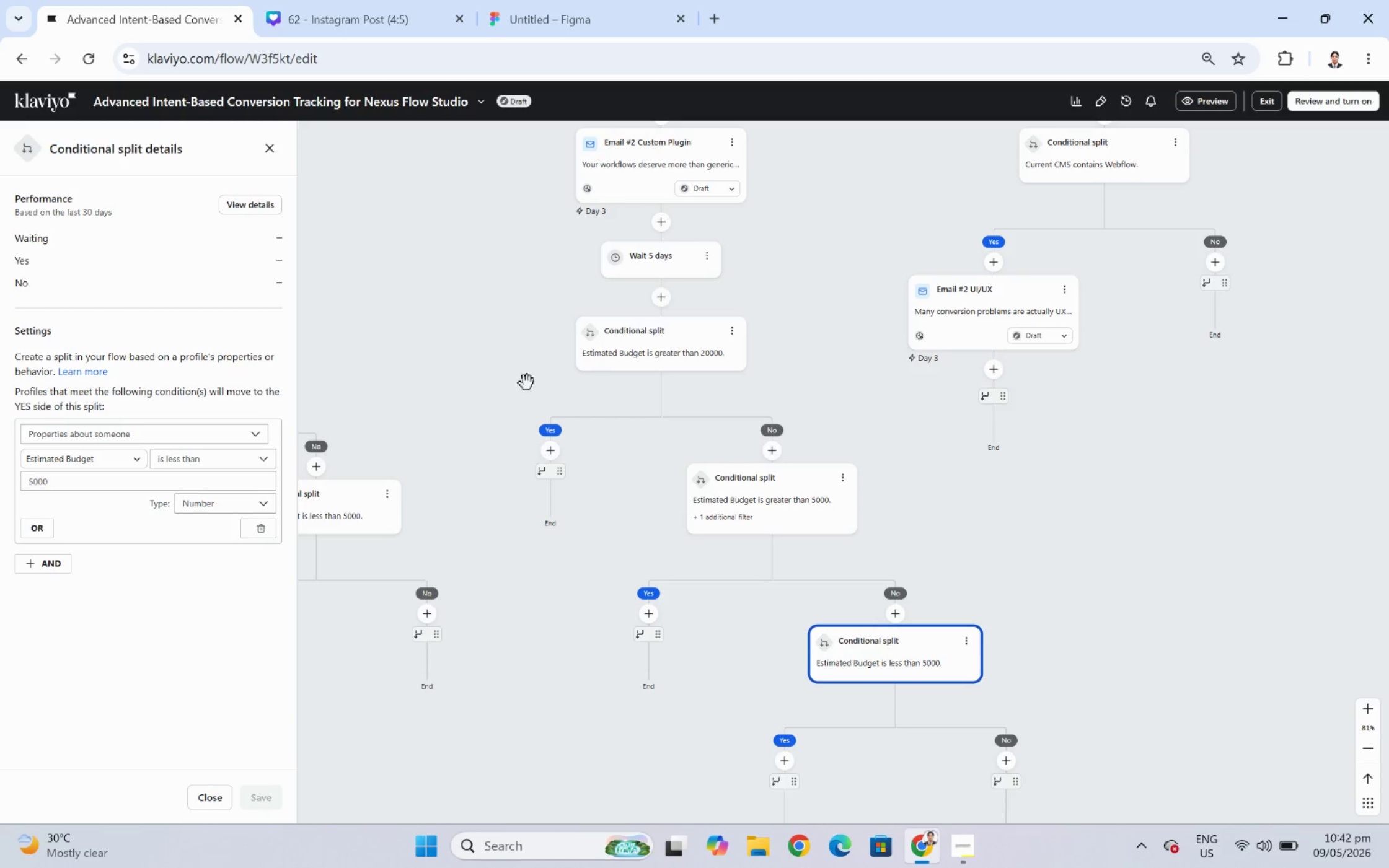 
left_click_drag(start_coordinate=[472, 317], to_coordinate=[815, 305])
 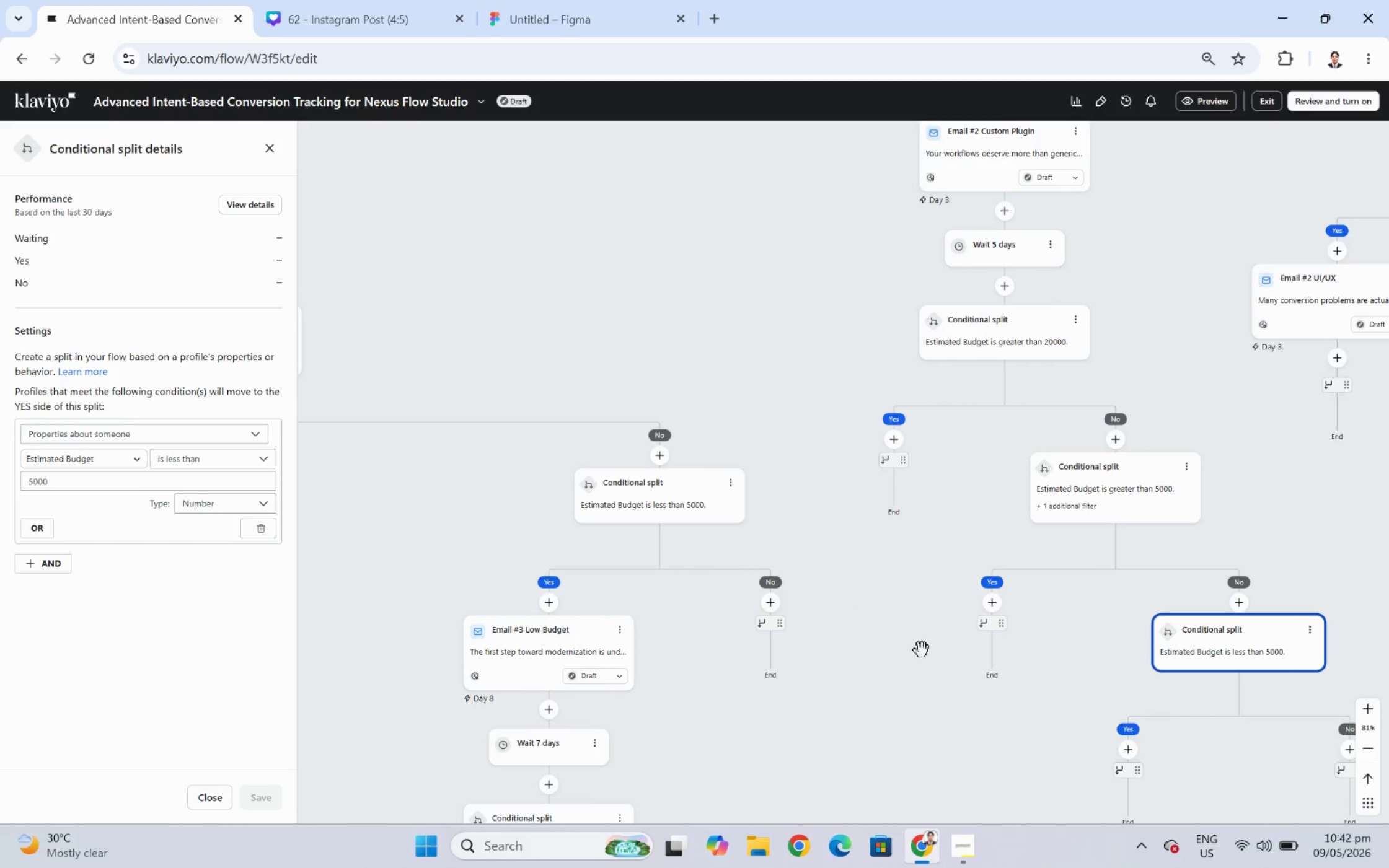 
left_click_drag(start_coordinate=[922, 660], to_coordinate=[795, 526])
 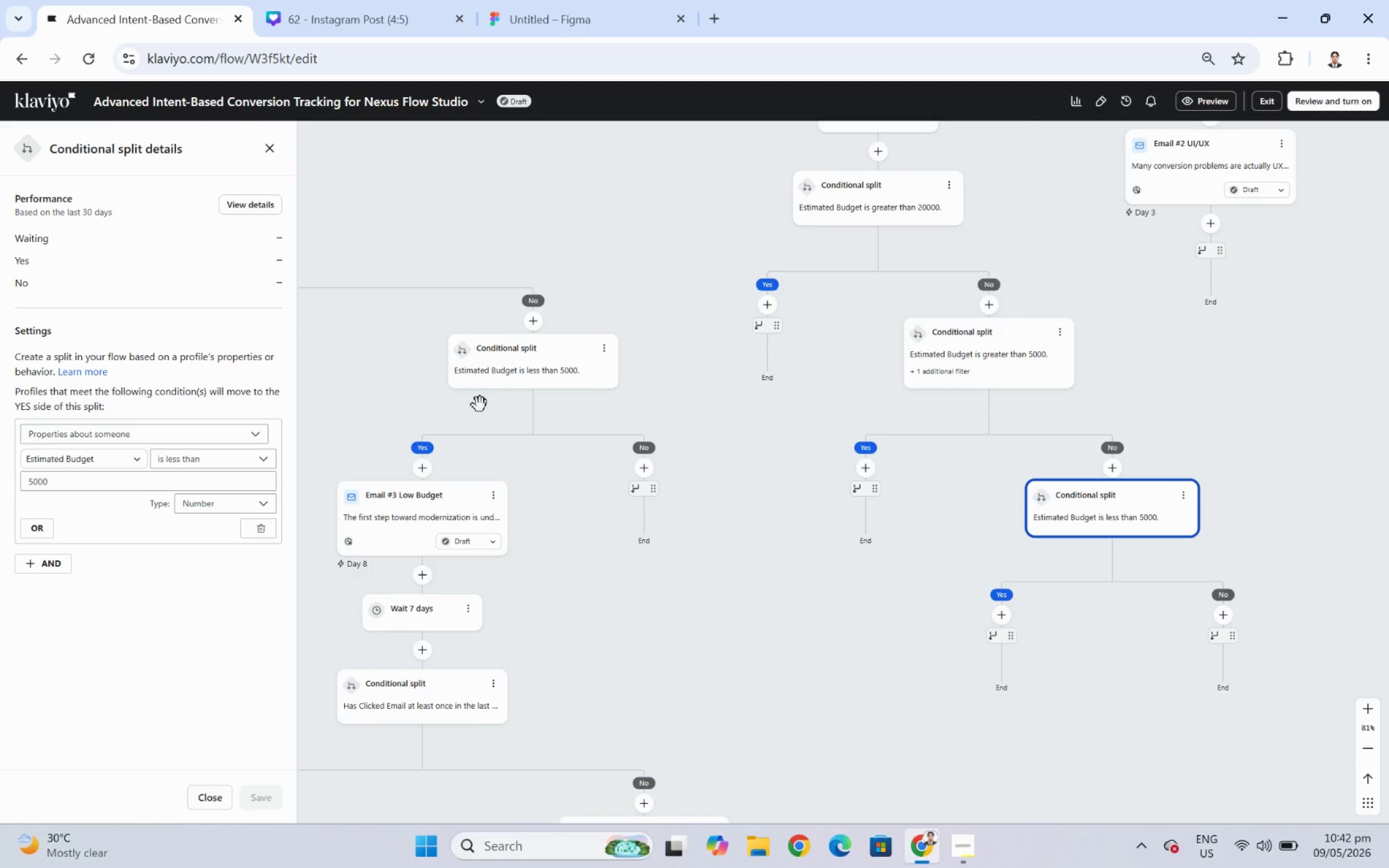 
double_click([526, 370])
 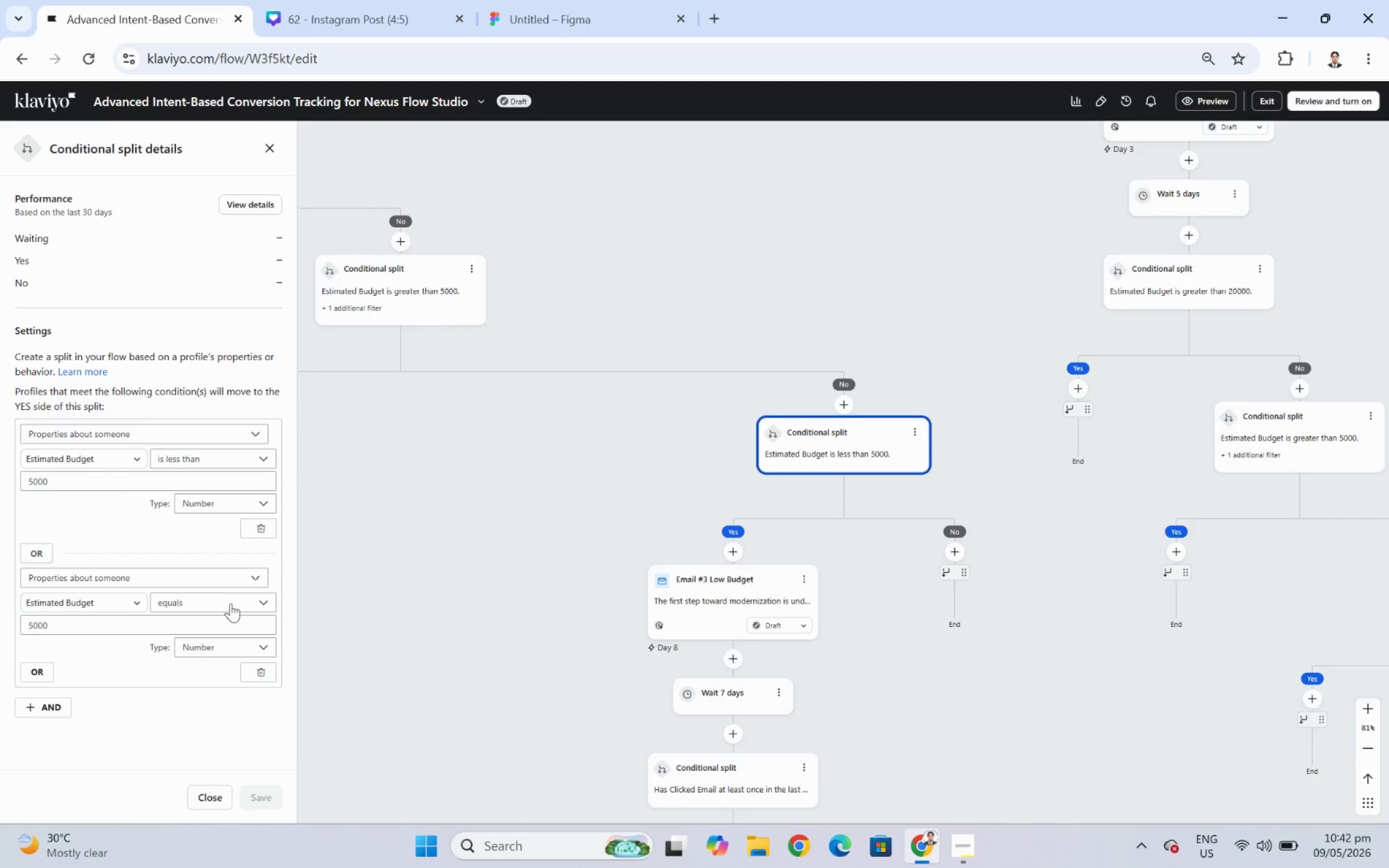 
scroll: coordinate [219, 621], scroll_direction: down, amount: 2.0
 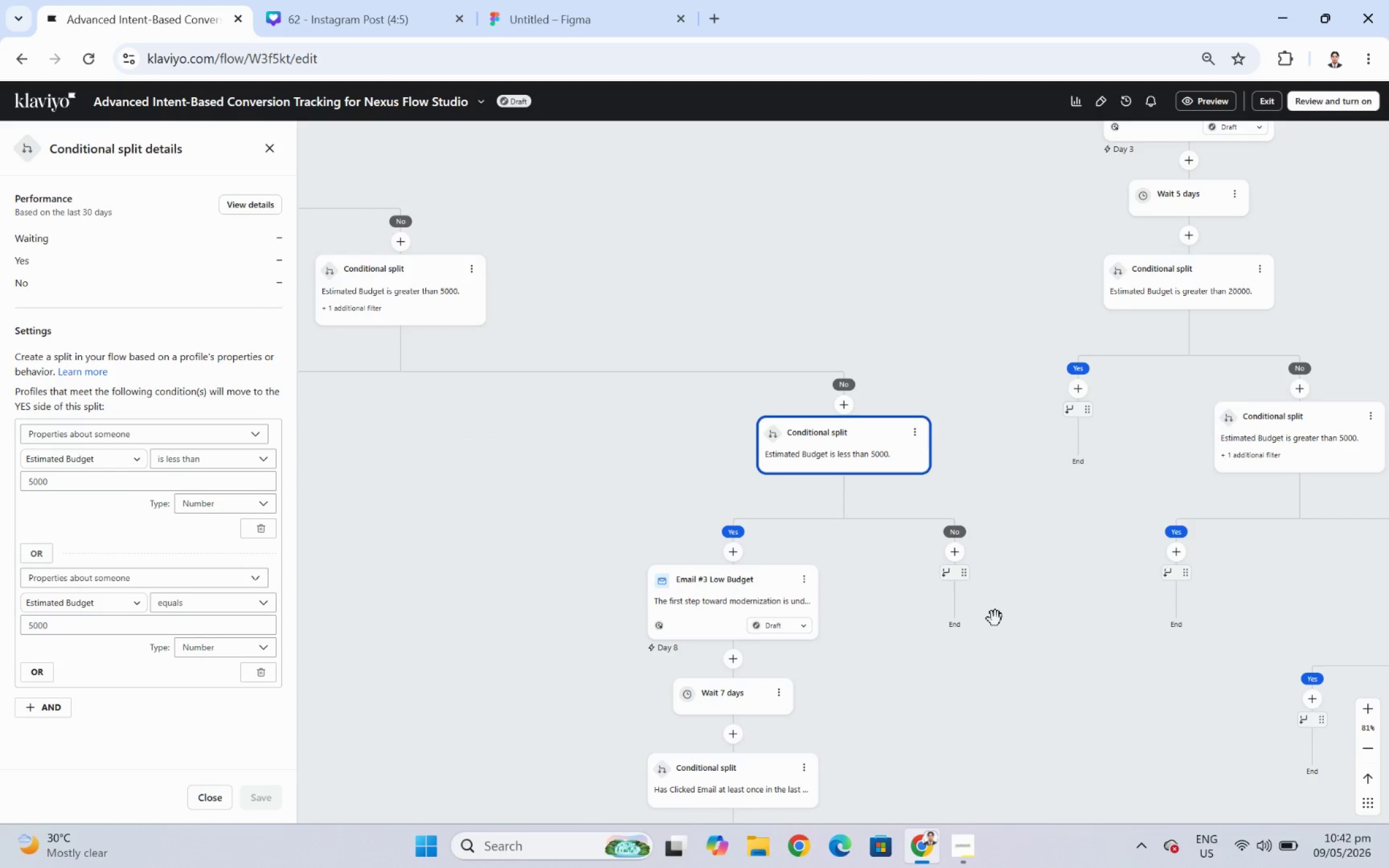 
left_click_drag(start_coordinate=[1156, 677], to_coordinate=[797, 519])
 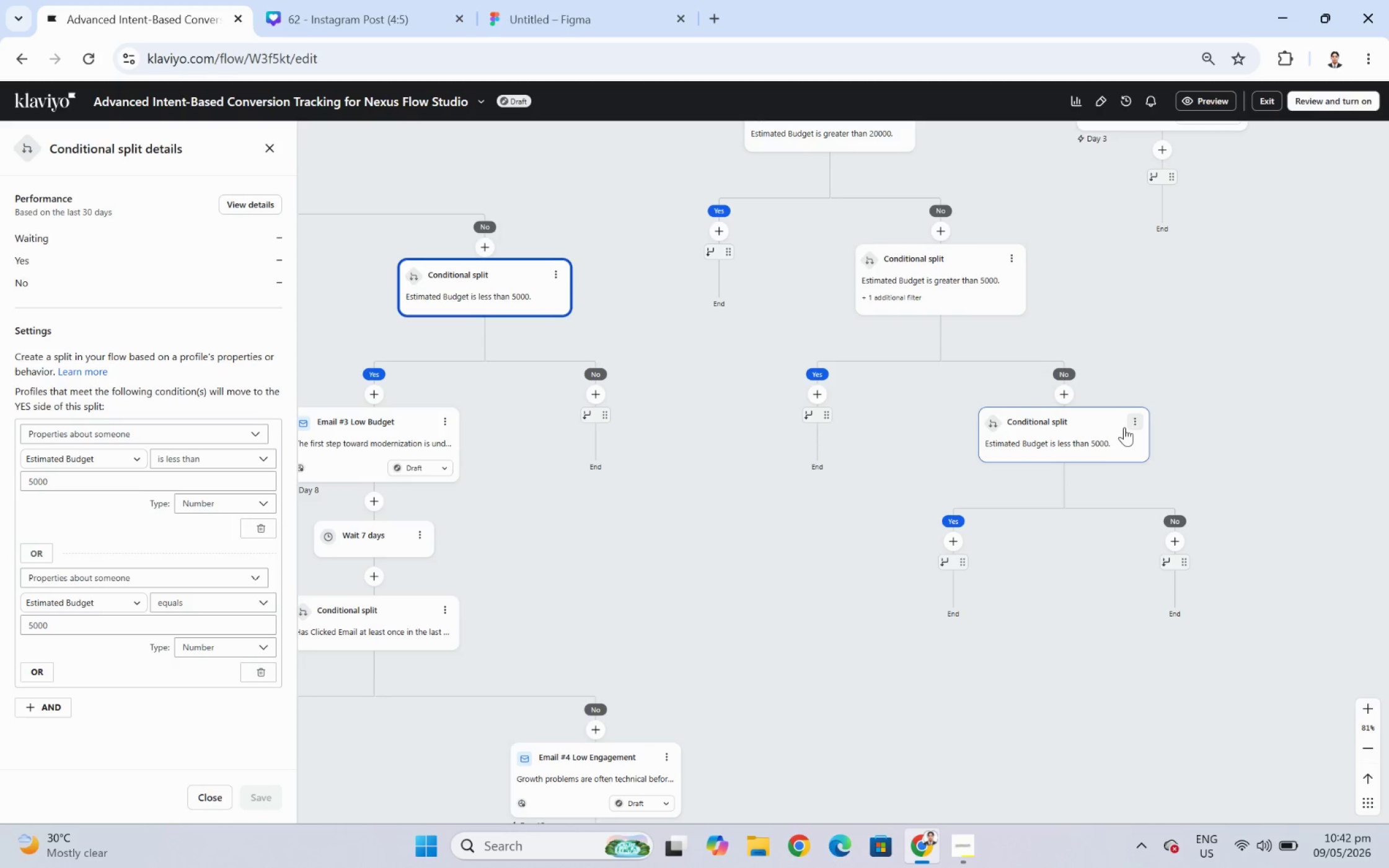 
left_click([1133, 426])
 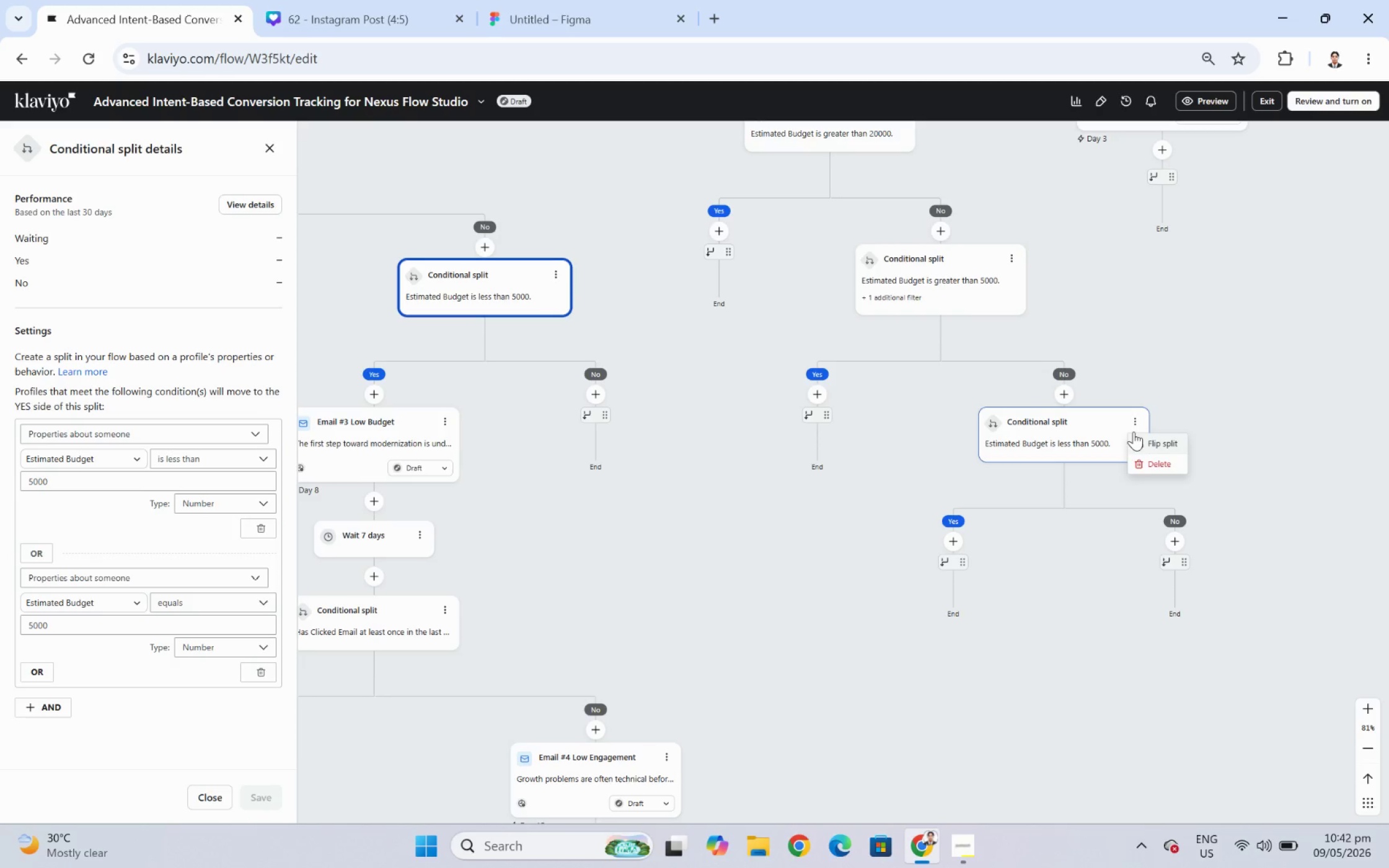 
left_click([1083, 430])
 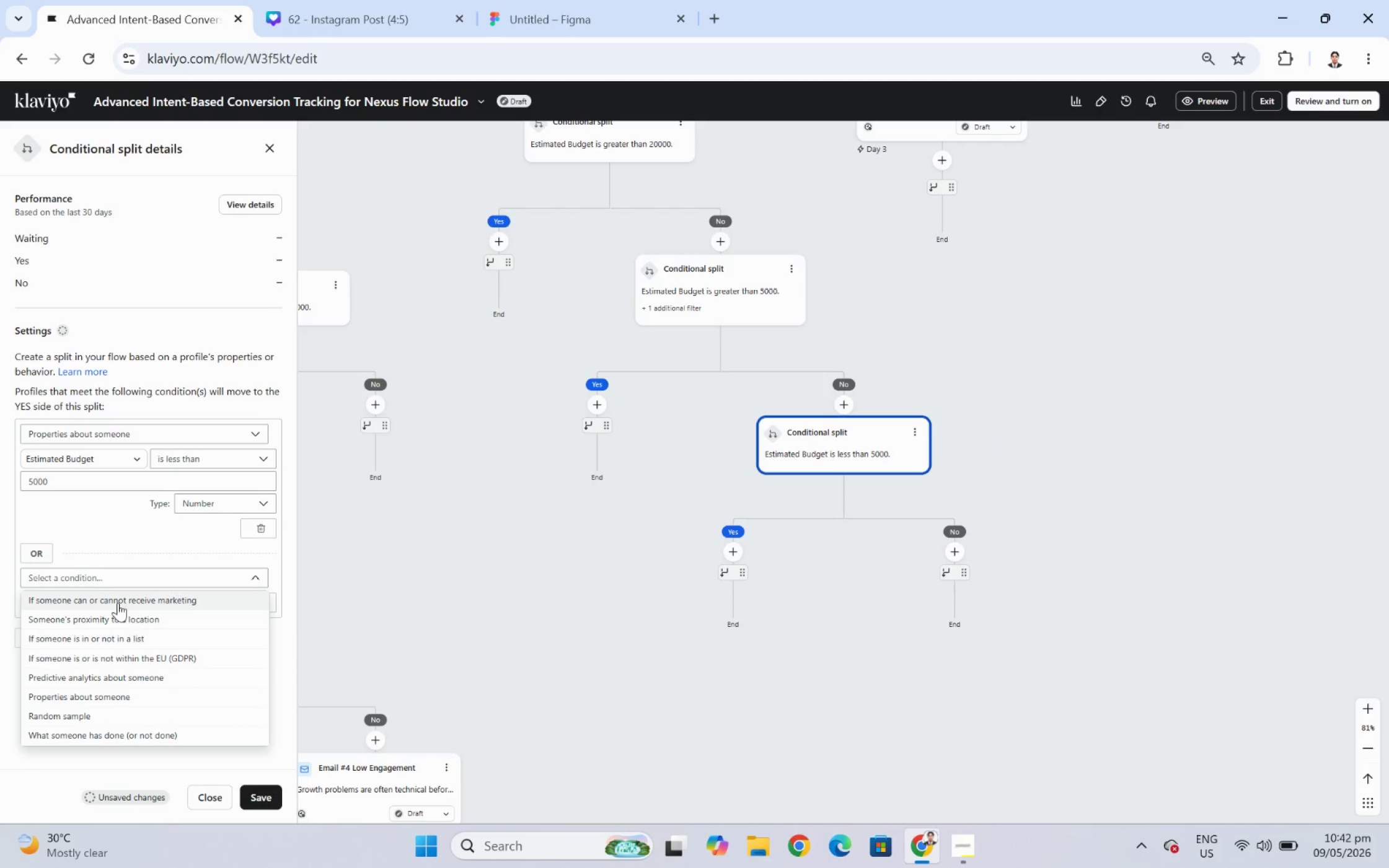 
left_click([152, 732])
 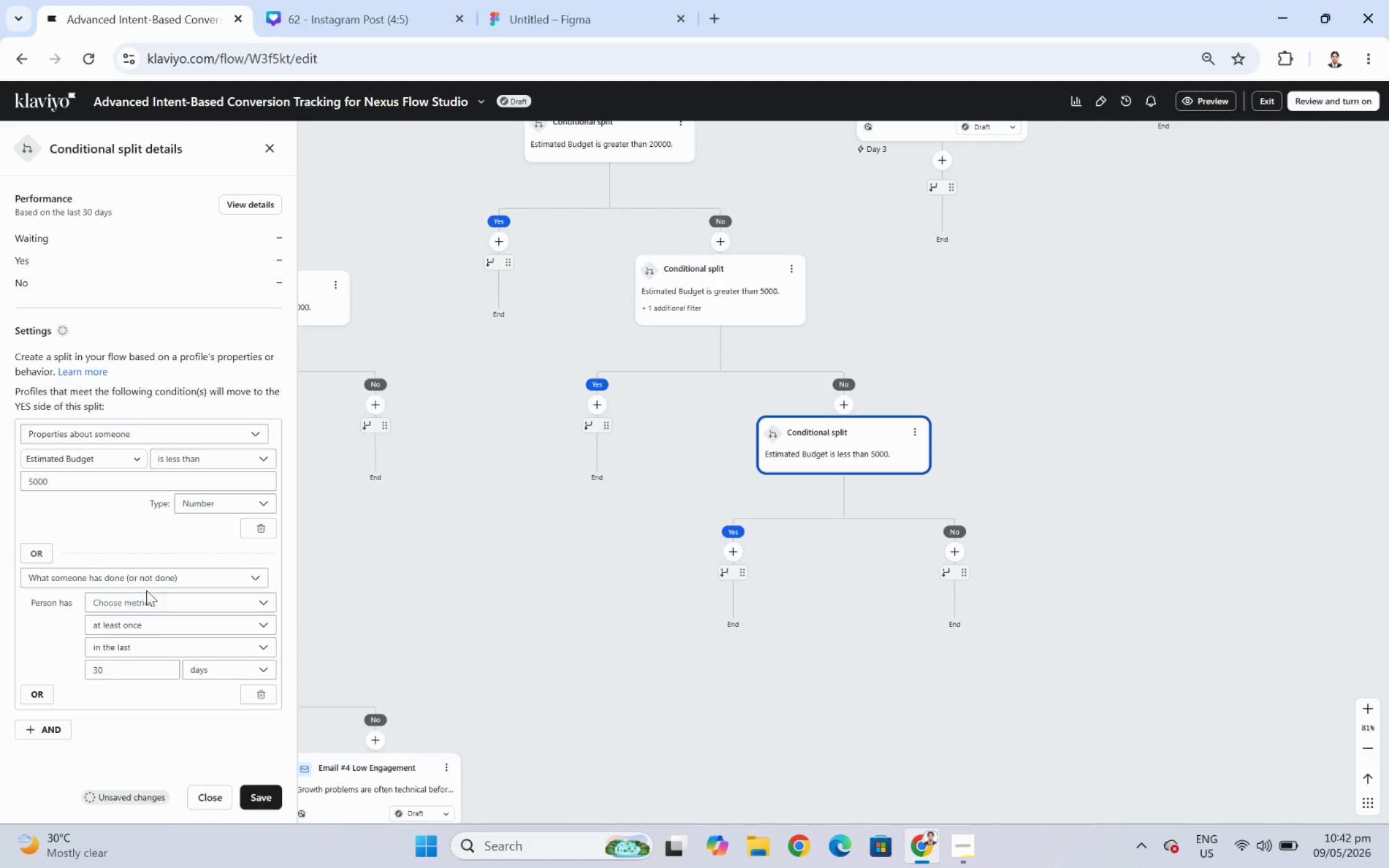 
left_click([149, 573])
 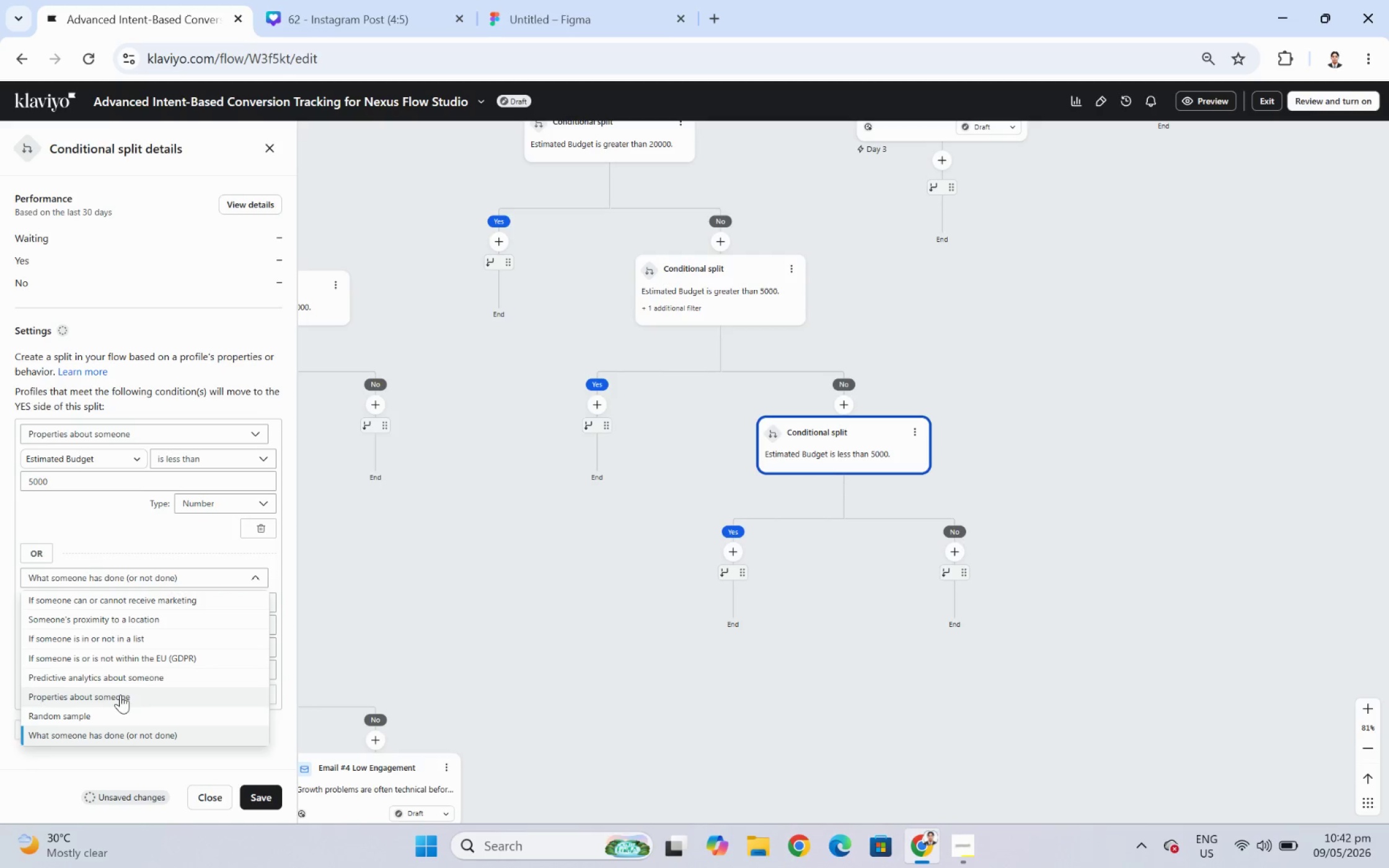 
left_click([120, 700])
 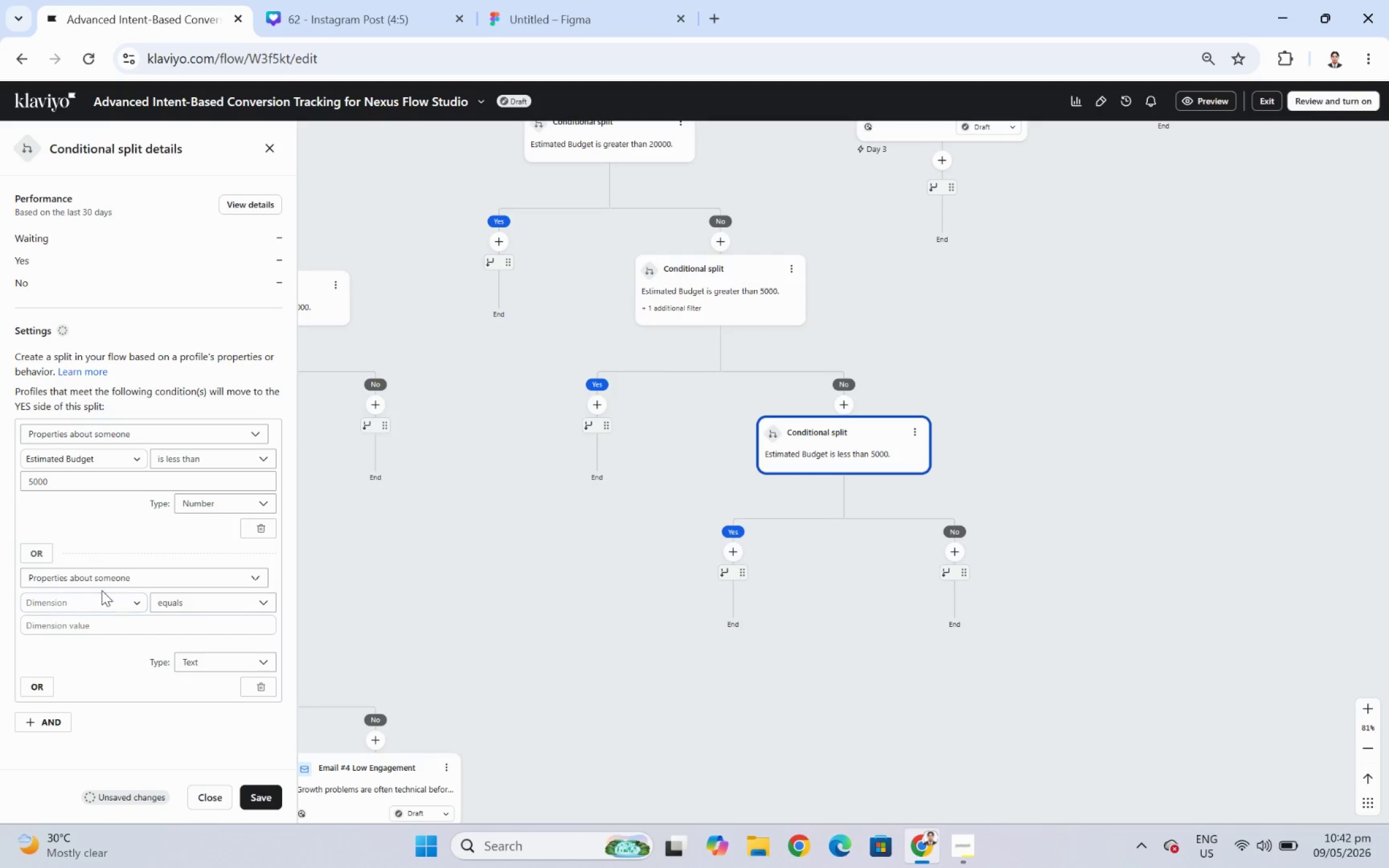 
left_click([97, 604])
 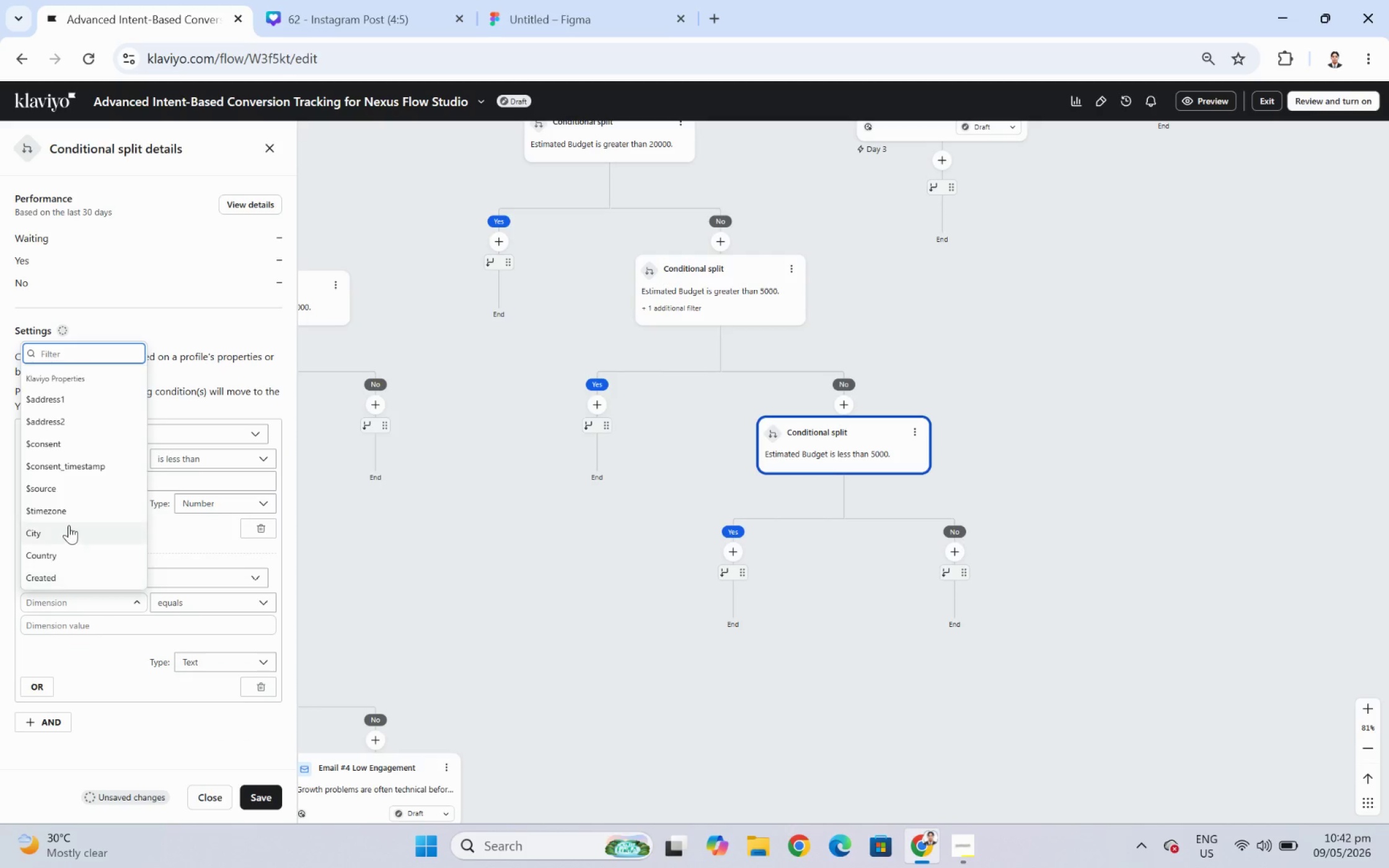 
type(es)
 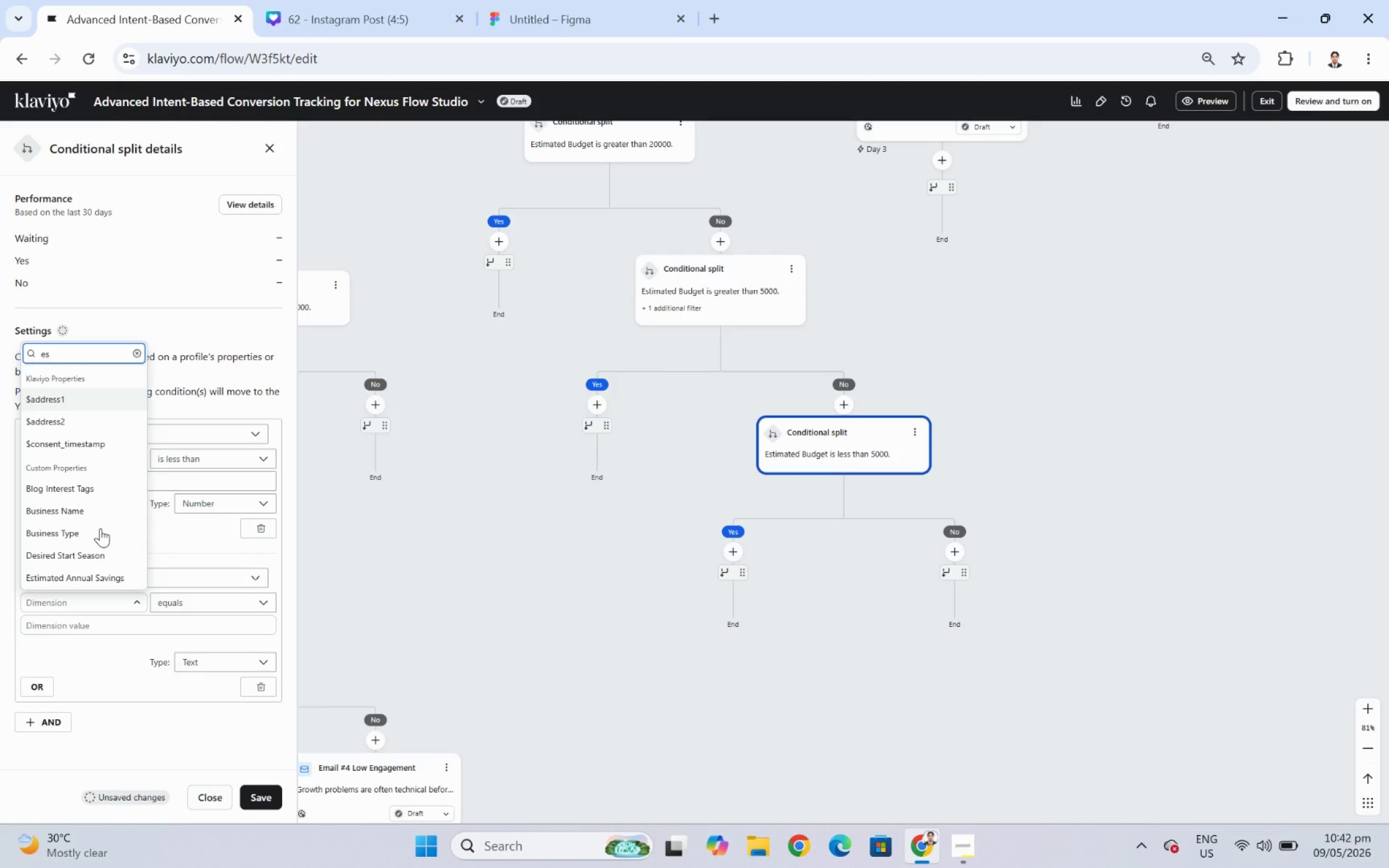 
type(ti)
 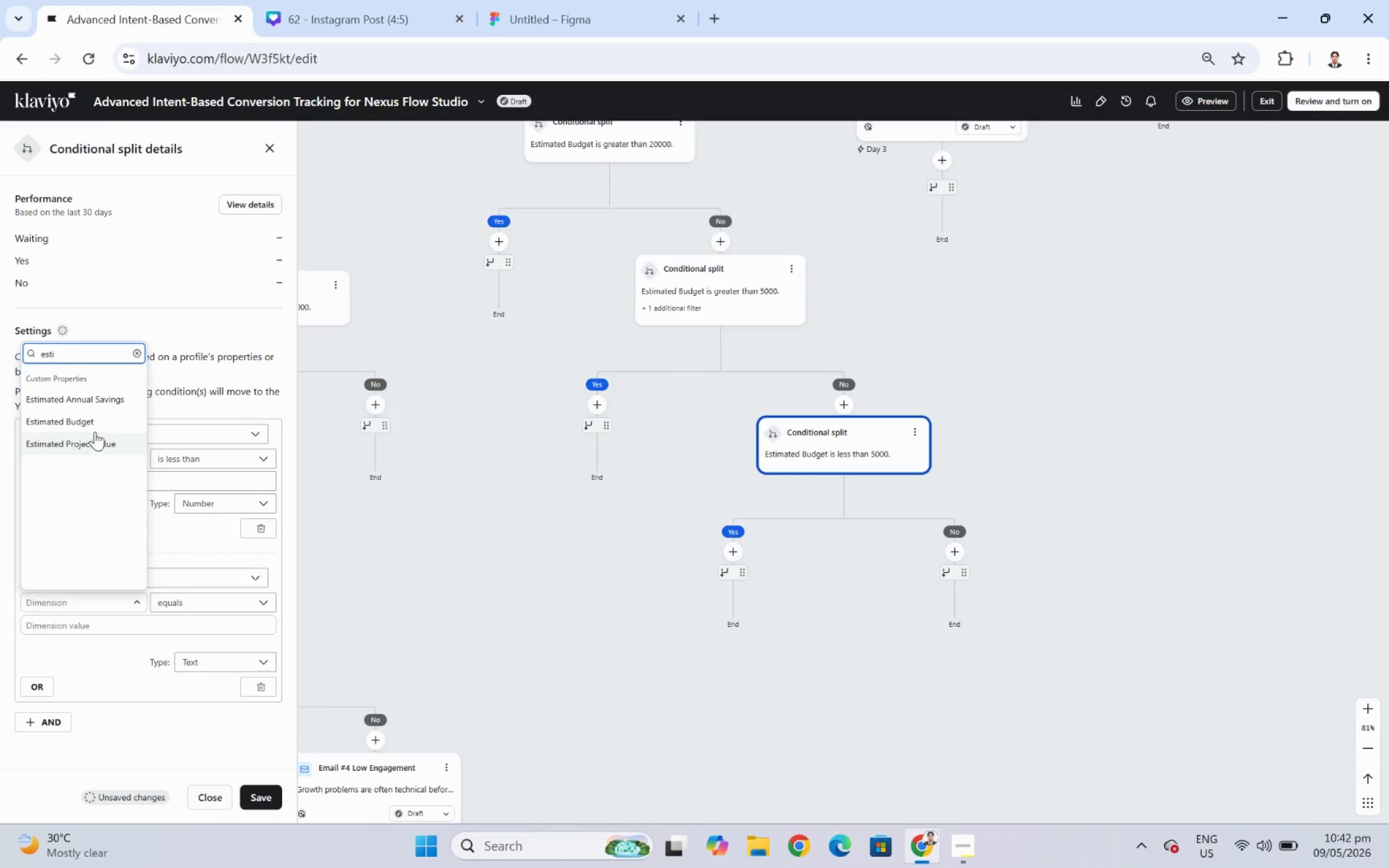 
left_click([104, 422])
 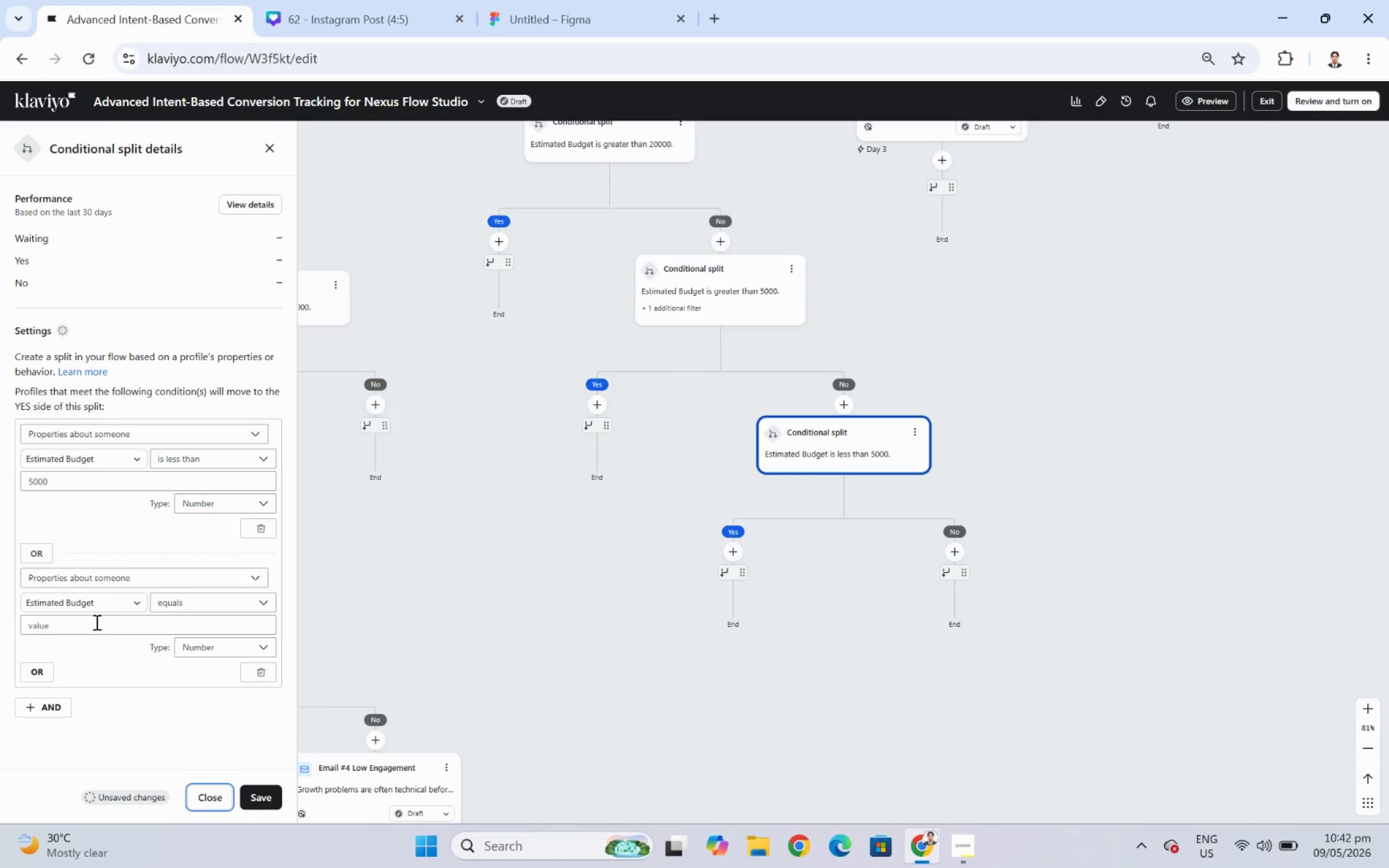 
left_click([93, 623])
 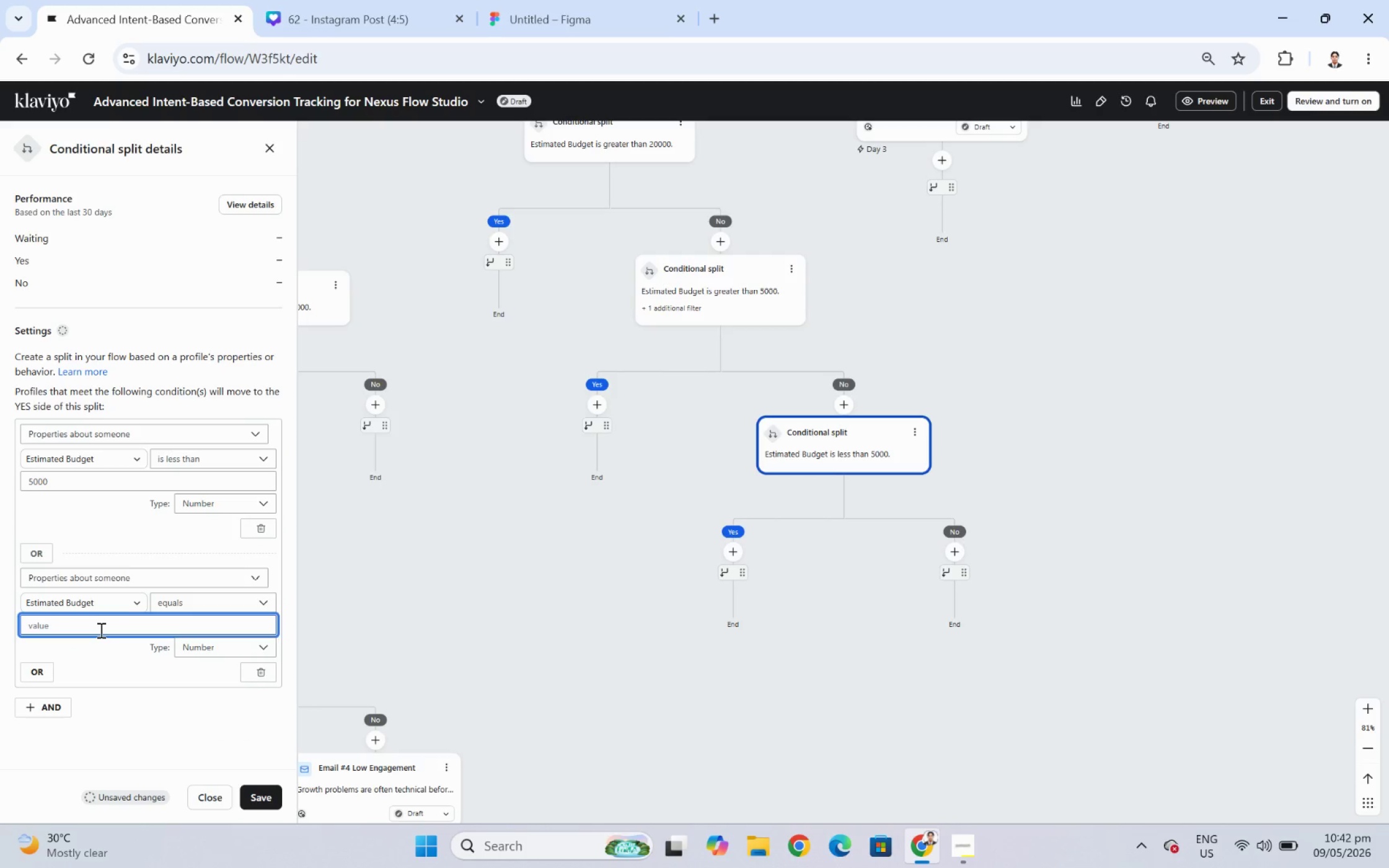 
key(Numpad2)
 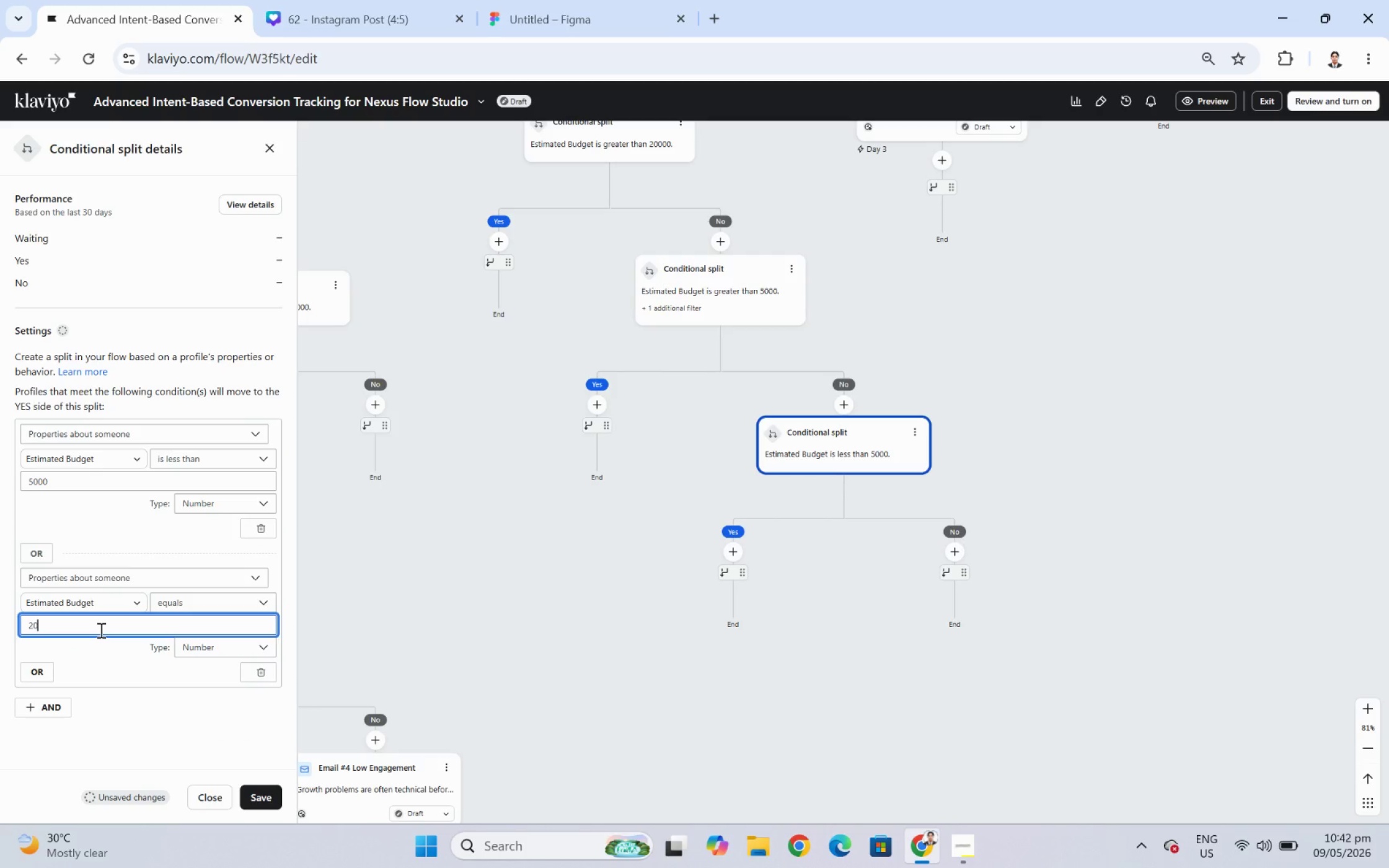 
key(Numpad0)
 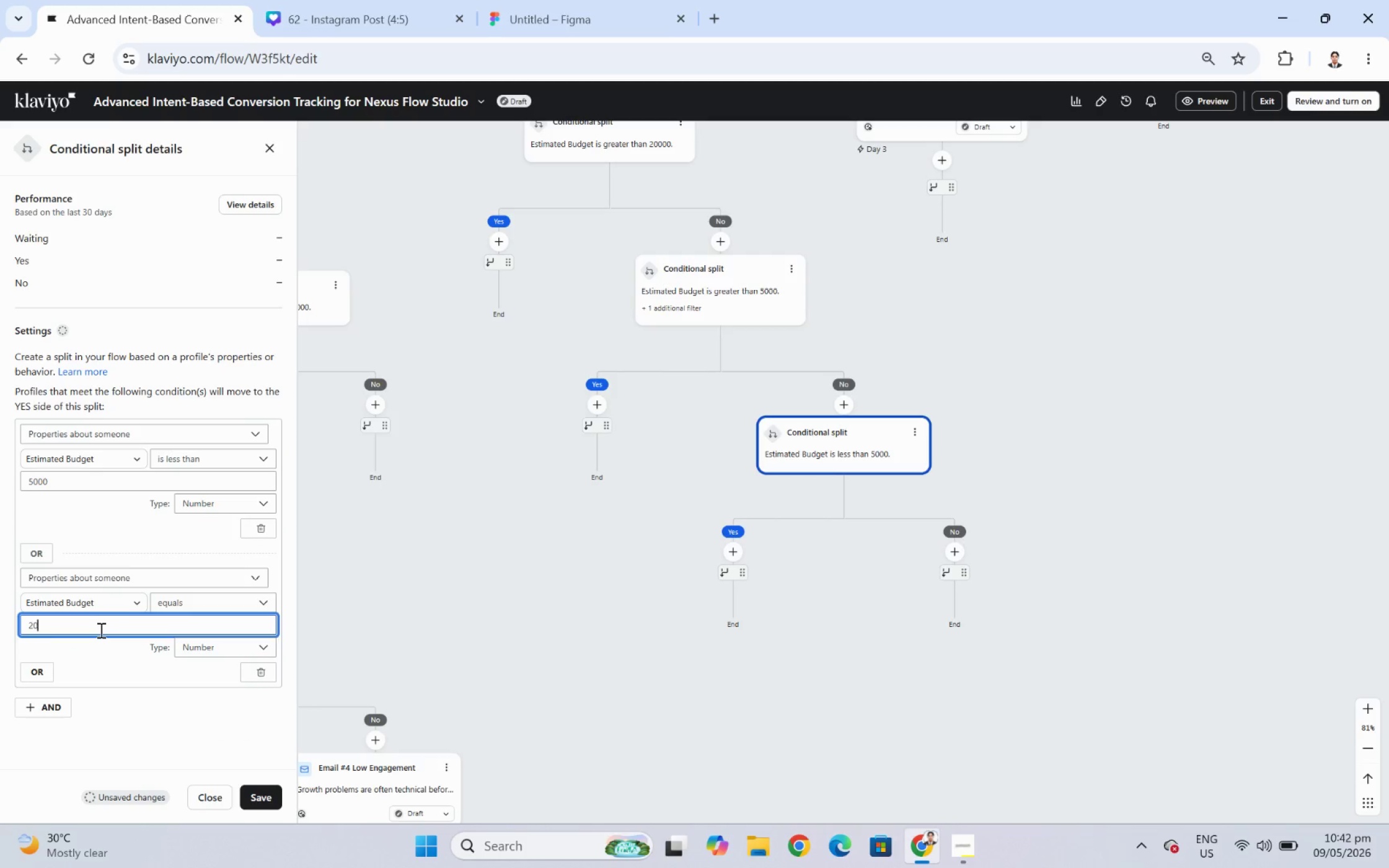 
key(Numpad0)
 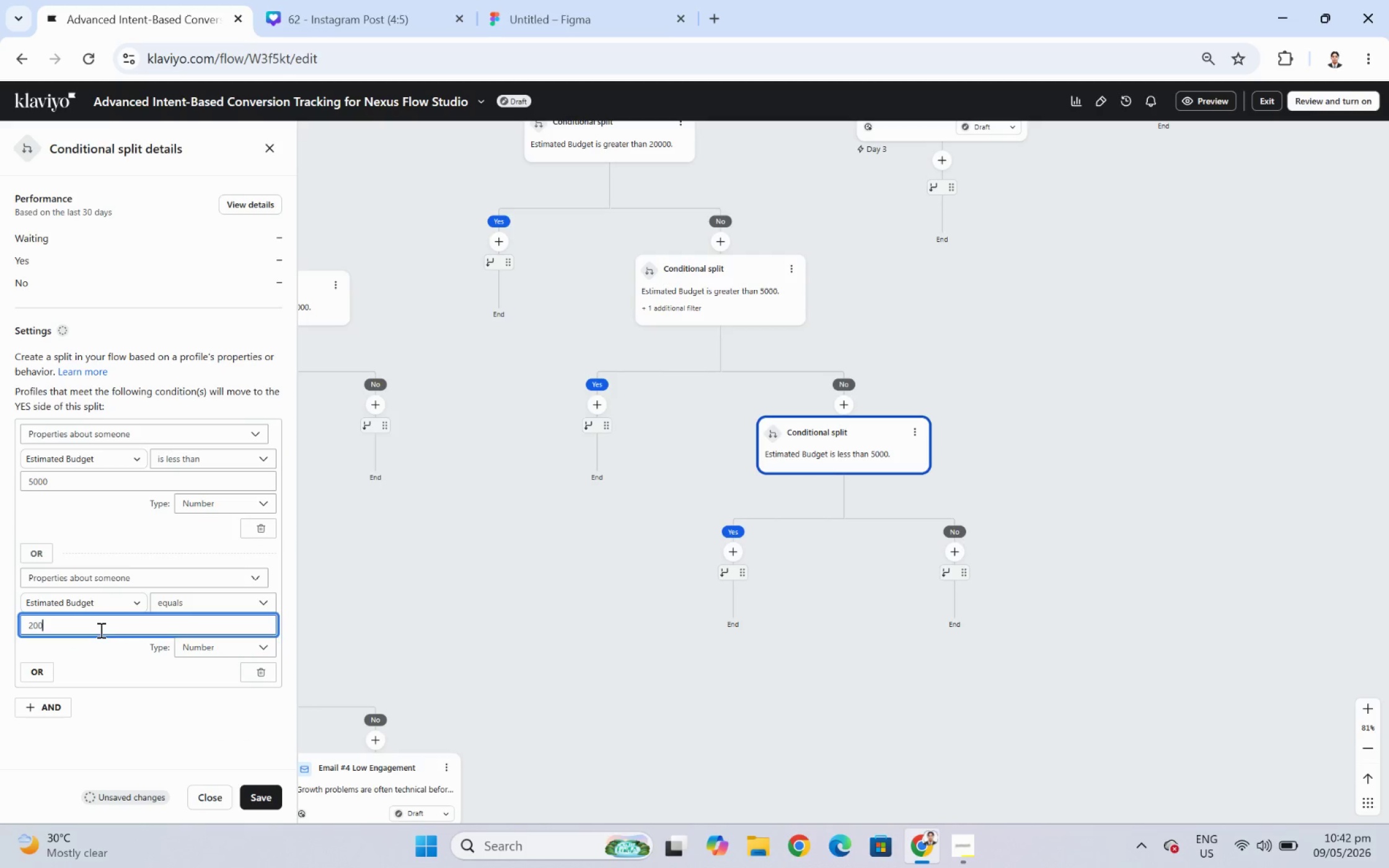 
key(Numpad0)
 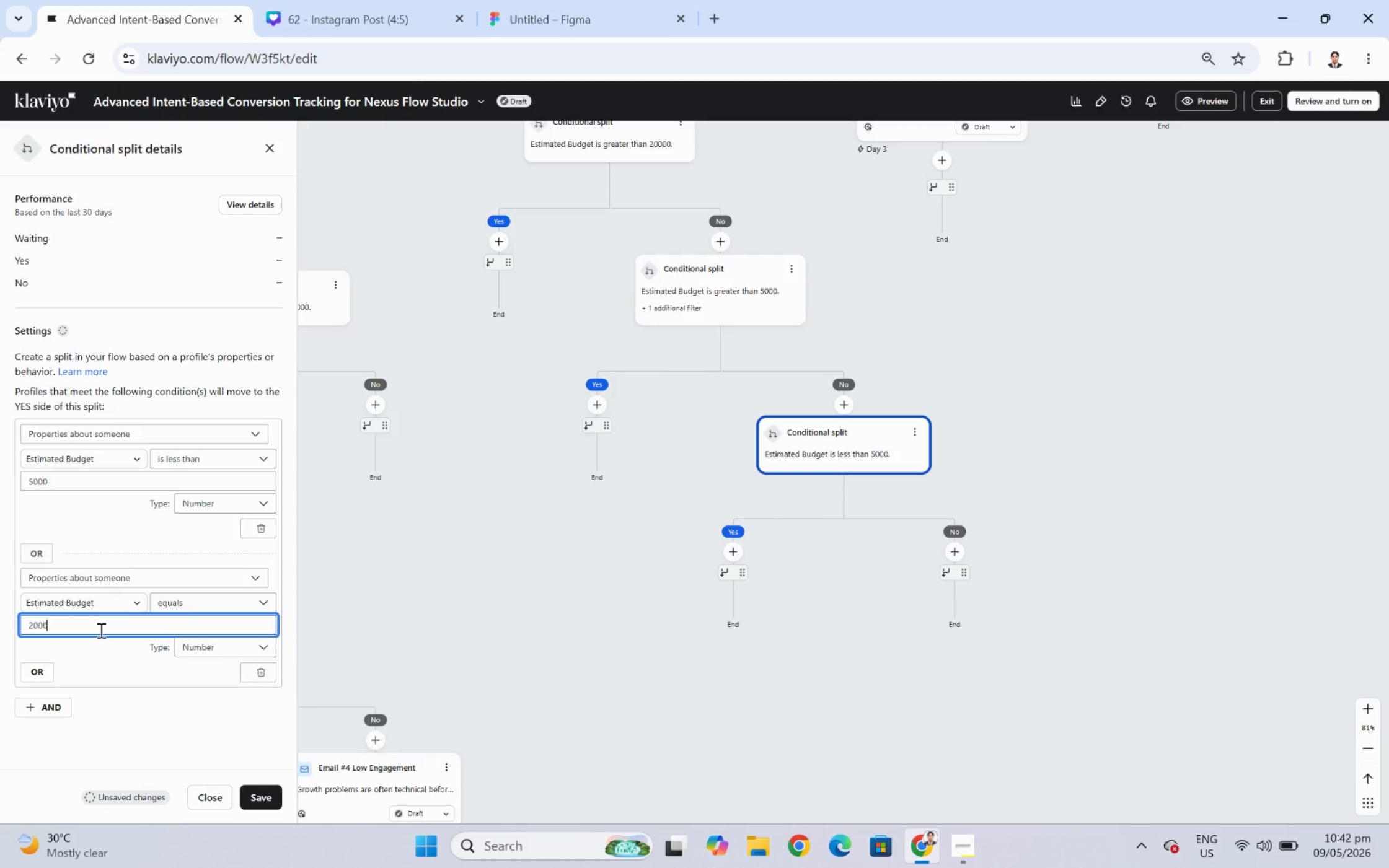 
key(Backspace)
 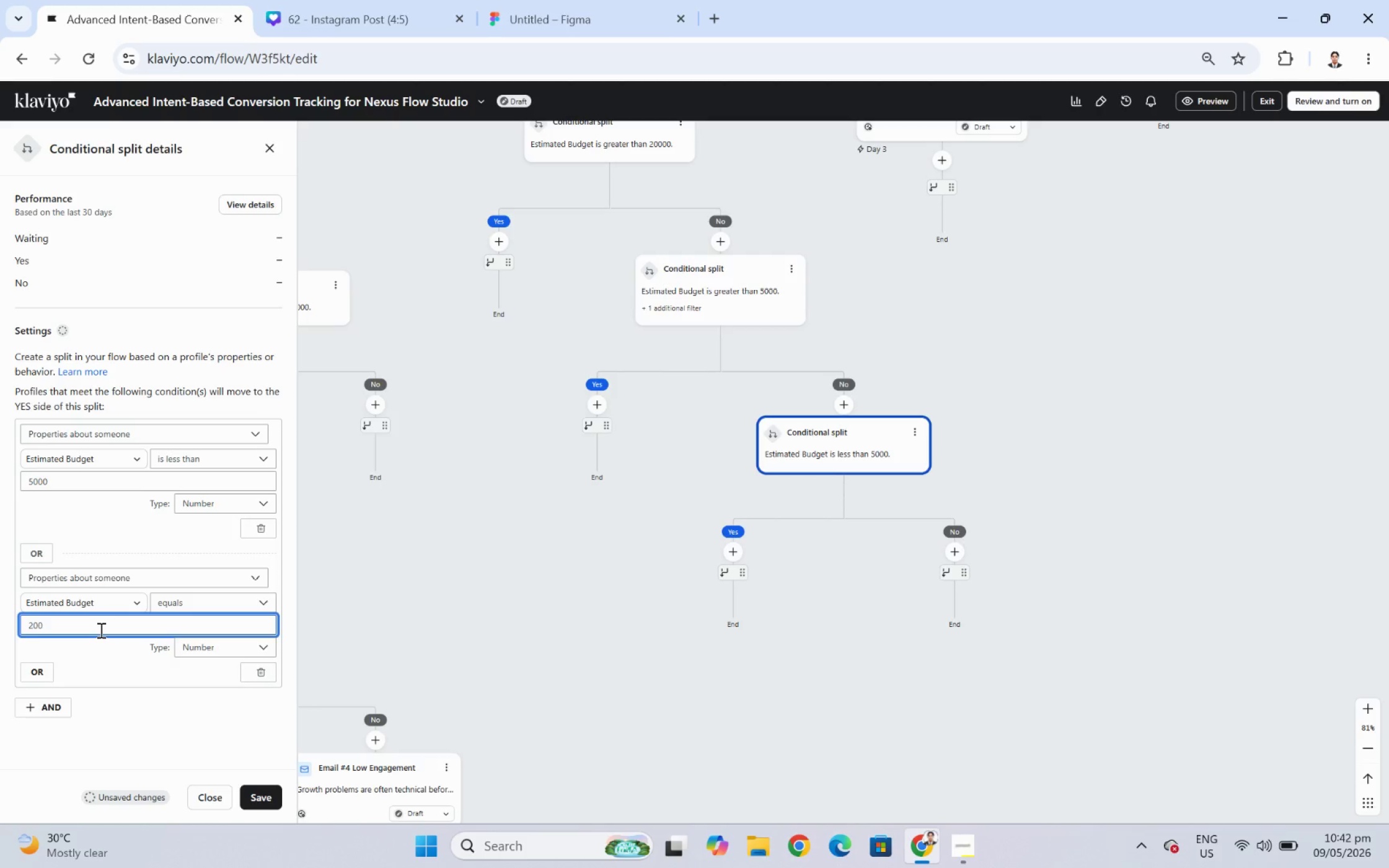 
key(Backspace)
 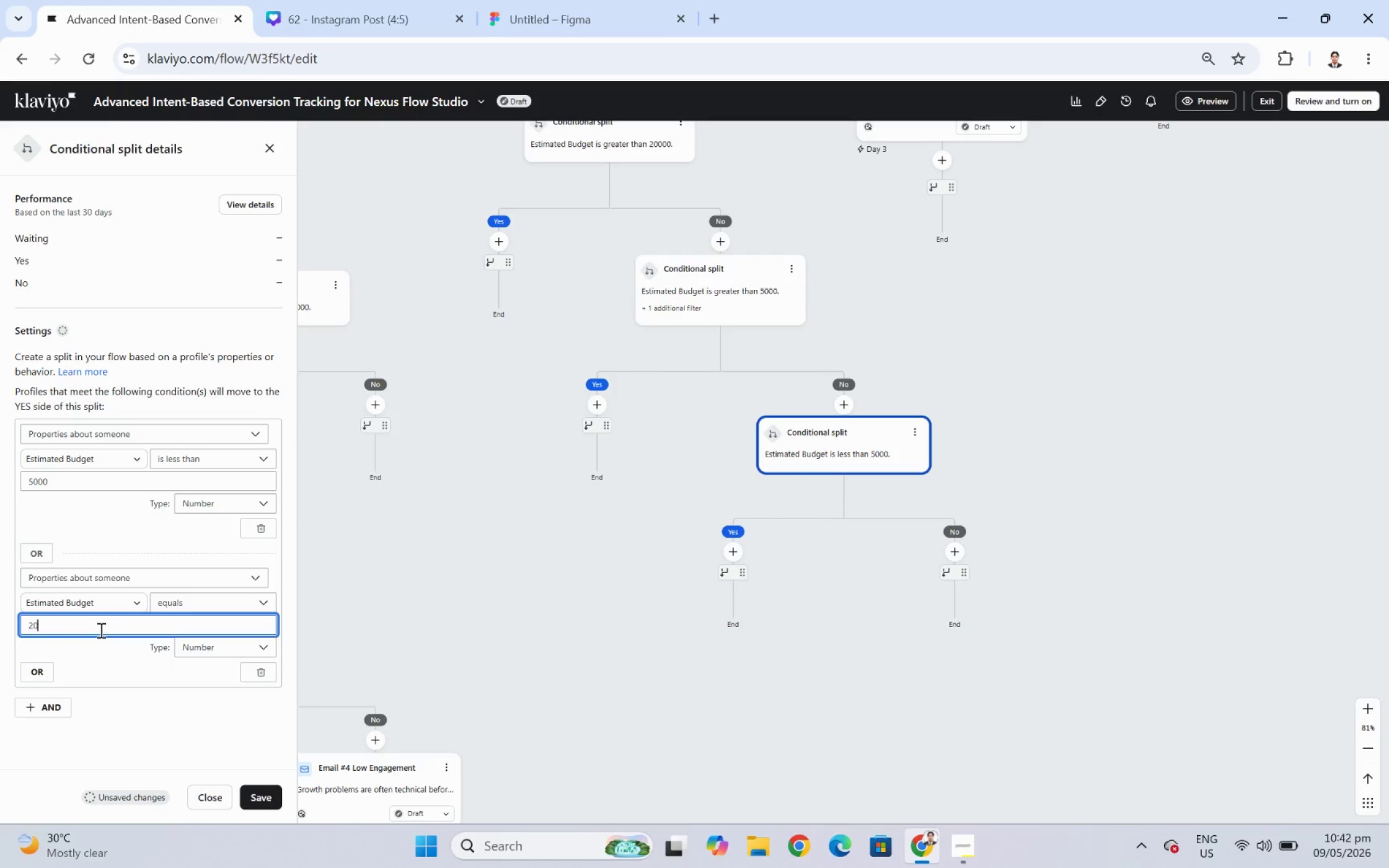 
key(Backspace)
 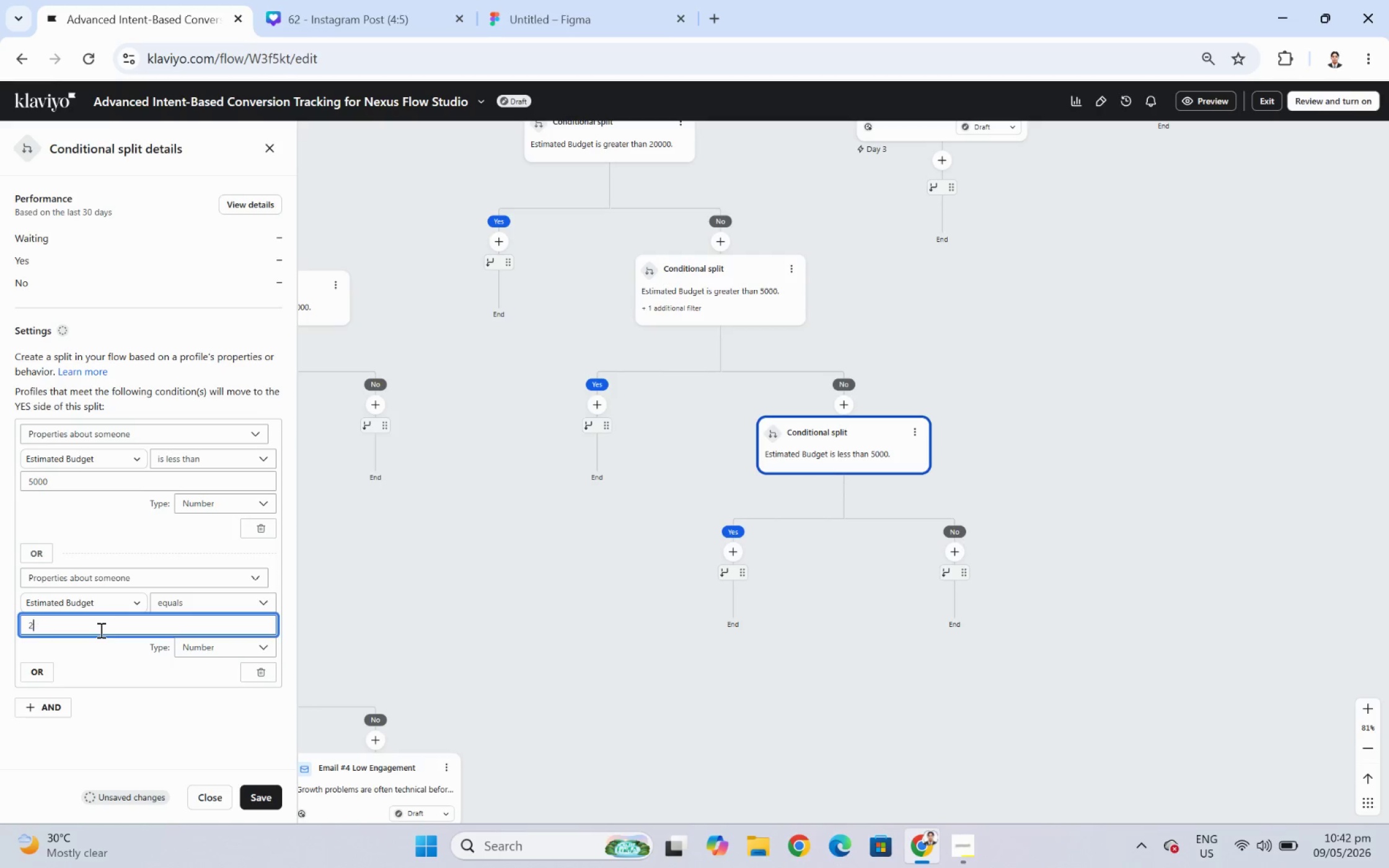 
key(Backspace)
 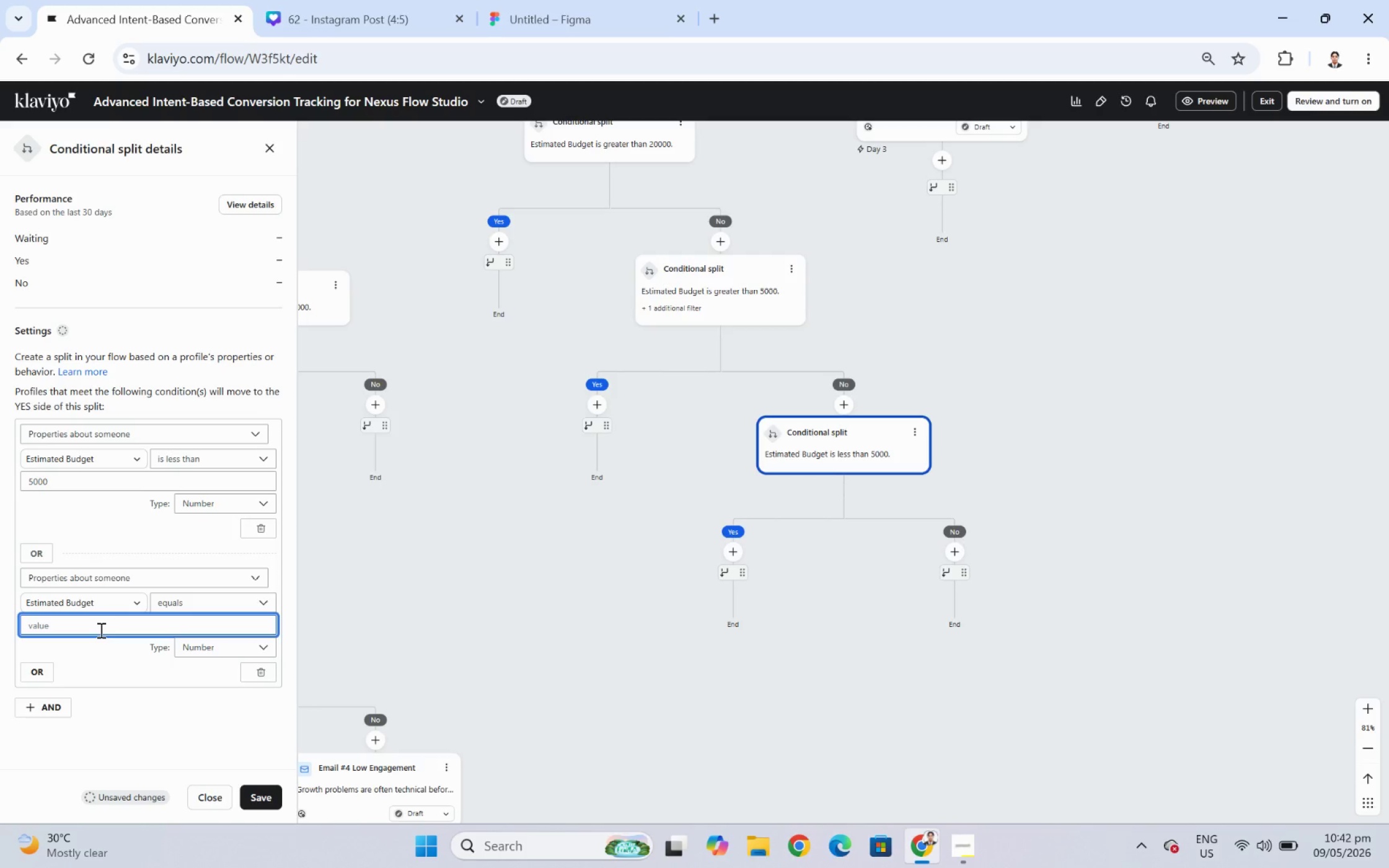 
key(Numpad5)
 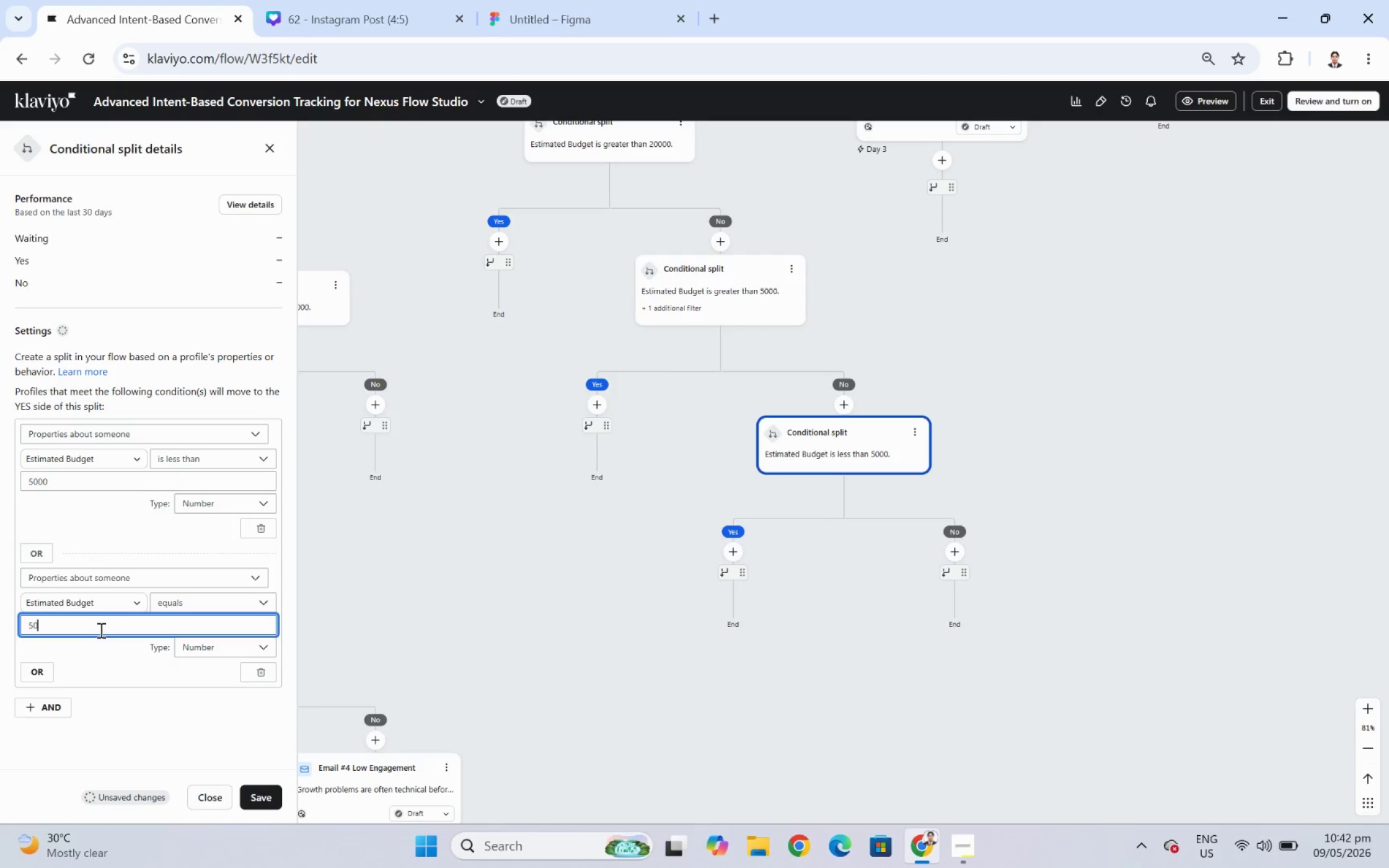 
key(Numpad0)
 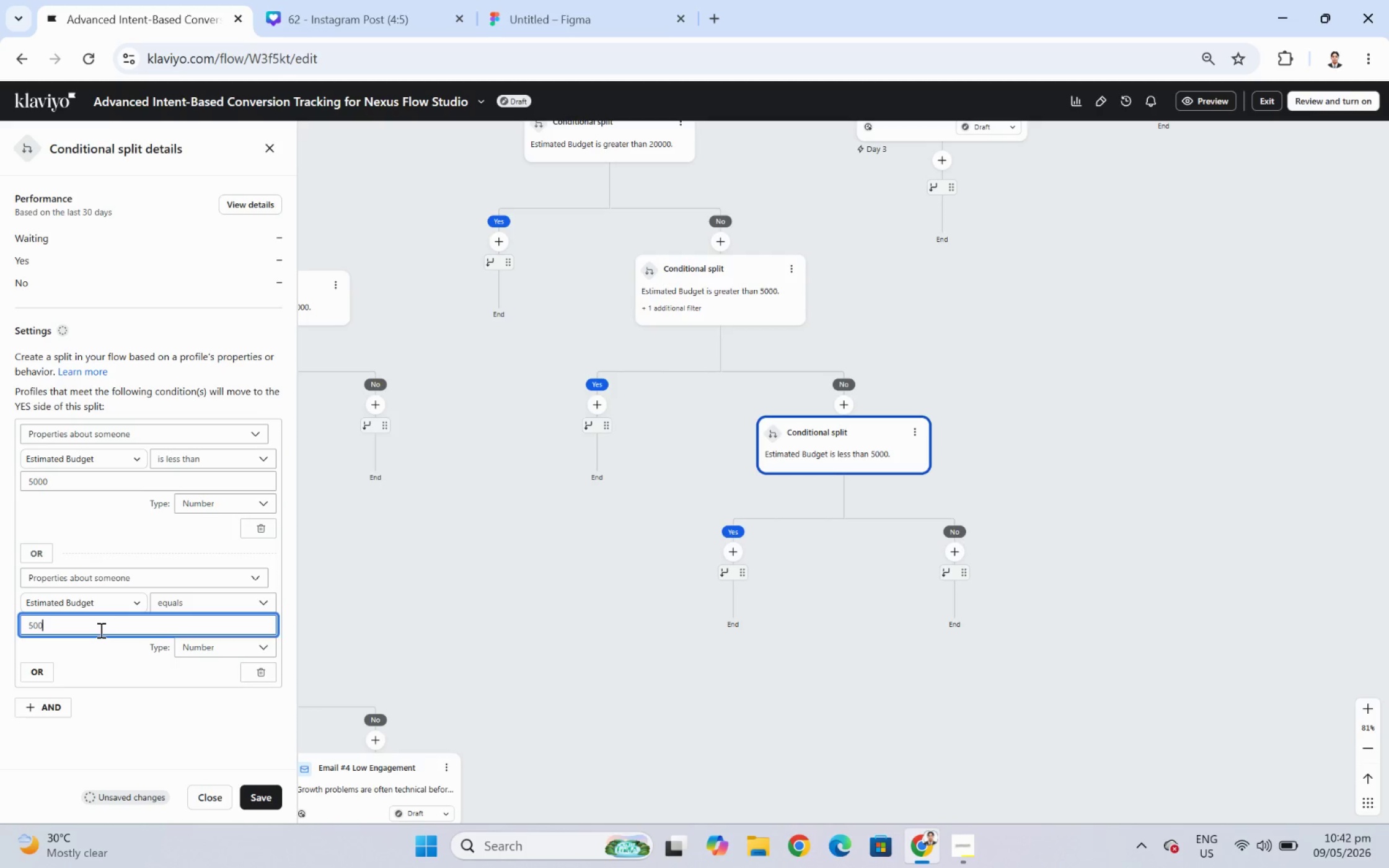 
key(Numpad0)
 